 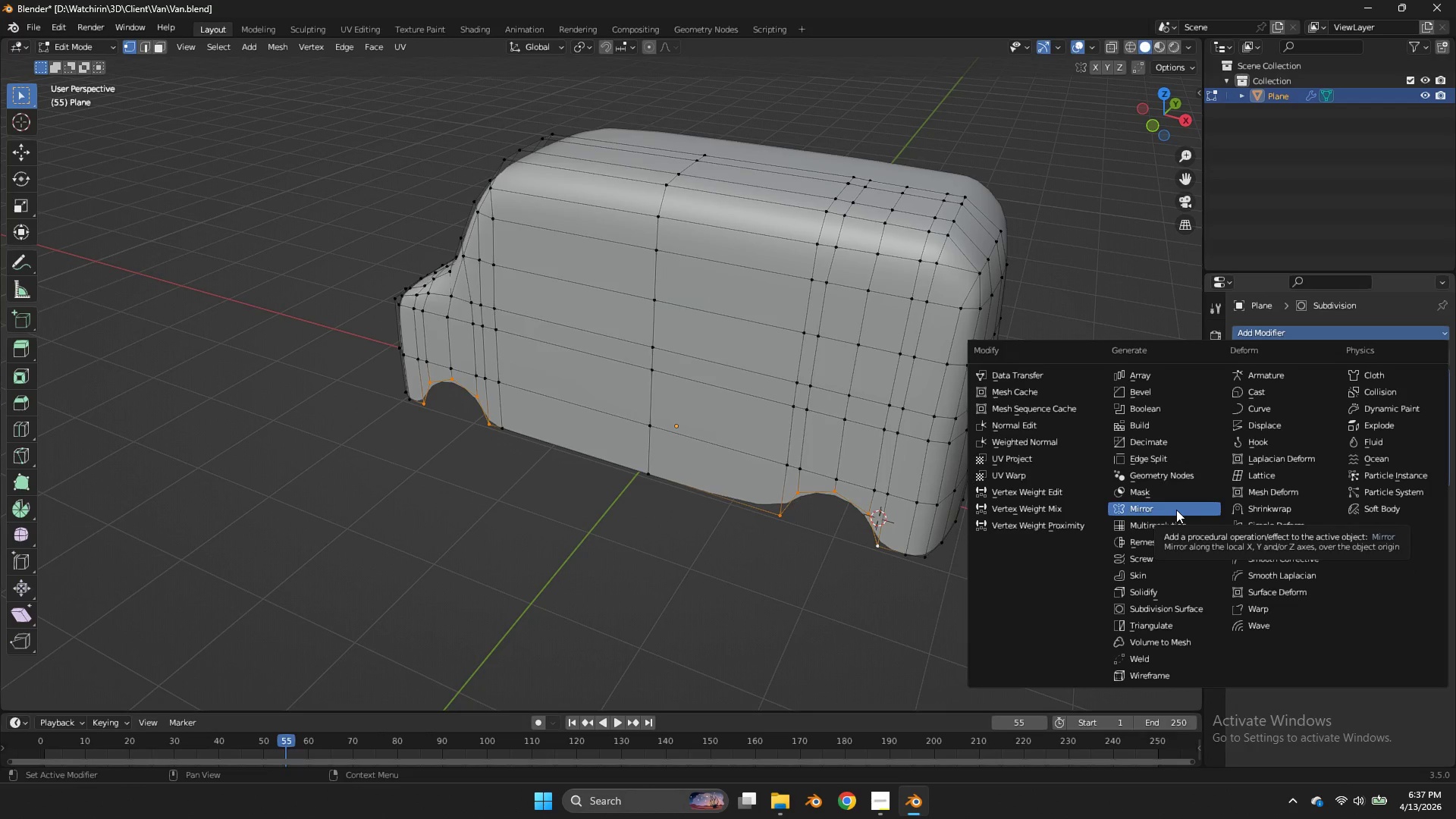 
left_click([1056, 217])
 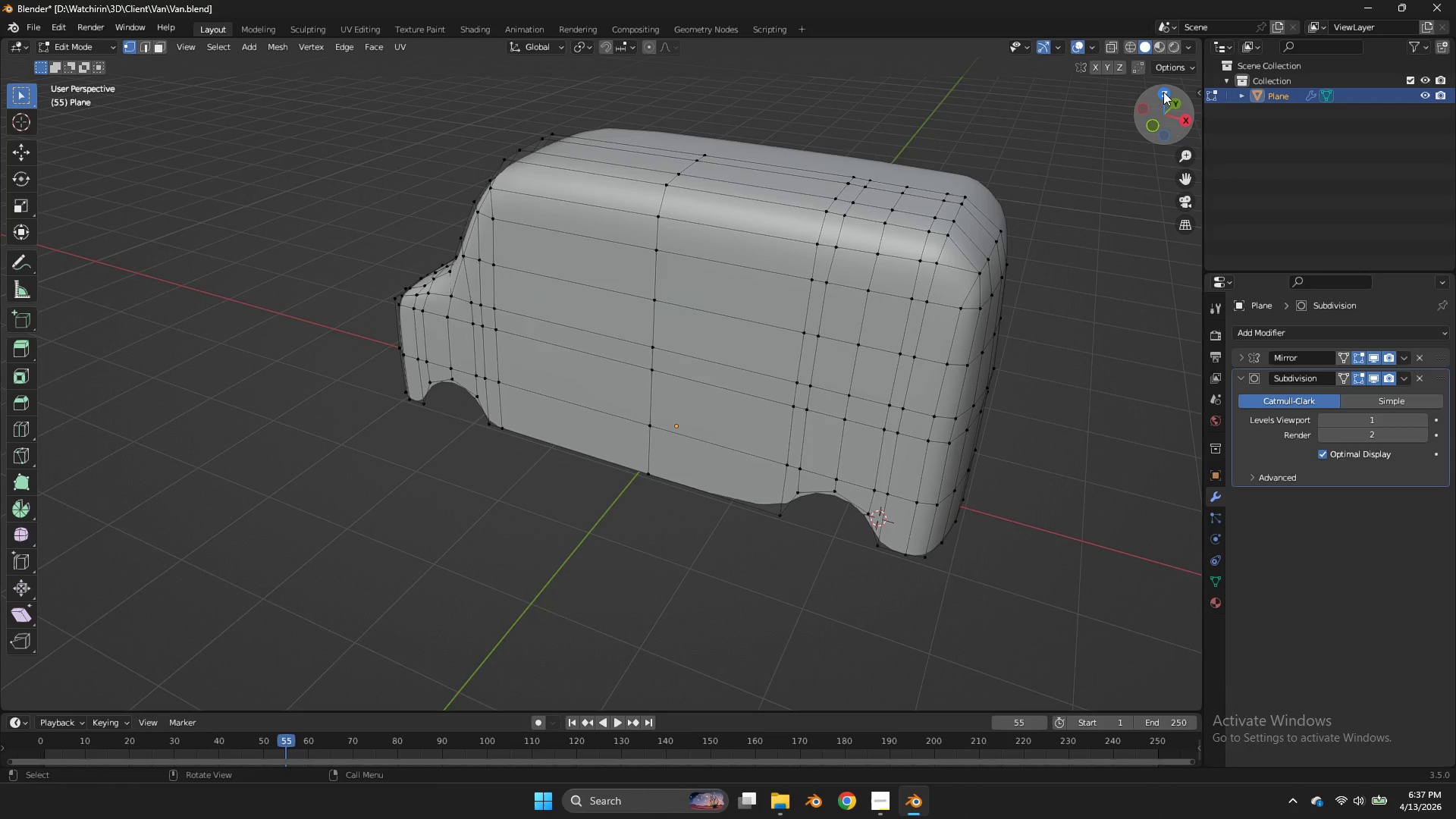 
key(Control+Z)
 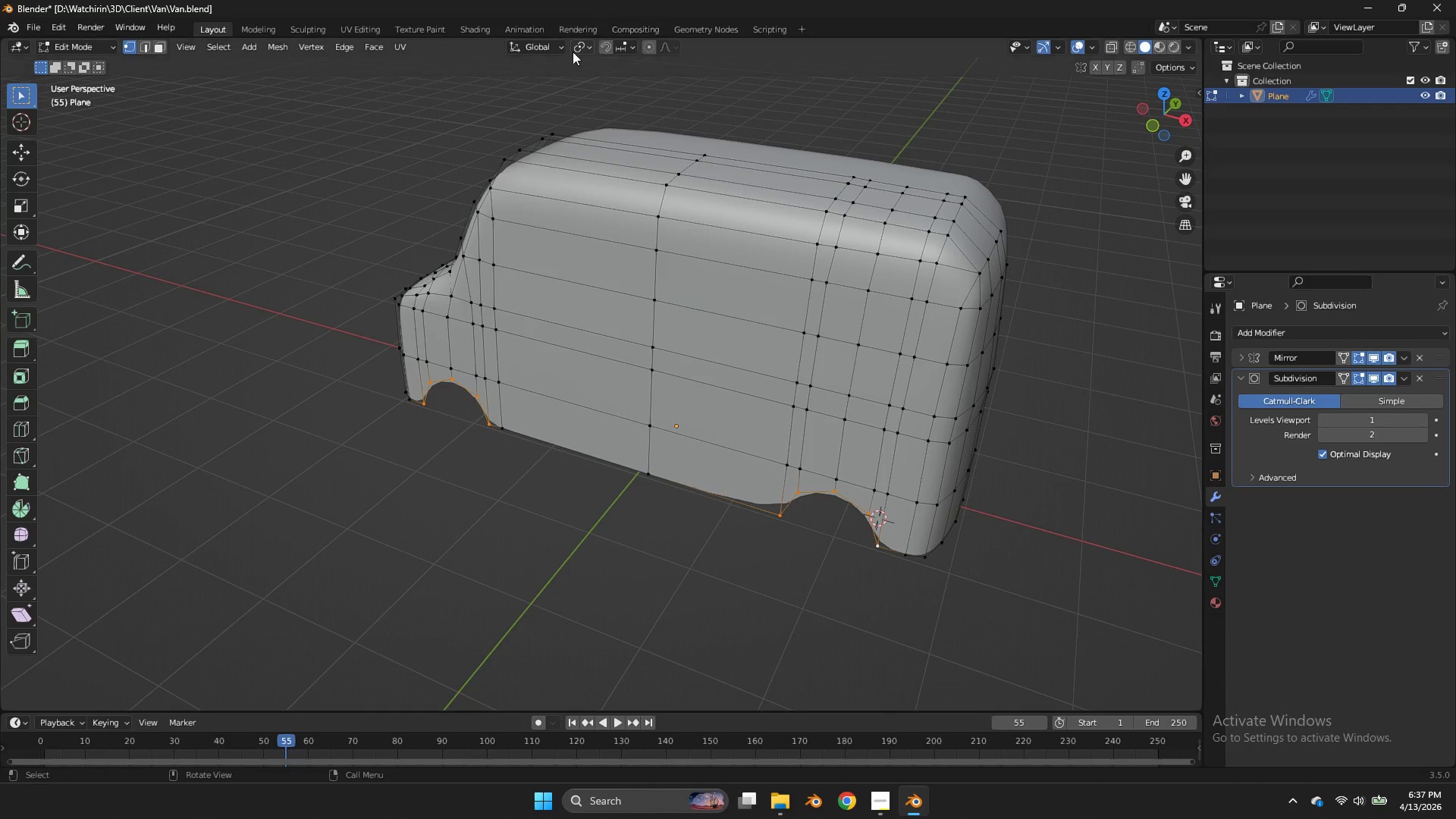 
double_click([584, 49])
 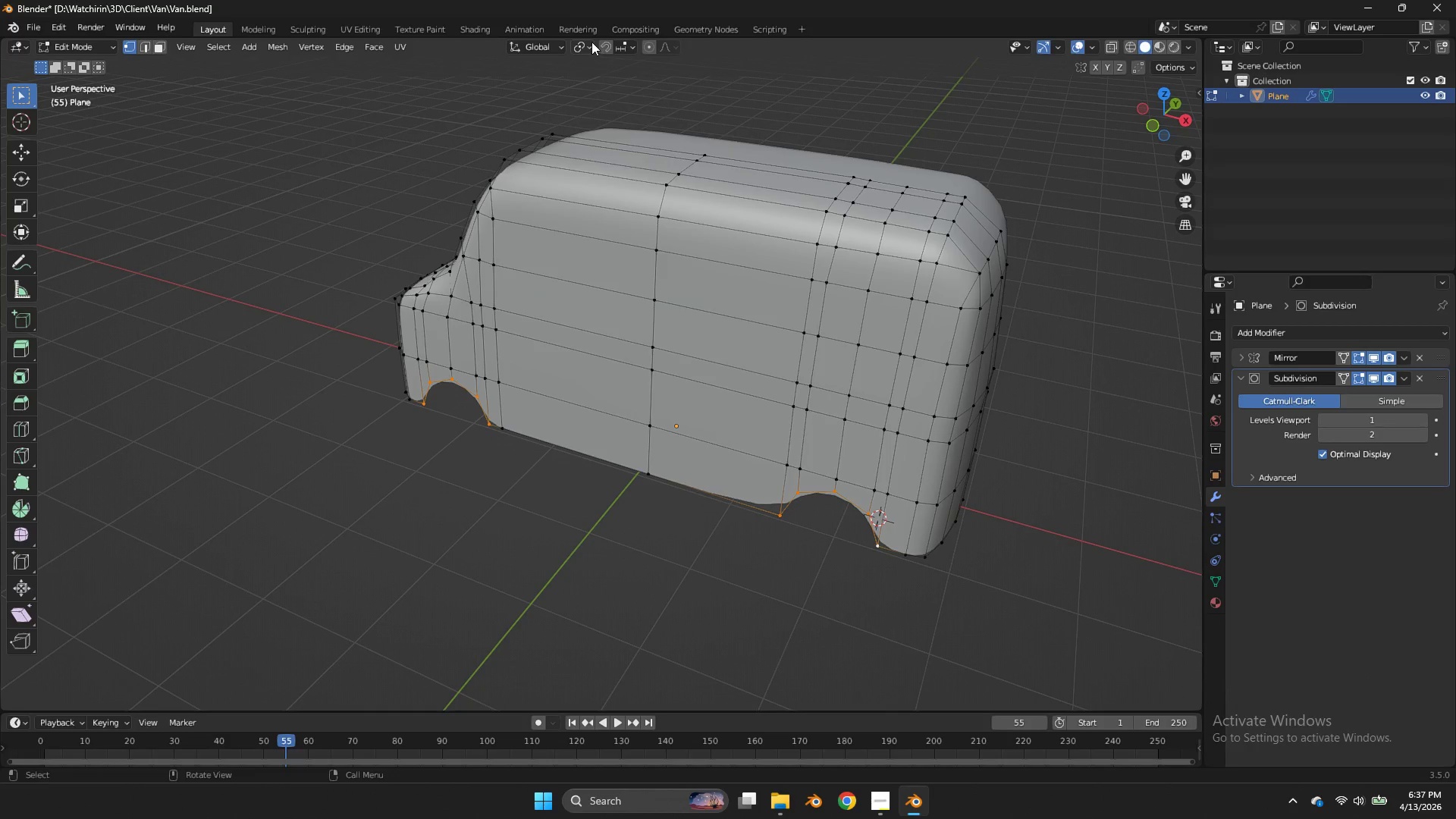 
left_click([592, 42])
 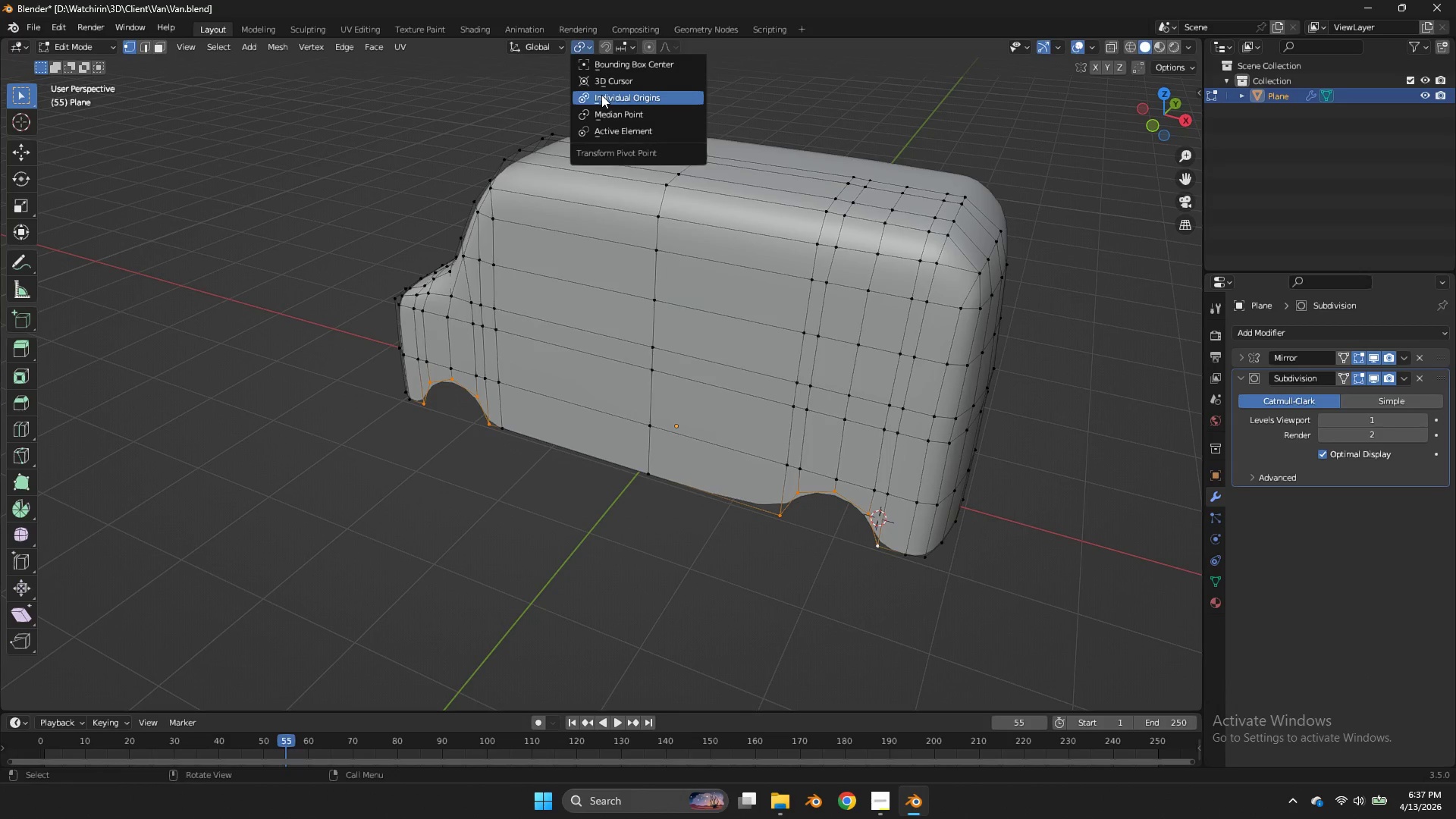 
left_click([601, 95])
 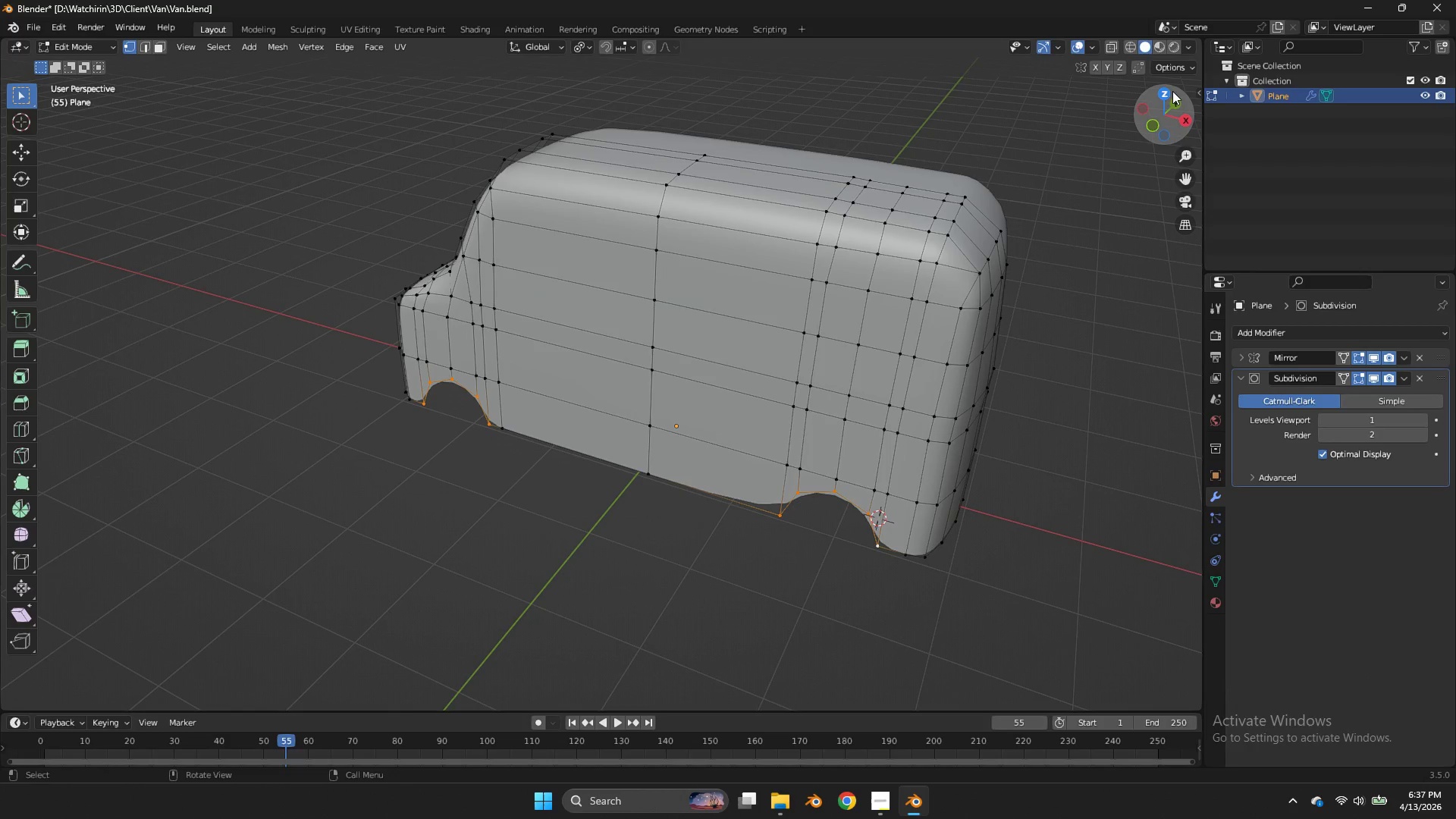 
left_click([1169, 89])
 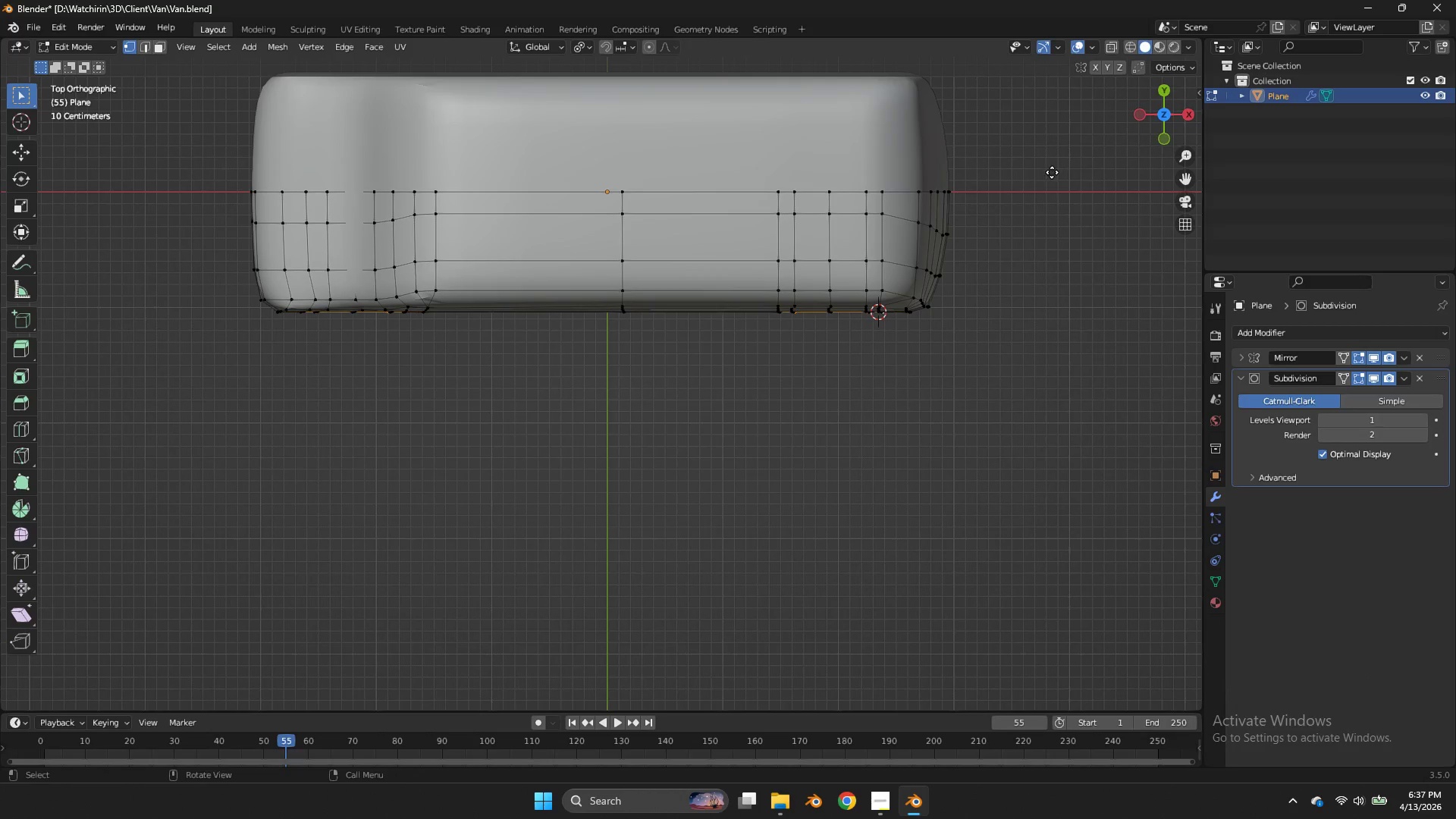 
key(E)
 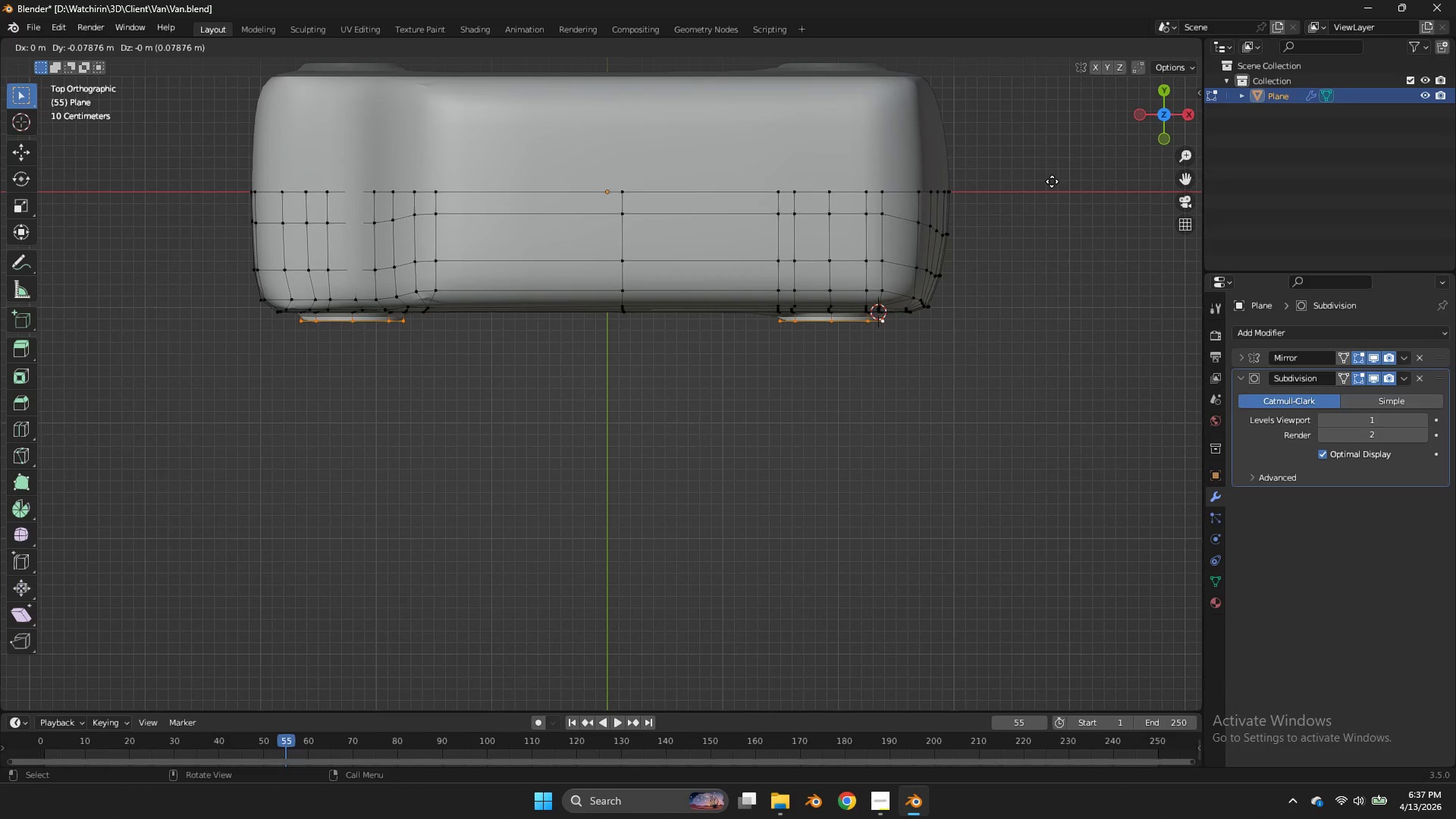 
left_click([1052, 181])
 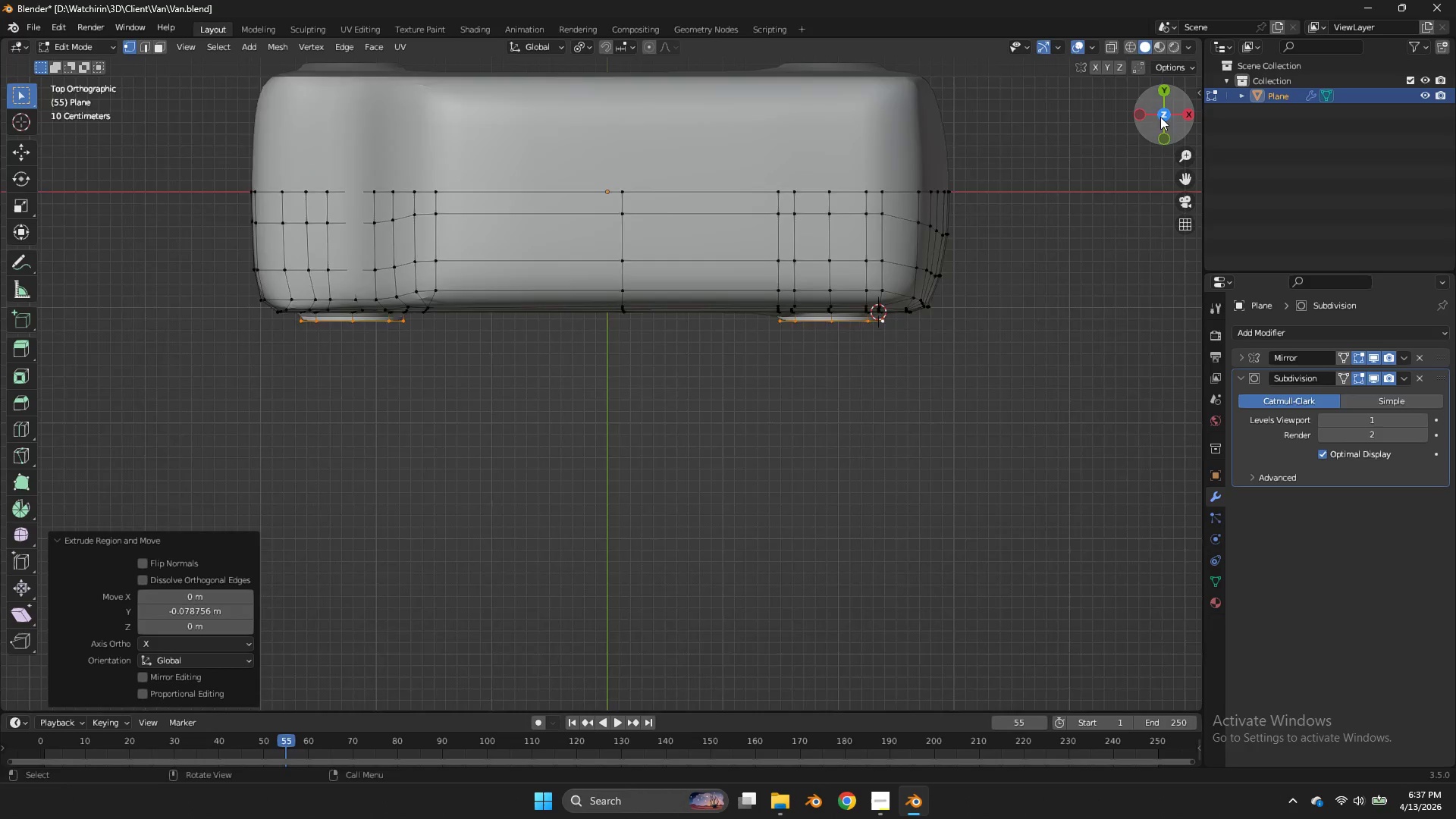 
left_click_drag(start_coordinate=[1160, 121], to_coordinate=[1169, 688])
 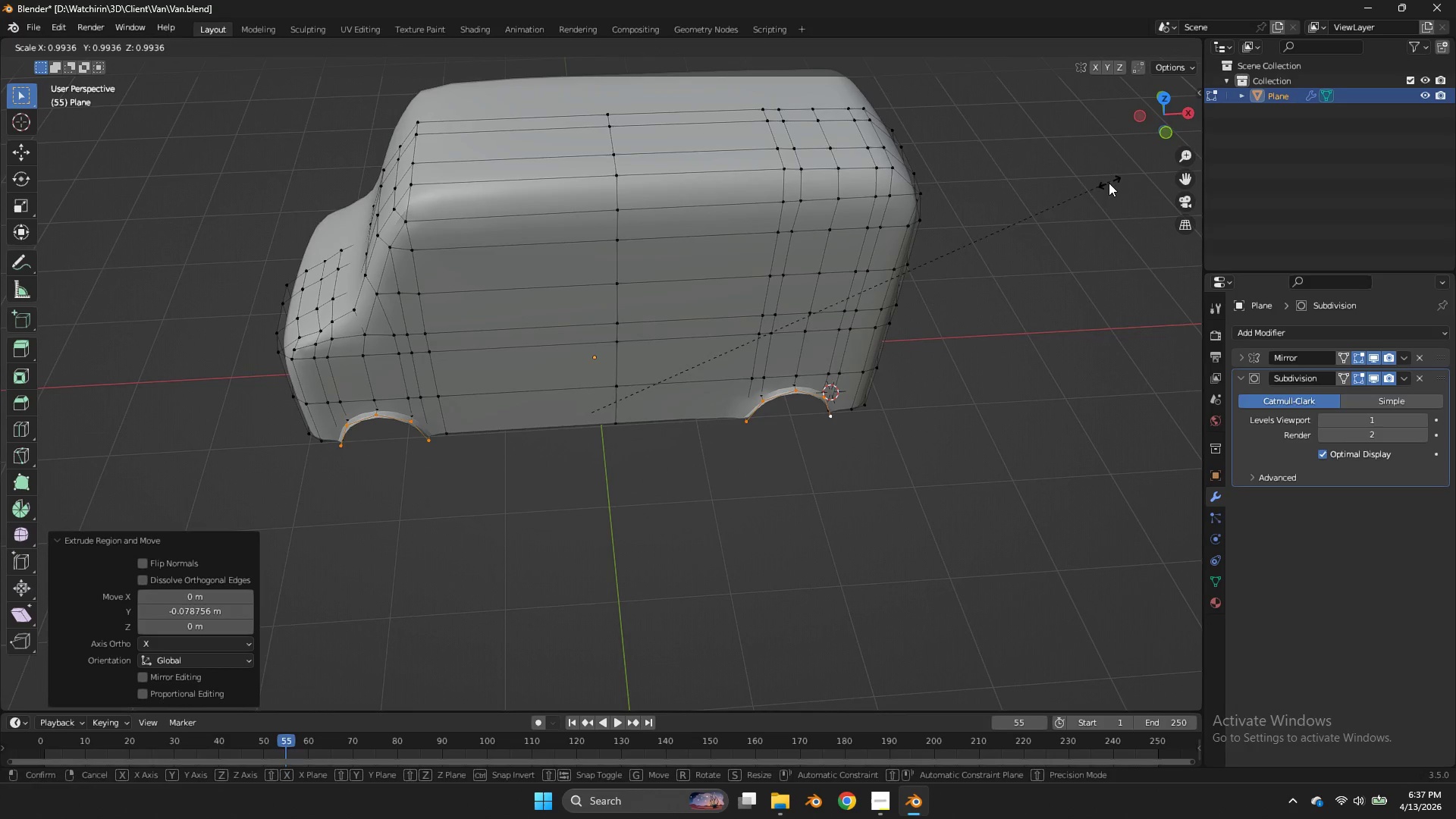 
key(S)
 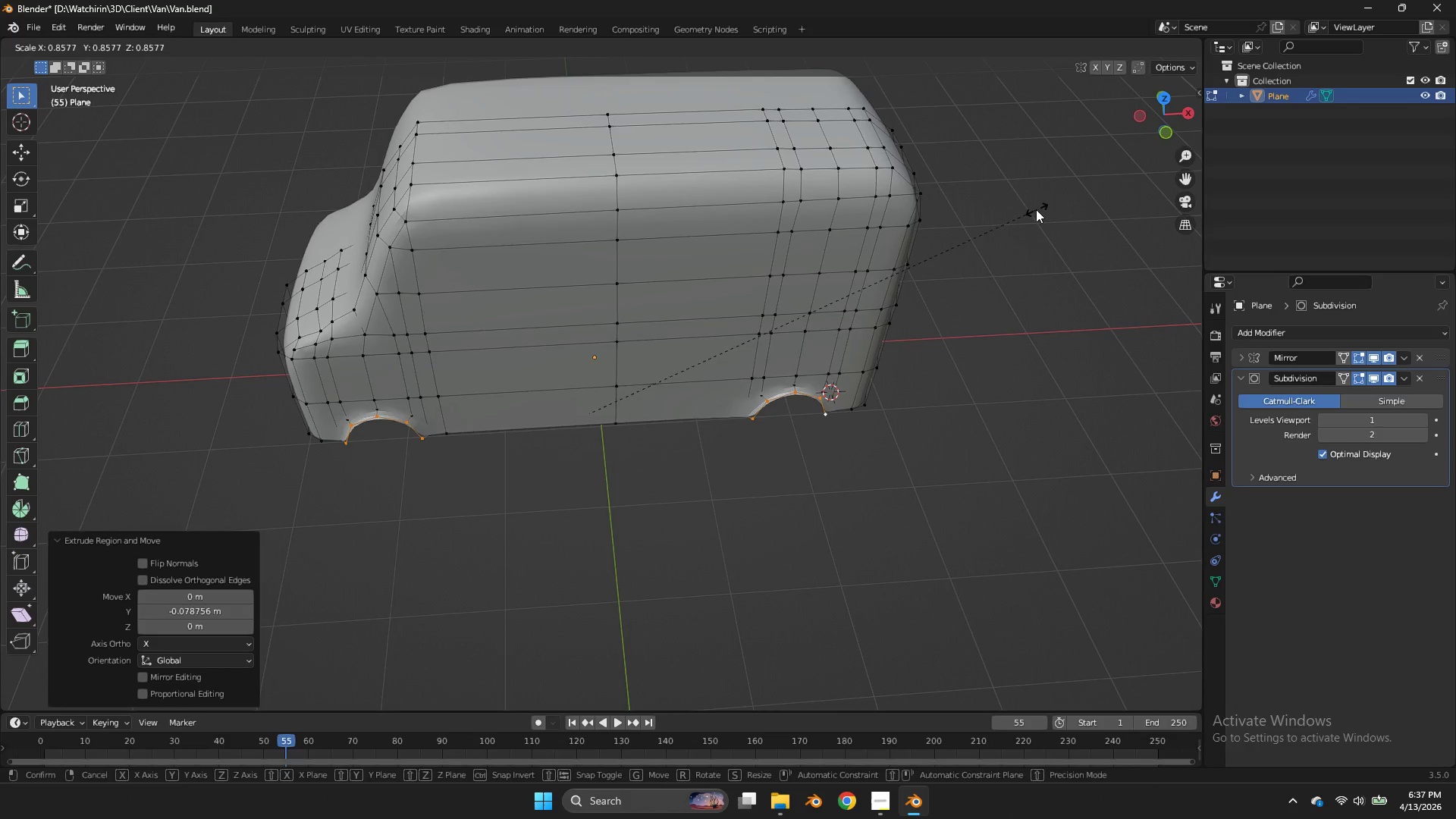 
left_click([1028, 212])
 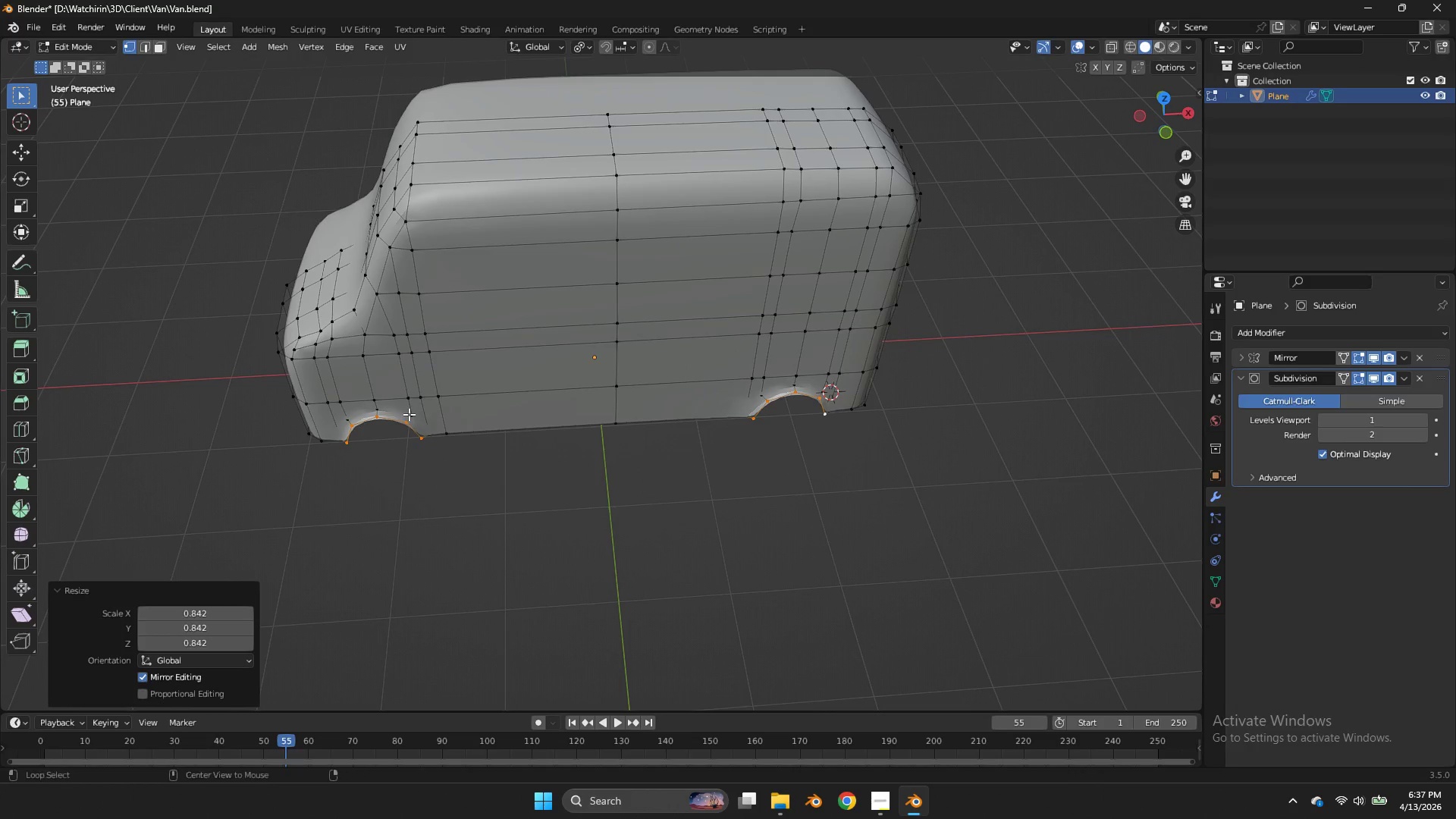 
hold_key(key=AltLeft, duration=1.03)
double_click([396, 411])
 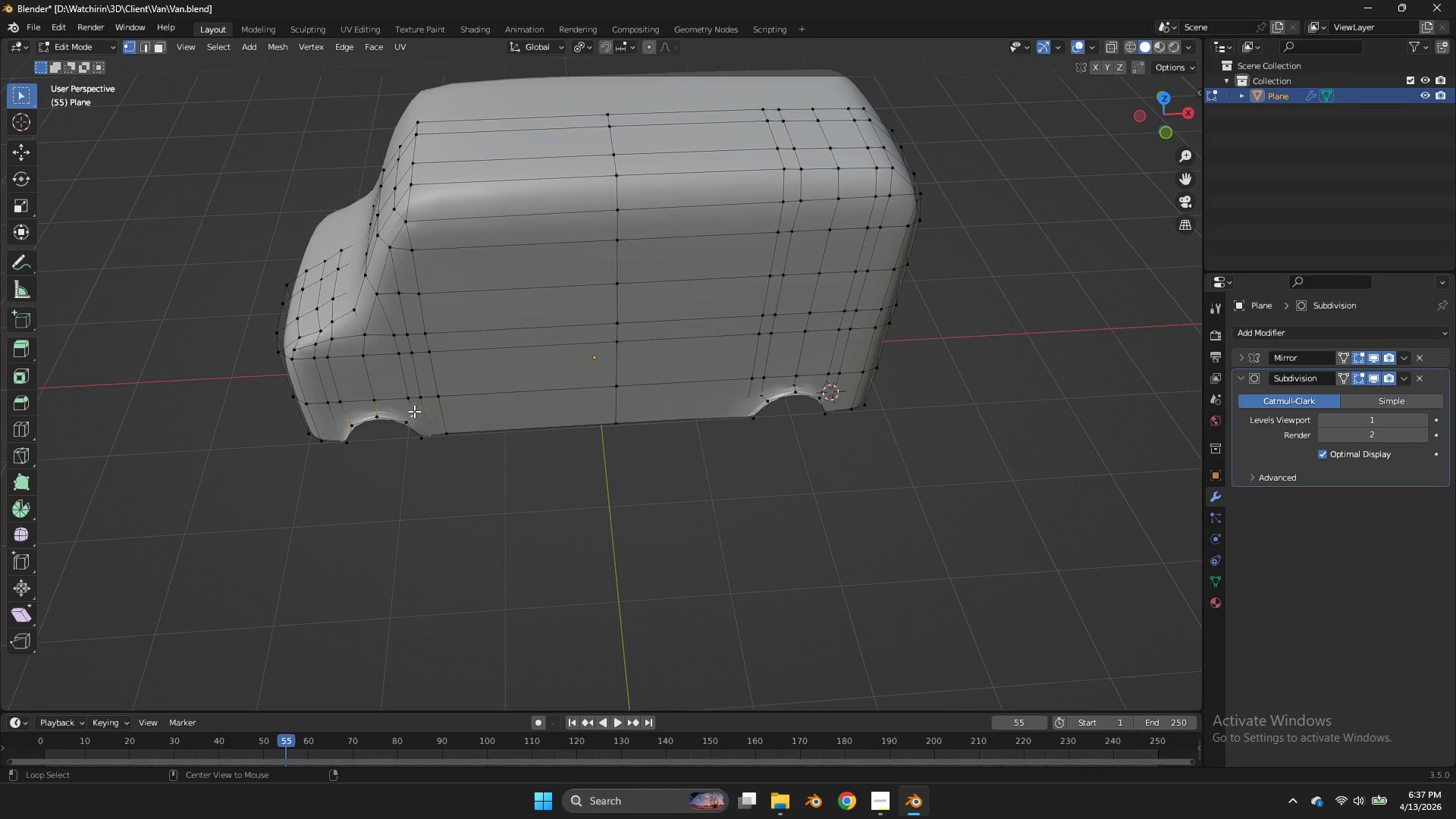 
key(Alt+AltLeft)
 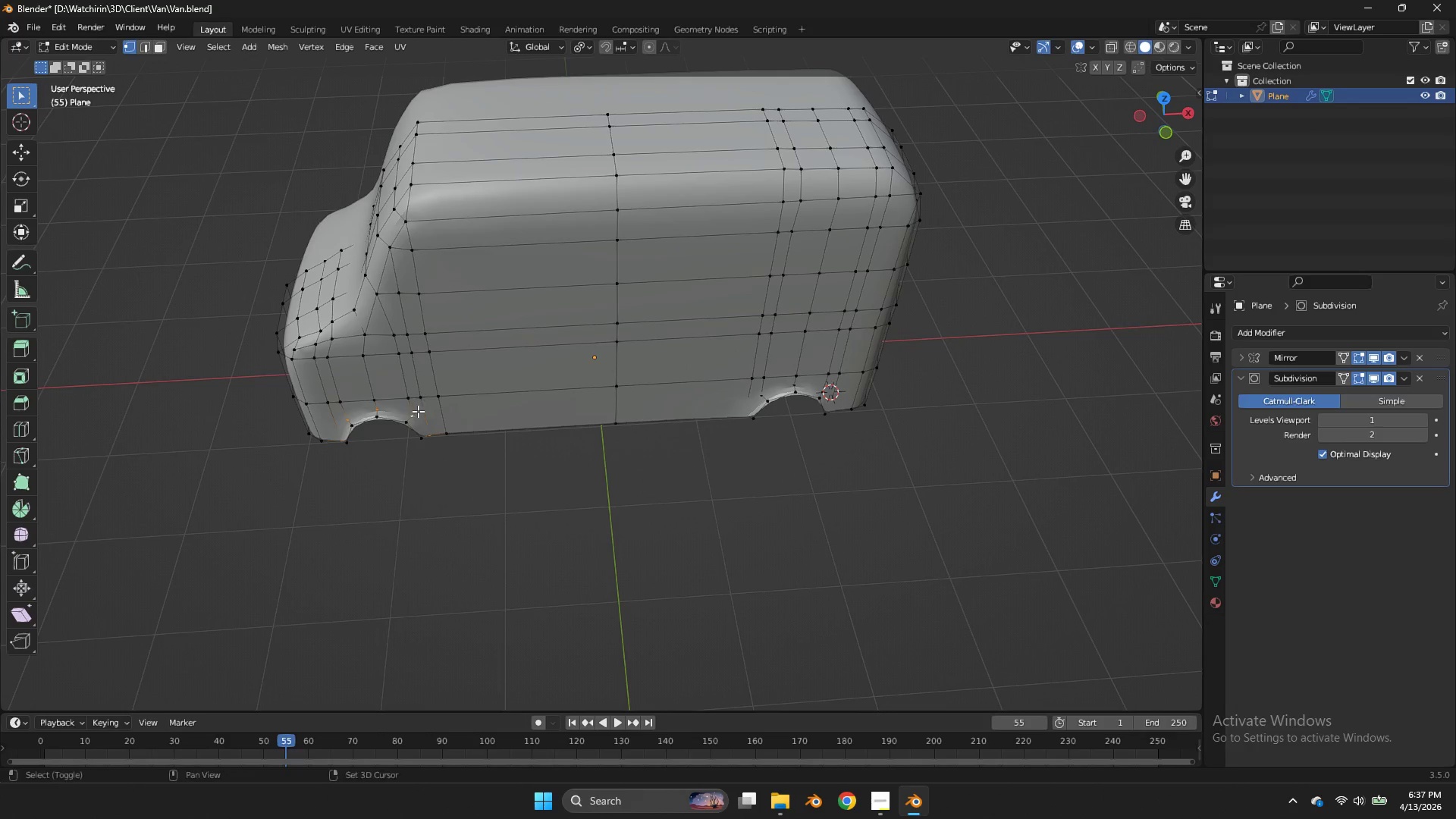 
key(Shift+E)
 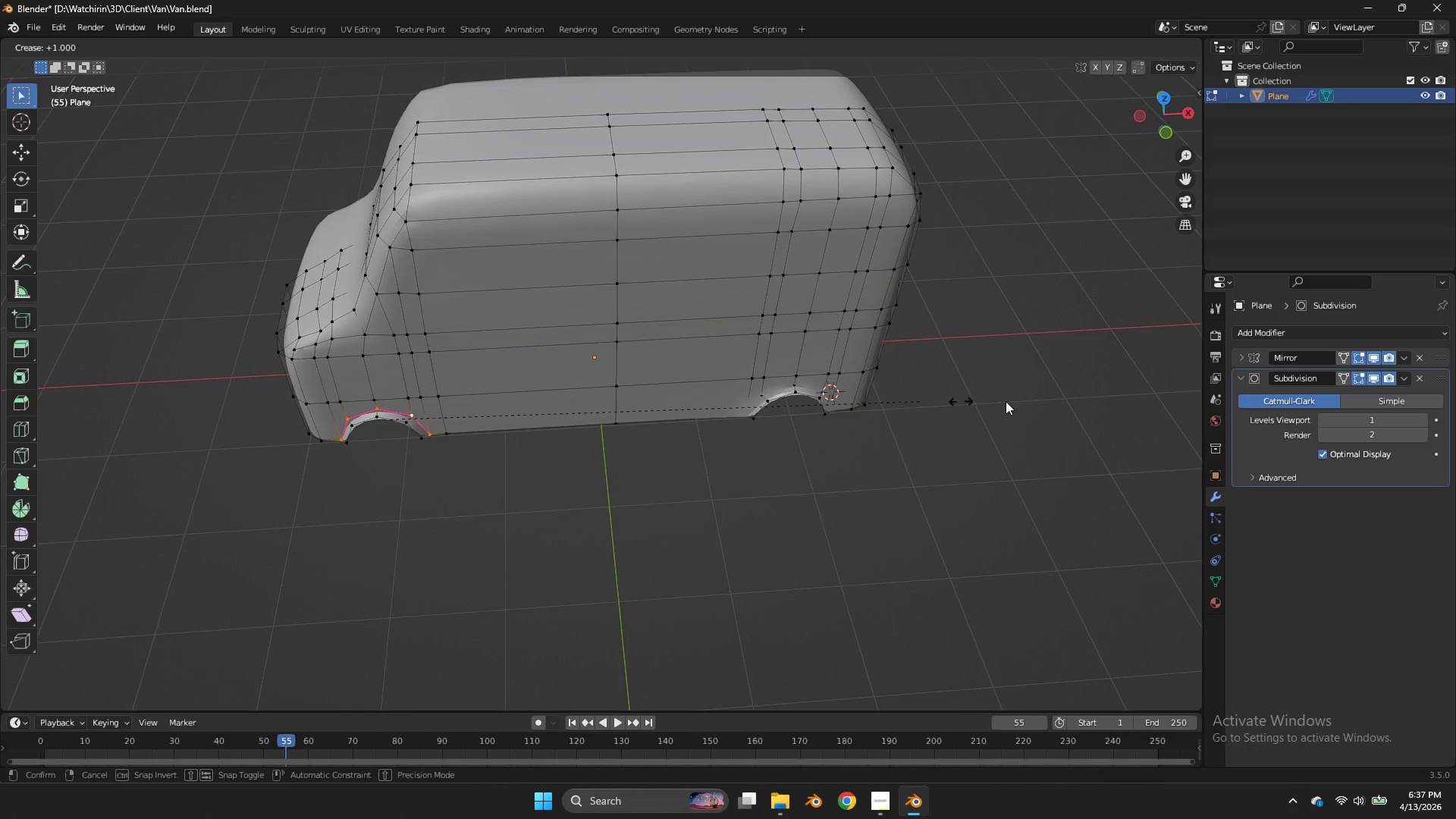 
left_click([1038, 401])
 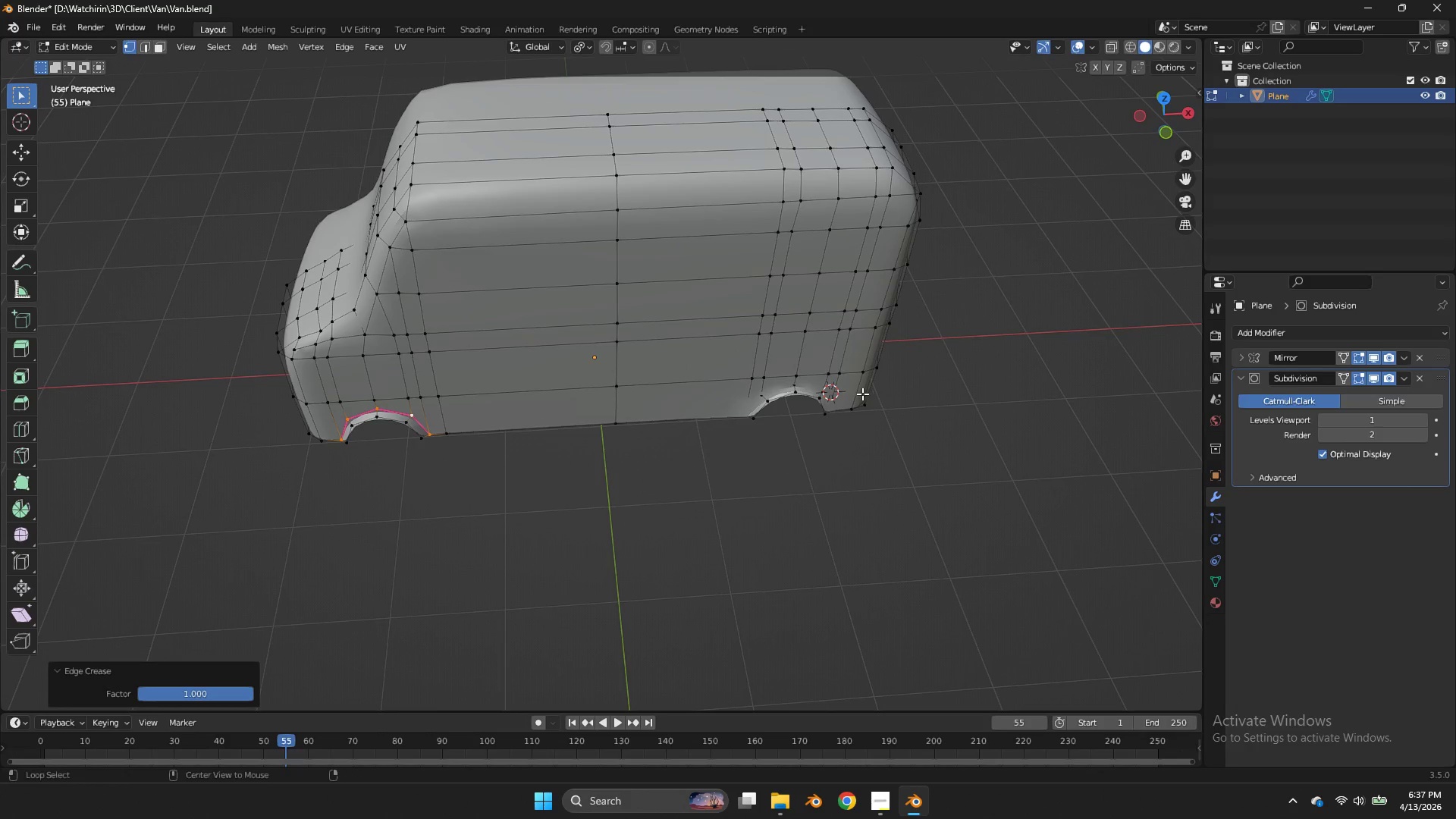 
hold_key(key=AltLeft, duration=0.78)
left_click([774, 394])
 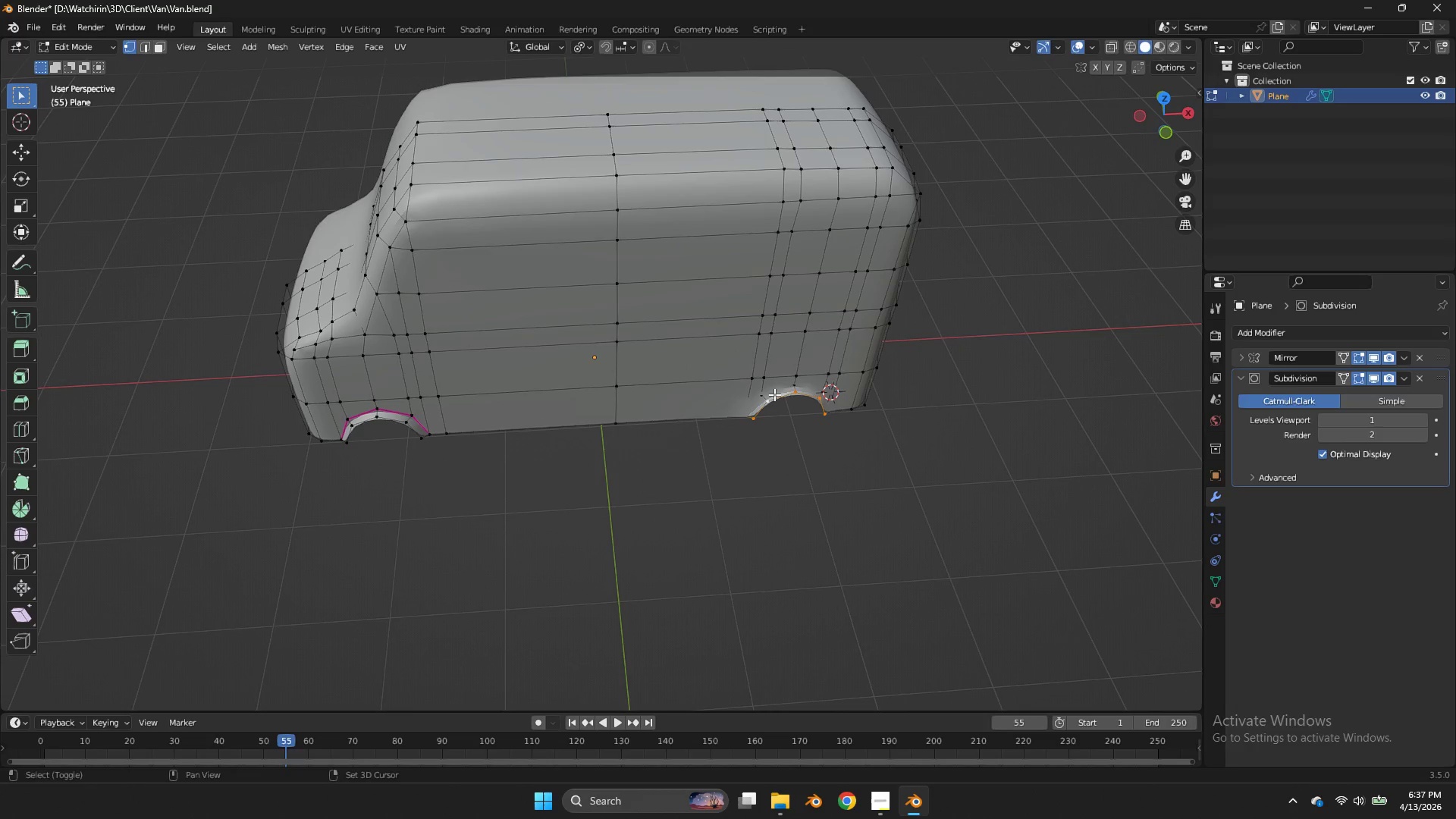 
key(Shift+ShiftLeft)
 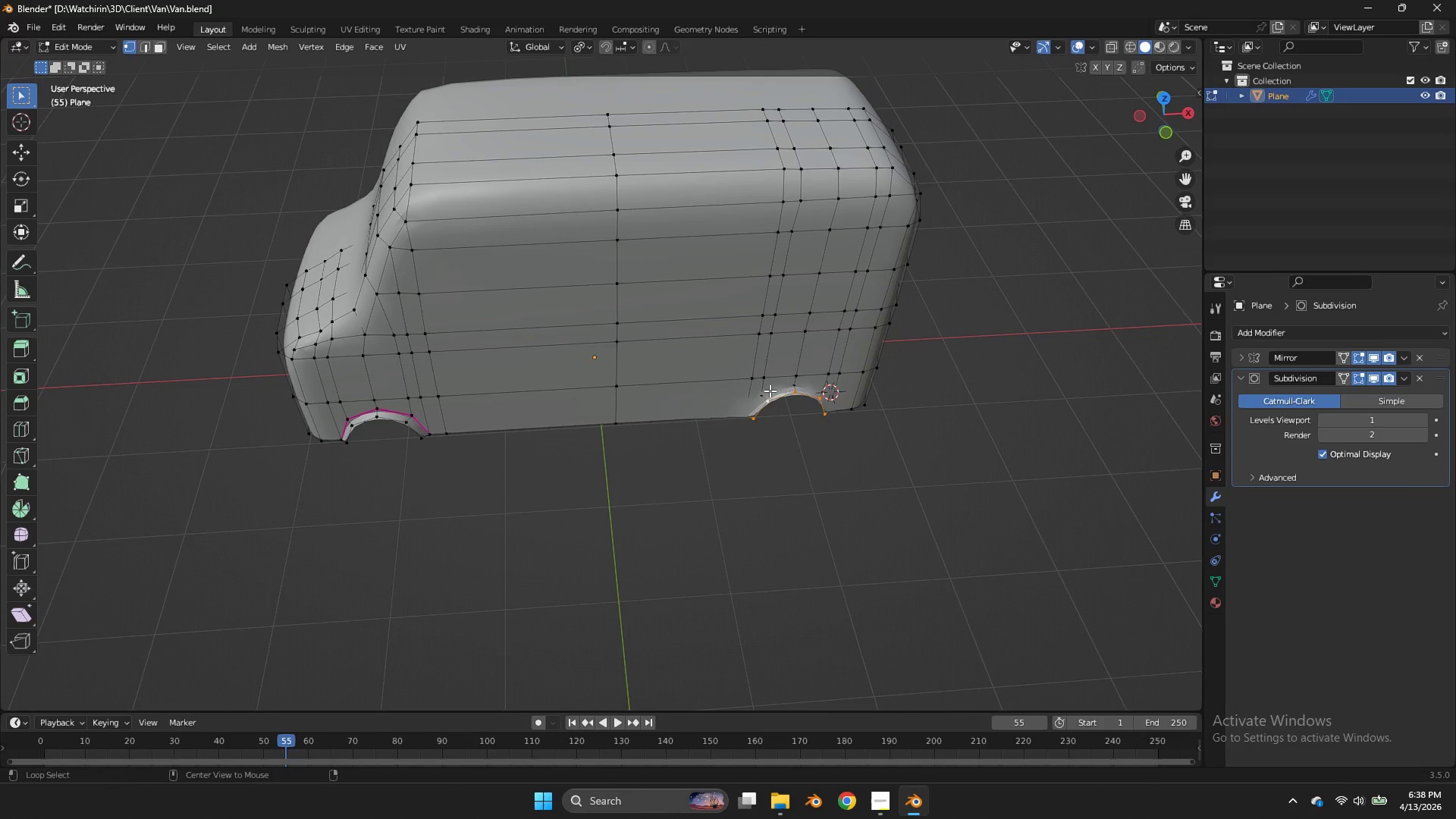 
hold_key(key=AltLeft, duration=0.41)
left_click([770, 391])
 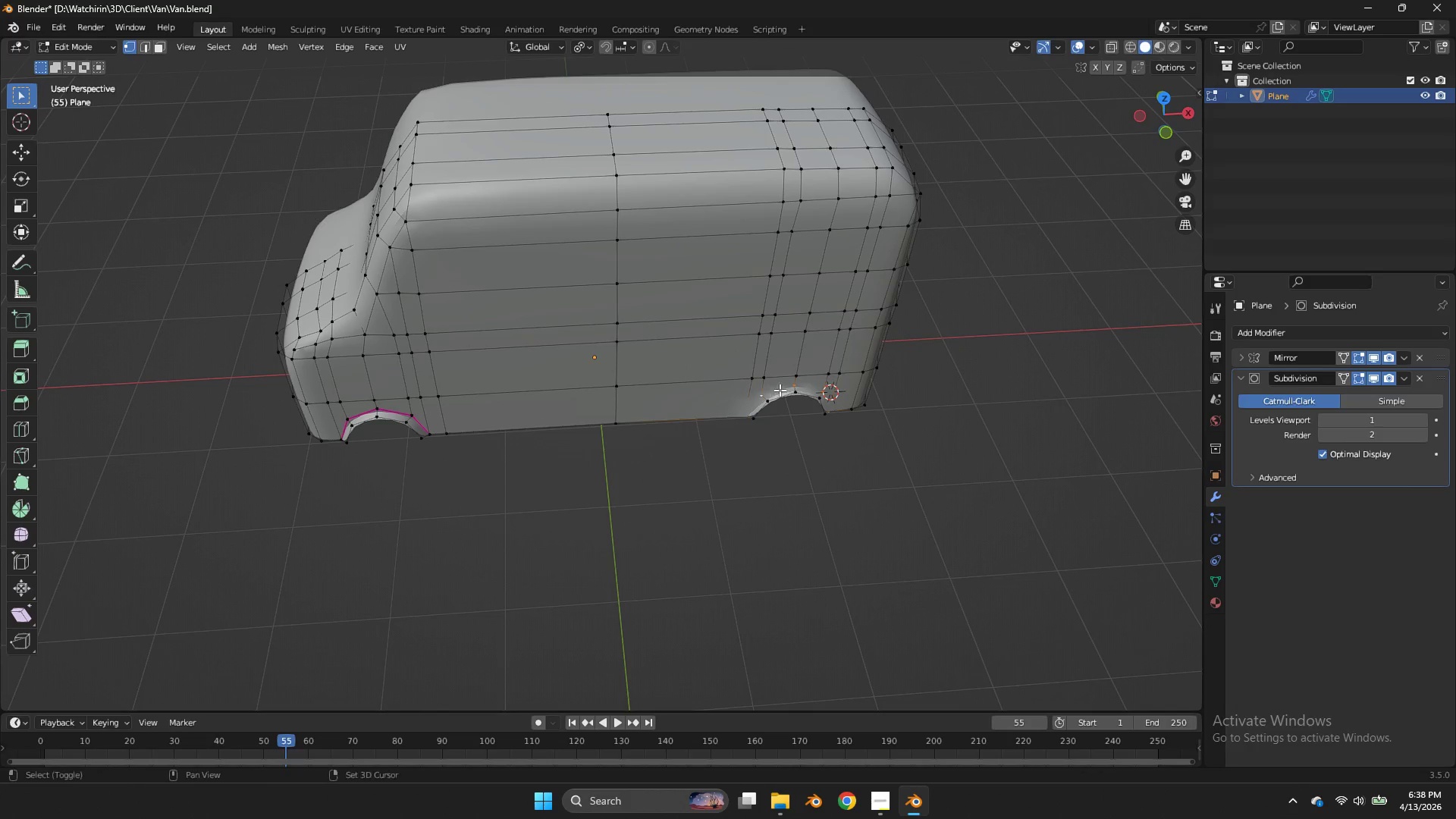 
key(Shift+E)
 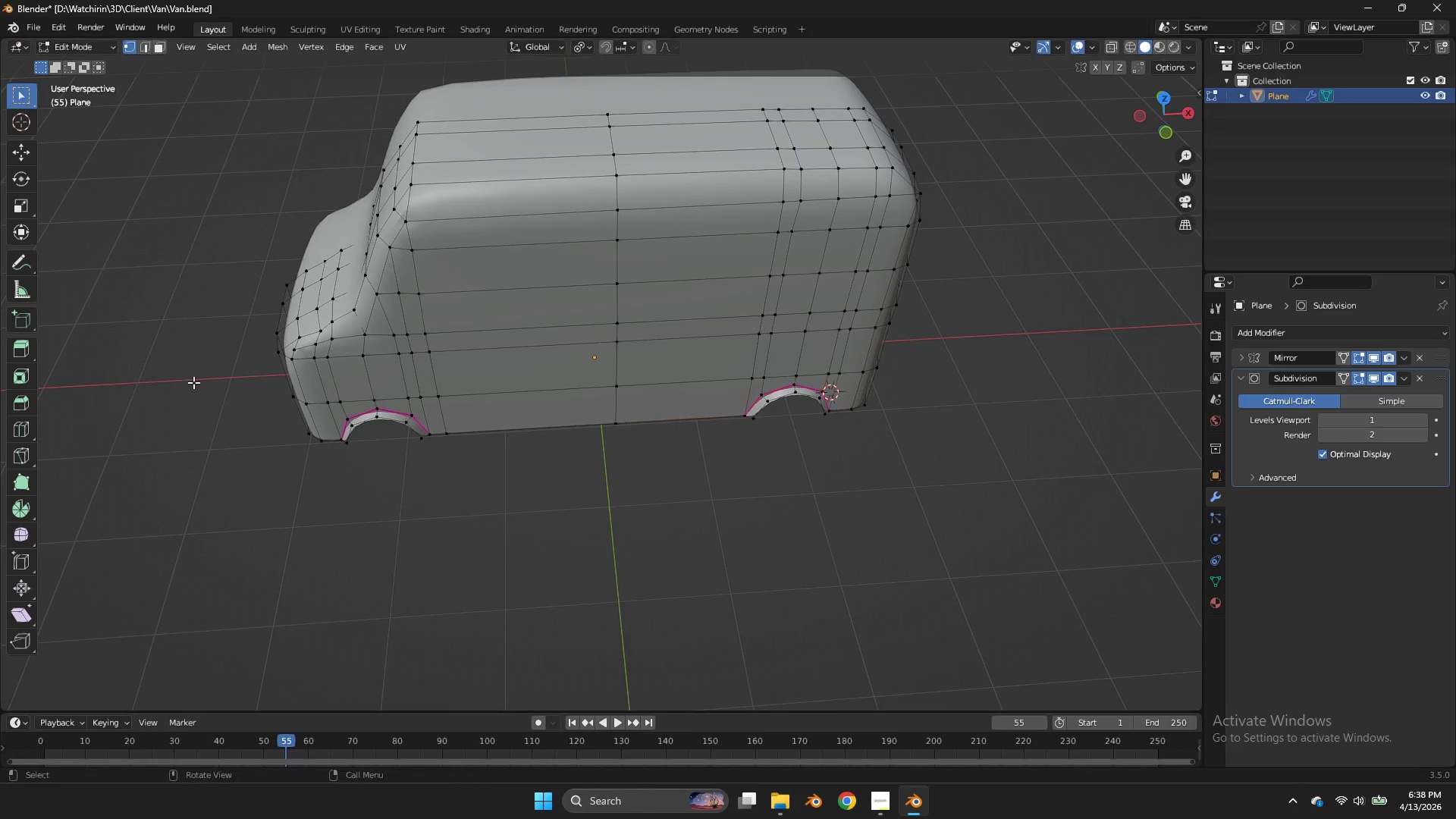 
double_click([193, 382])
 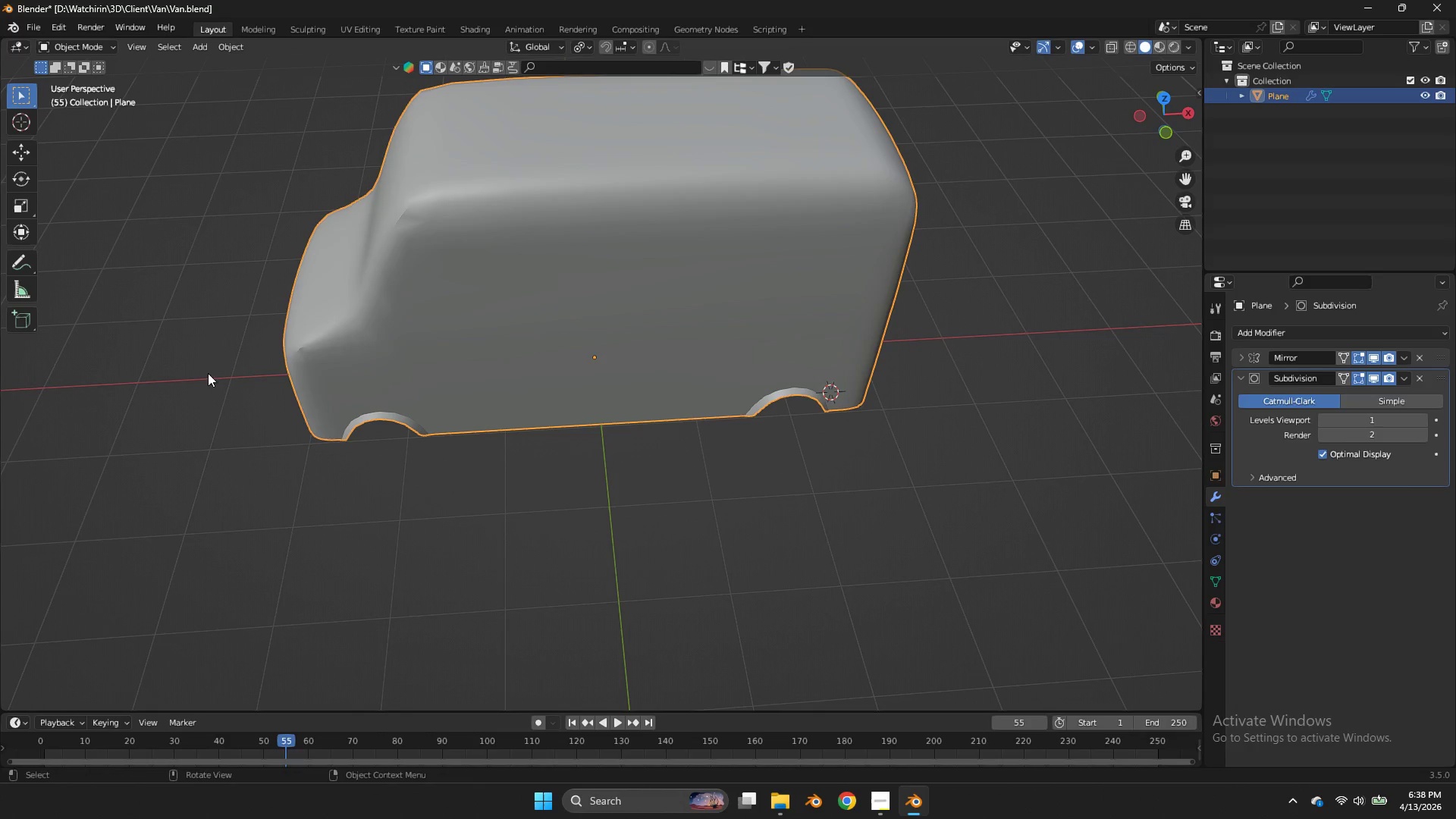 
key(Tab)
 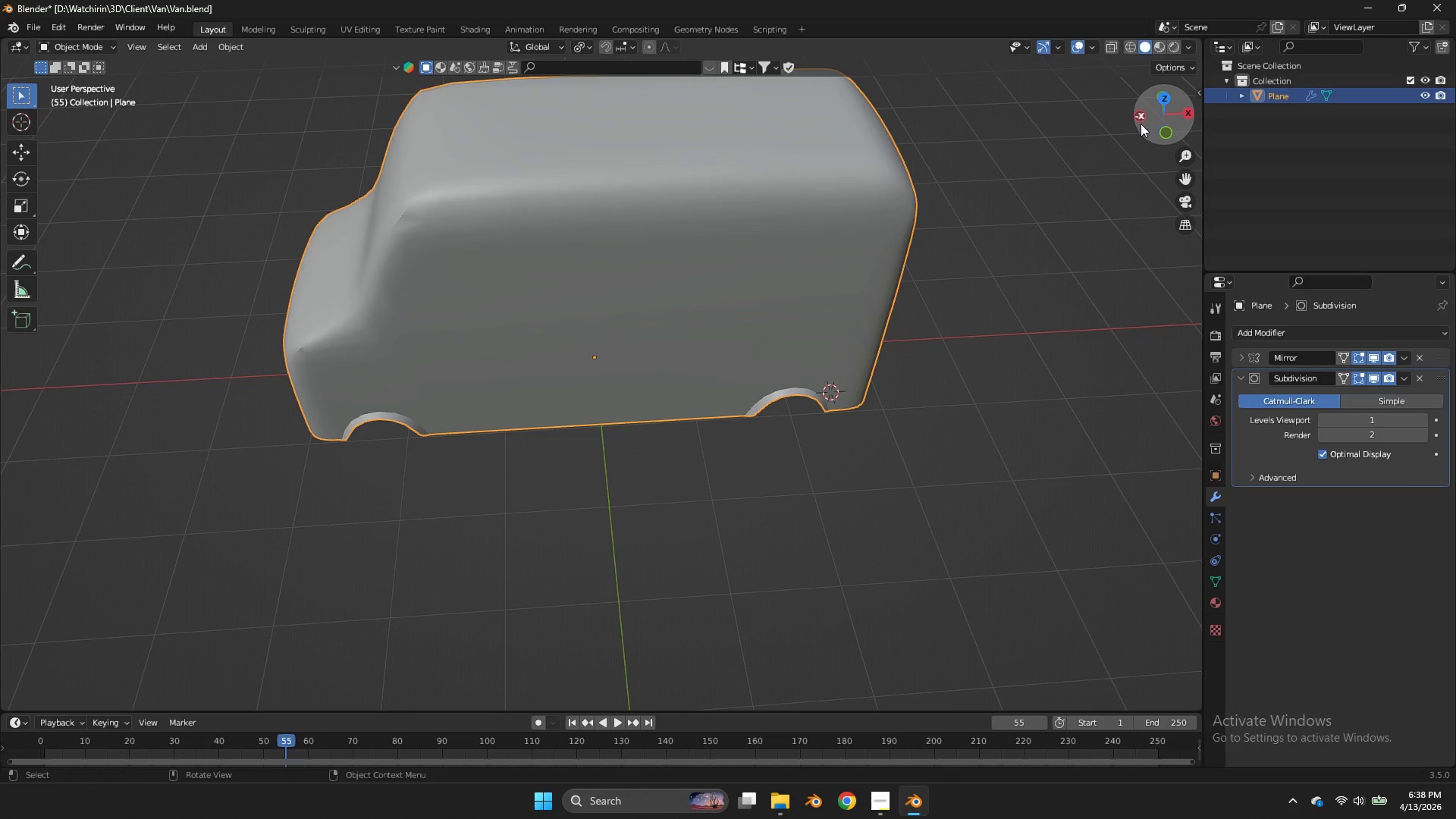 
left_click_drag(start_coordinate=[1140, 122], to_coordinate=[1097, 679])
 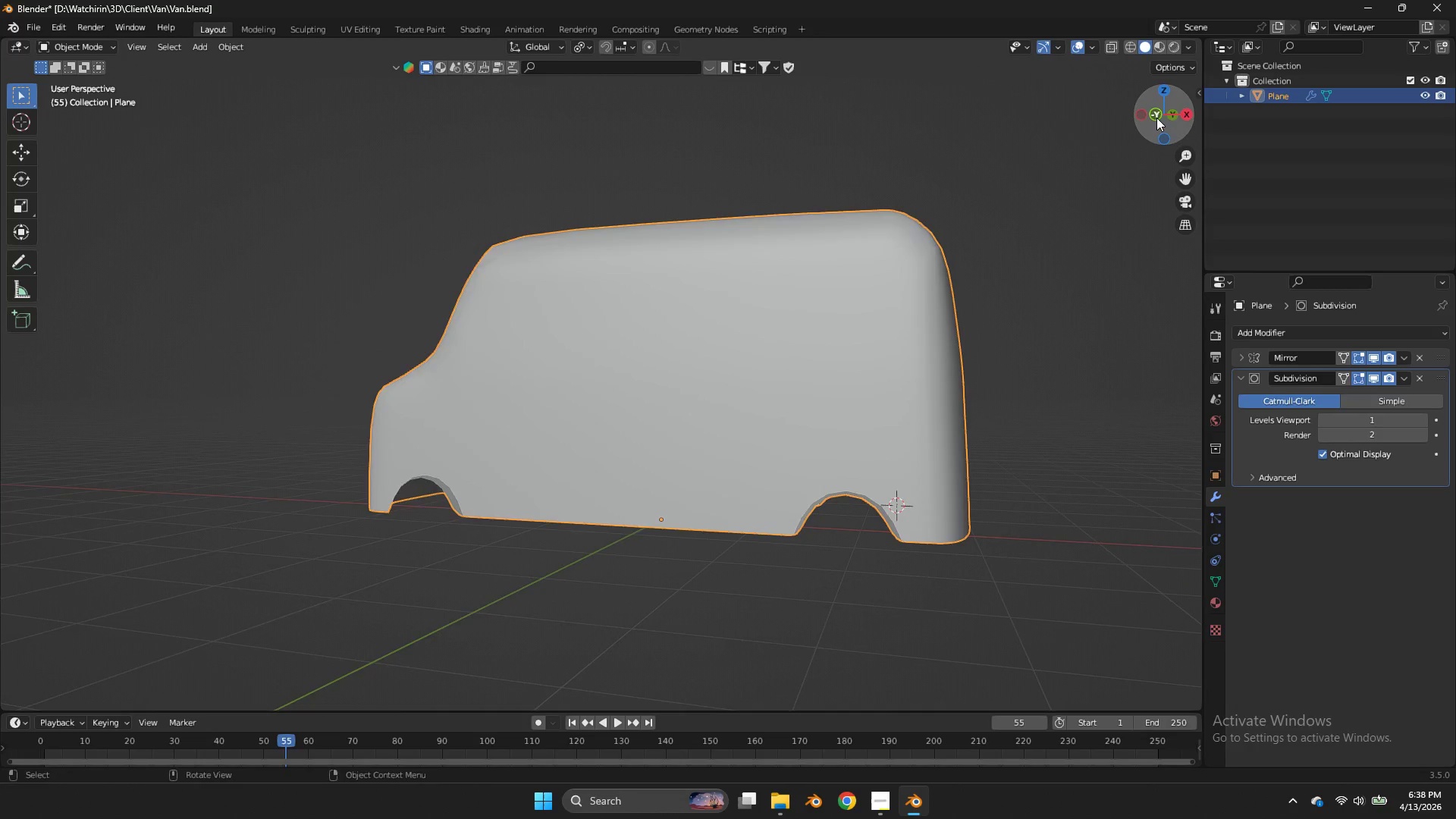 
left_click([1156, 118])
 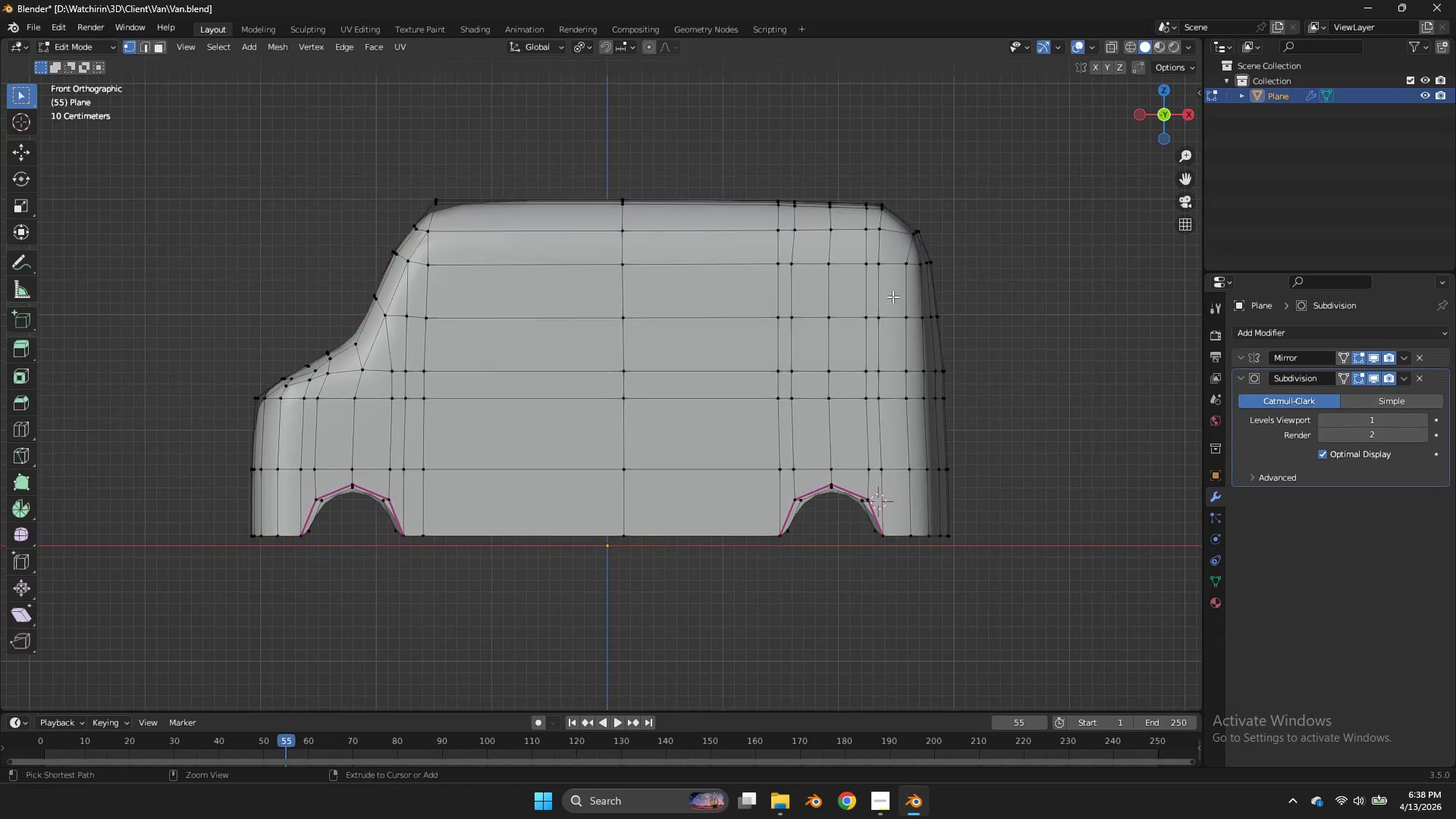 
key(Control+Z)
 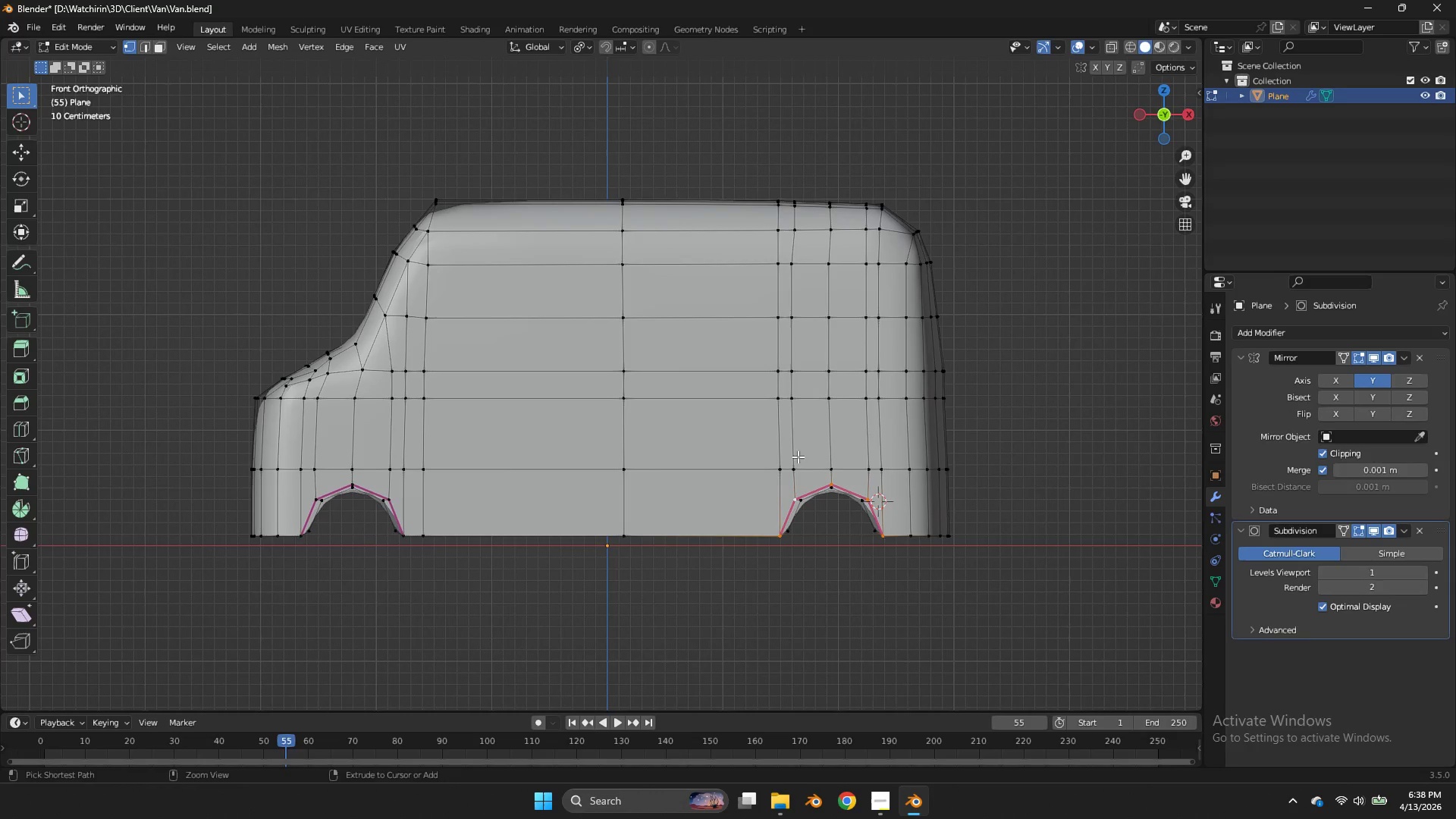 
key(Control+Z)
 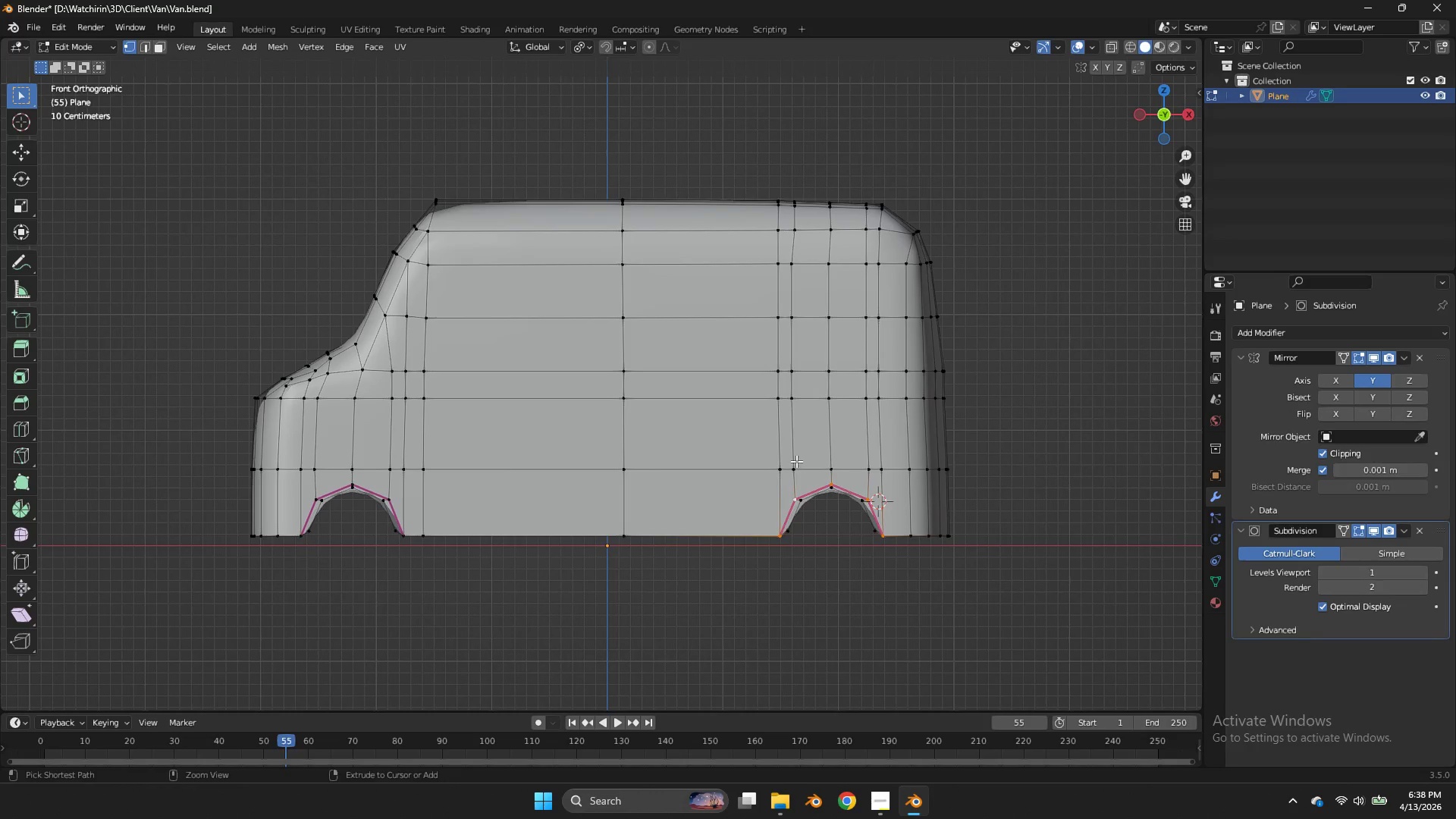 
key(Control+Z)
 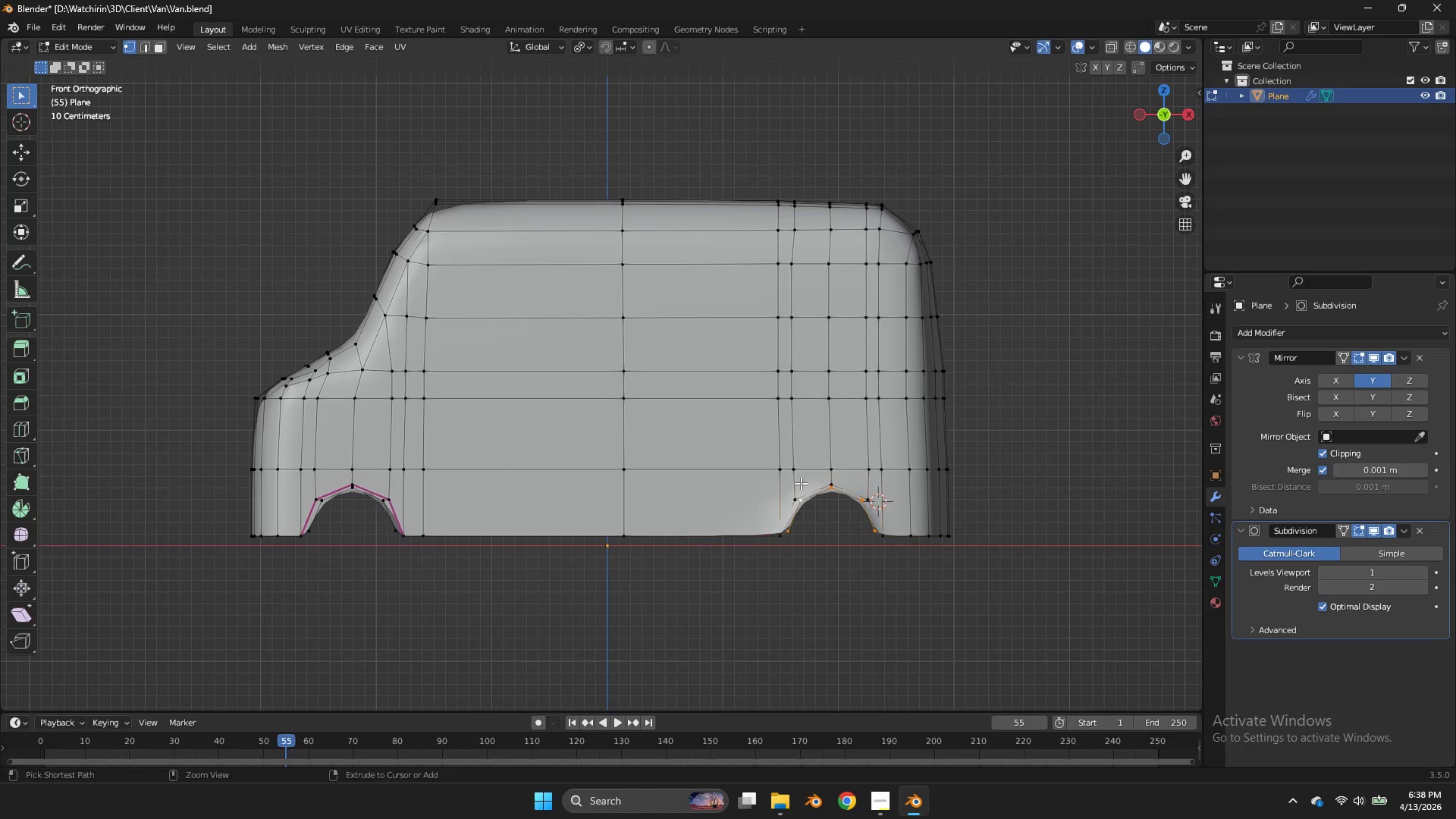 
key(Control+Z)
 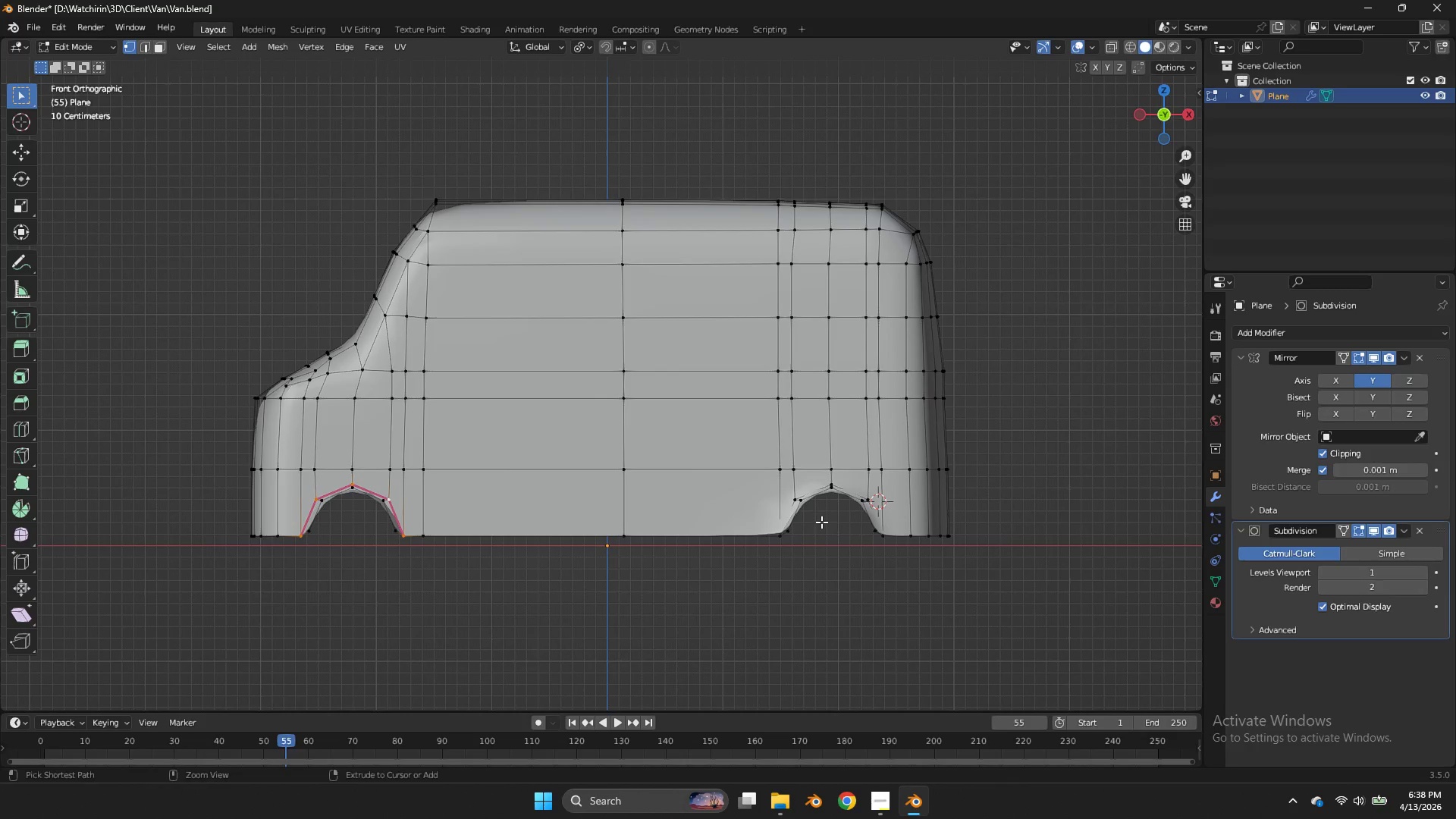 
key(Control+Z)
 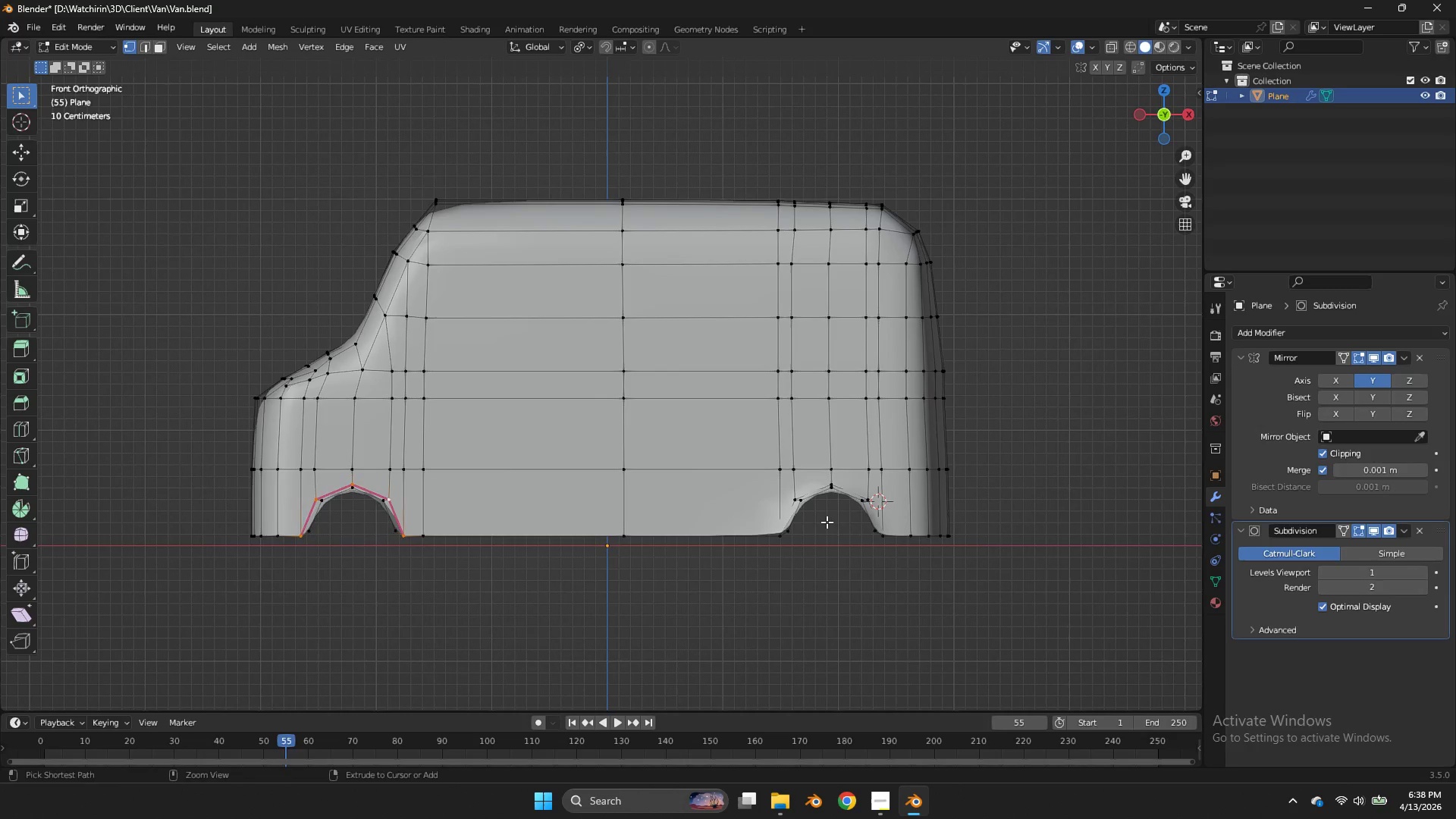 
key(Control+Z)
 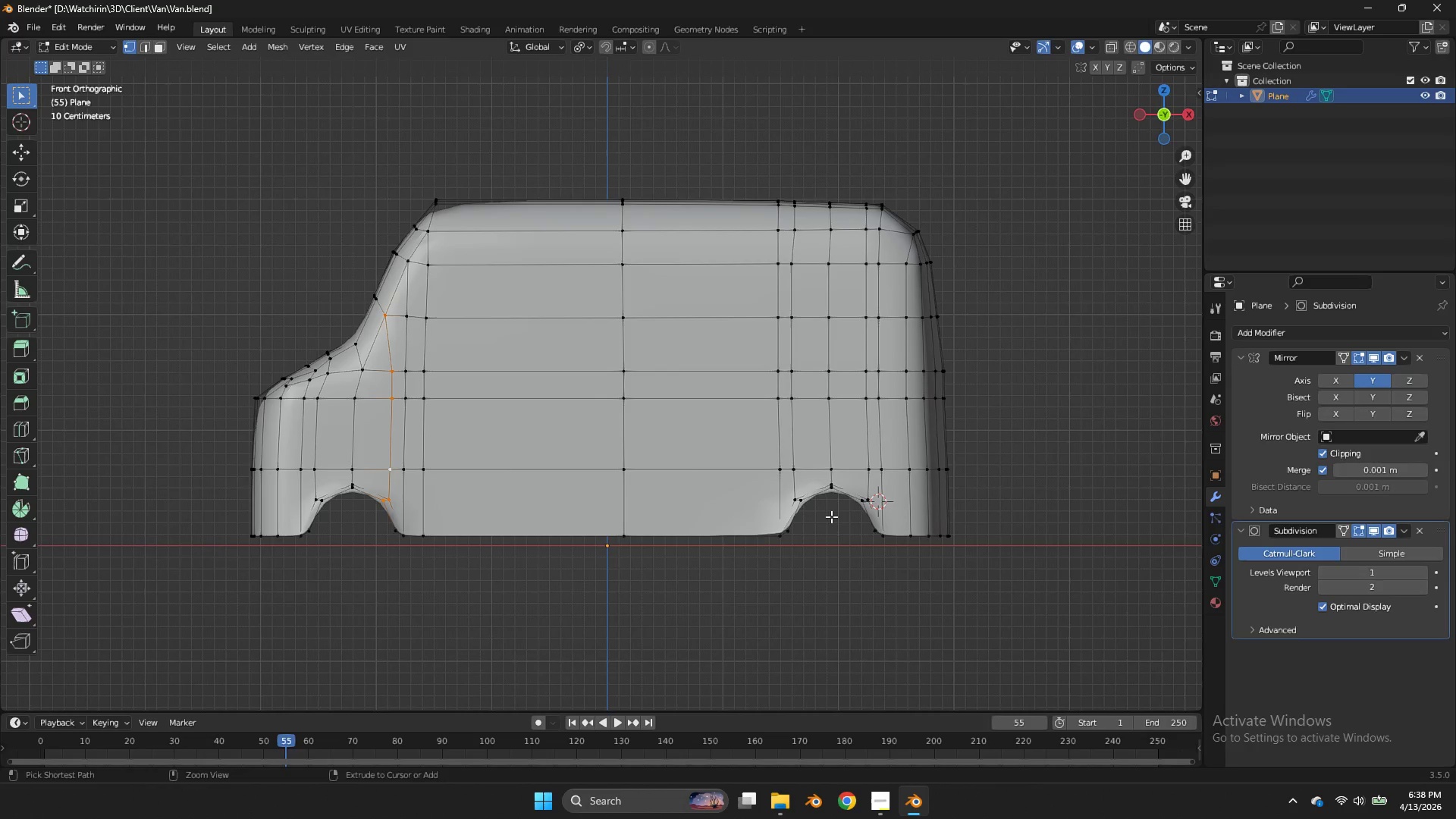 
key(Control+Z)
 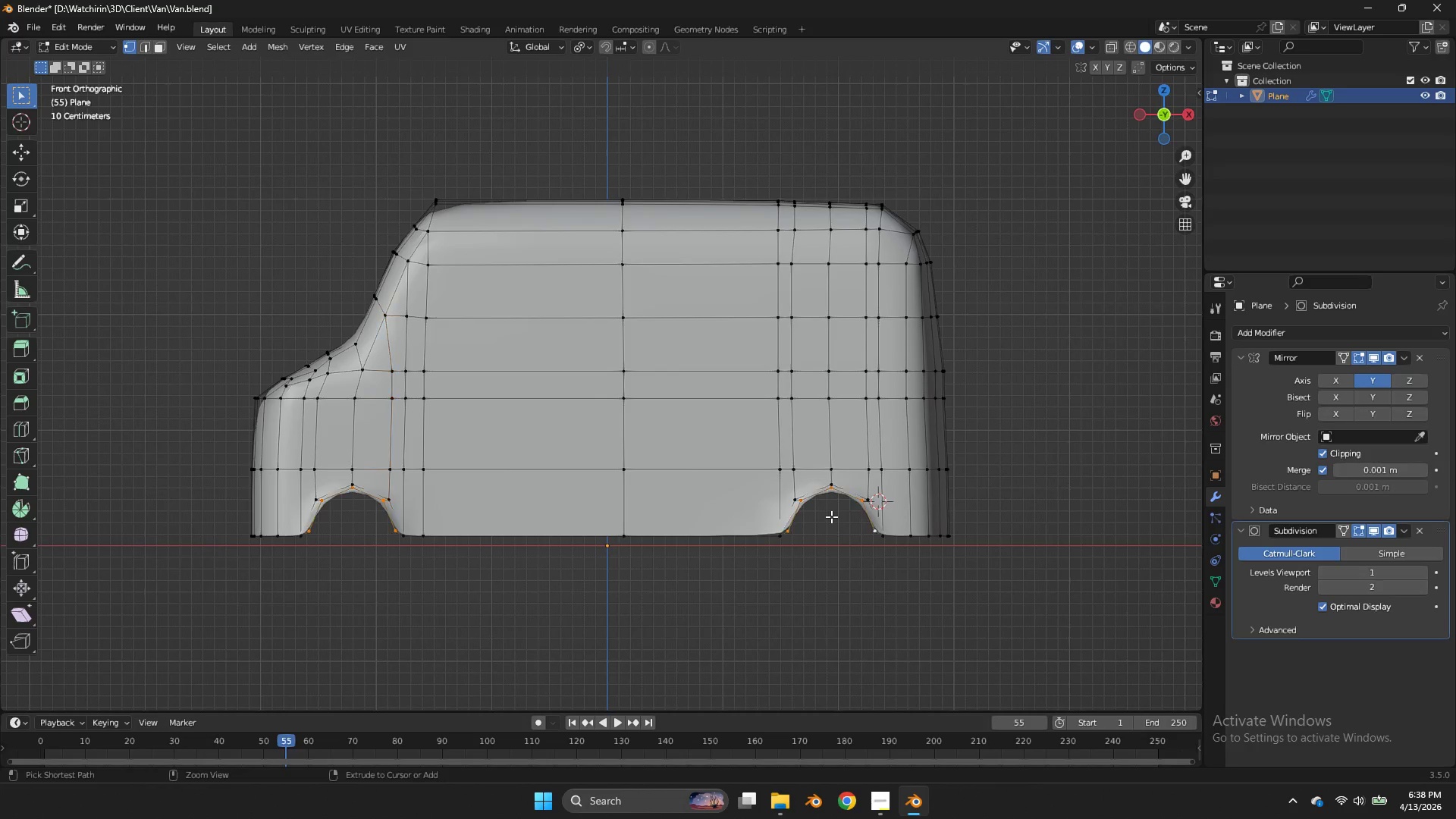 
key(Control+Z)
 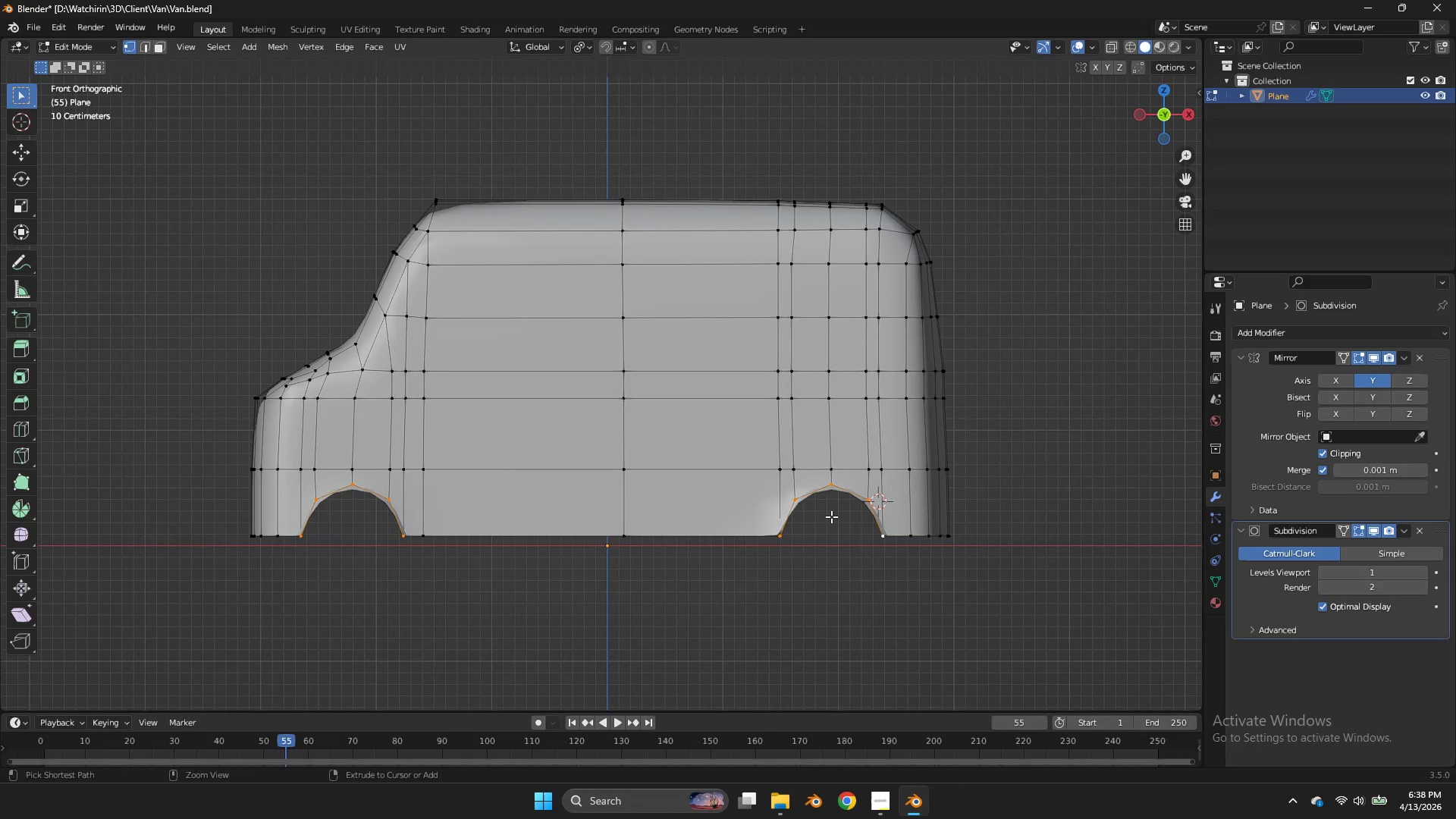 
key(Control+Z)
 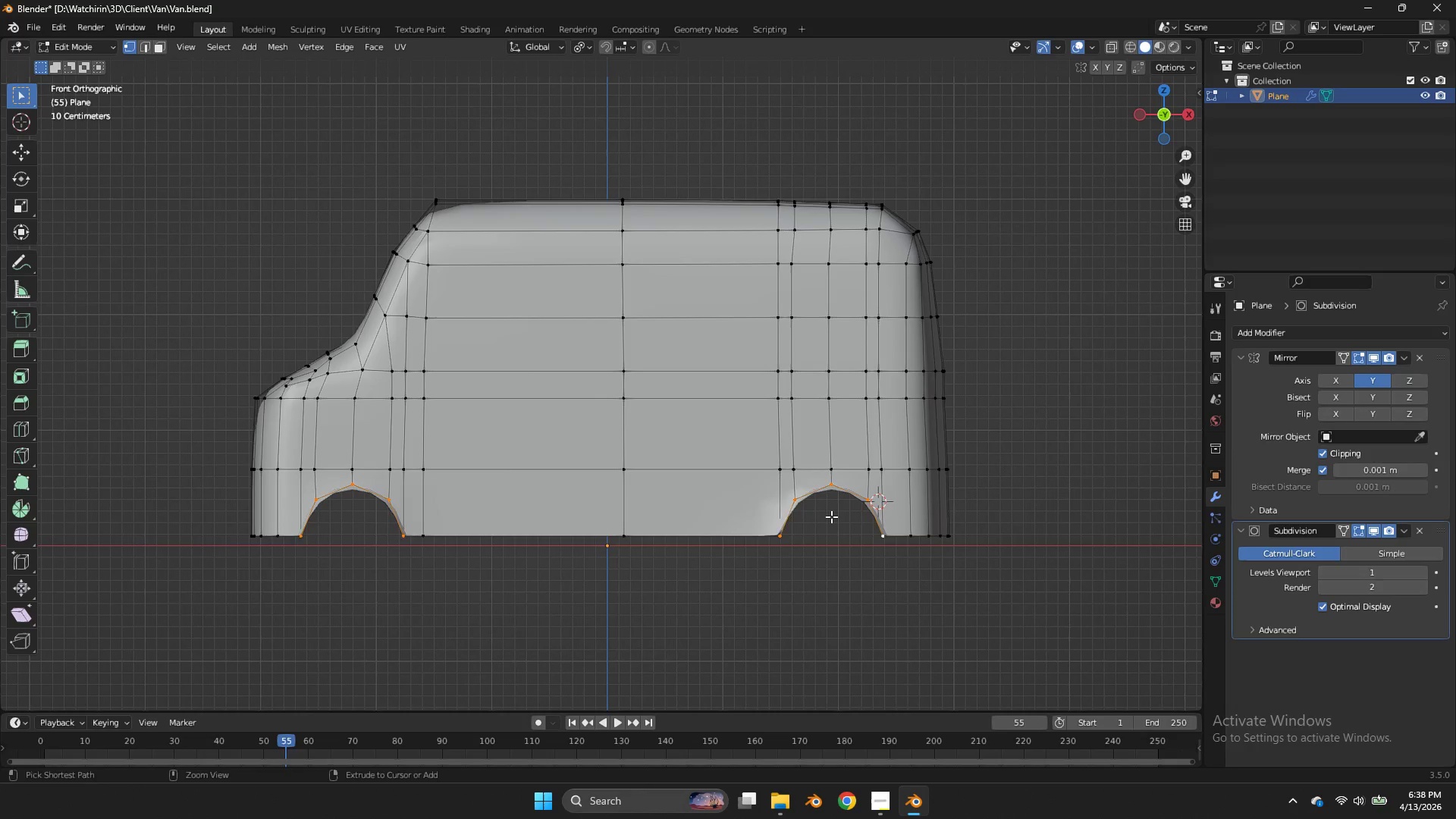 
key(Control+Z)
 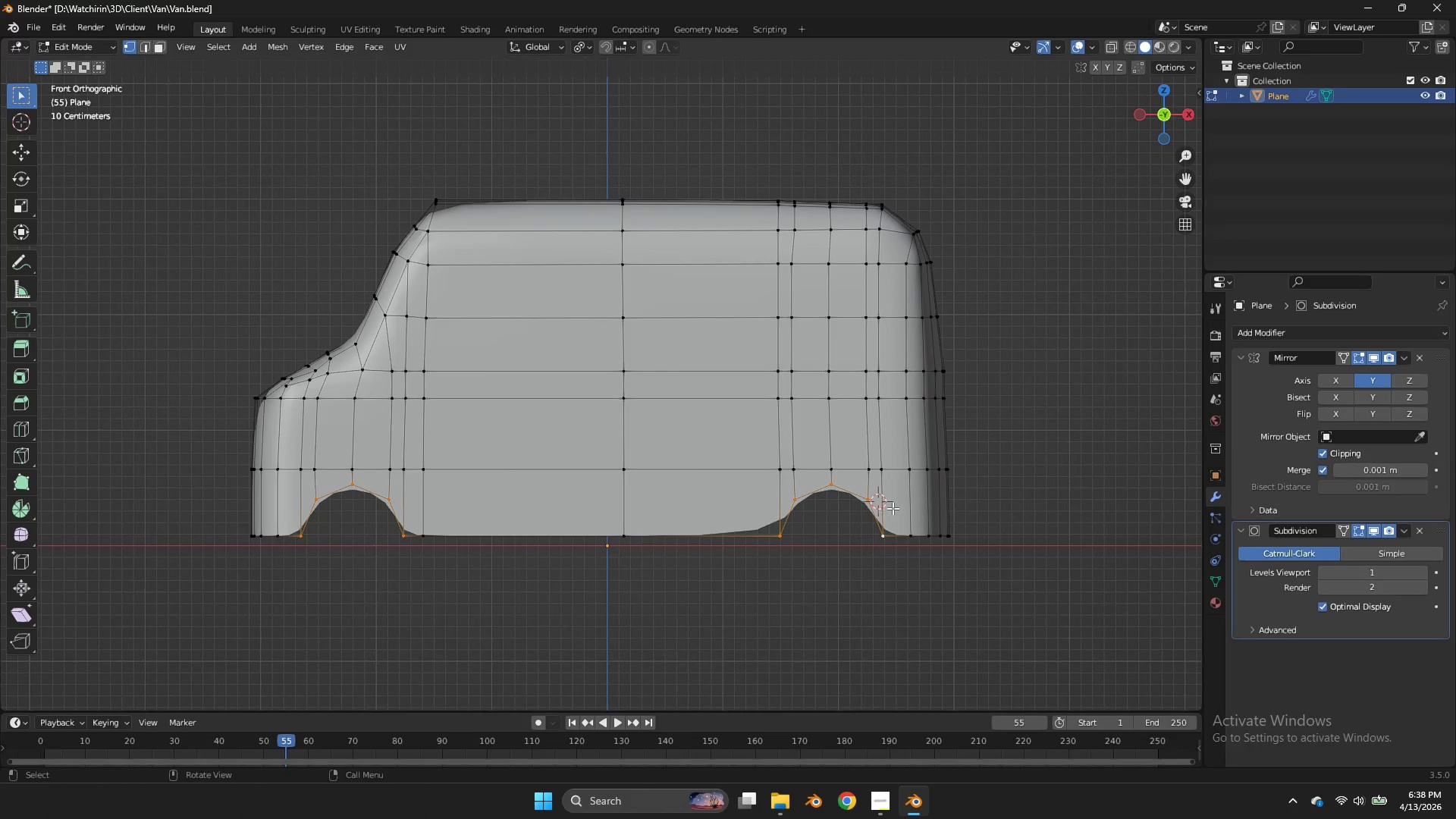 
key(S)
 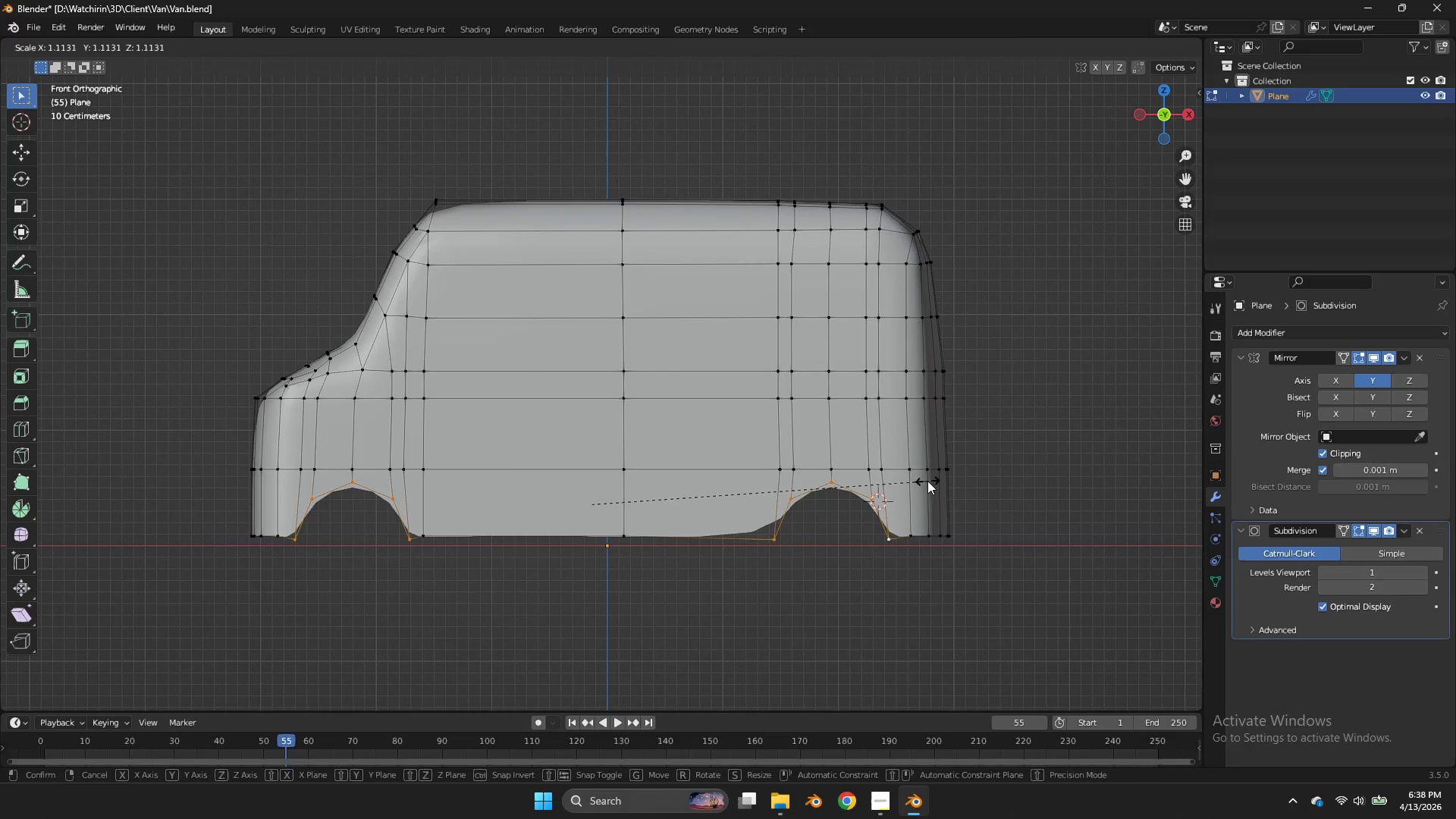 
left_click([927, 481])
 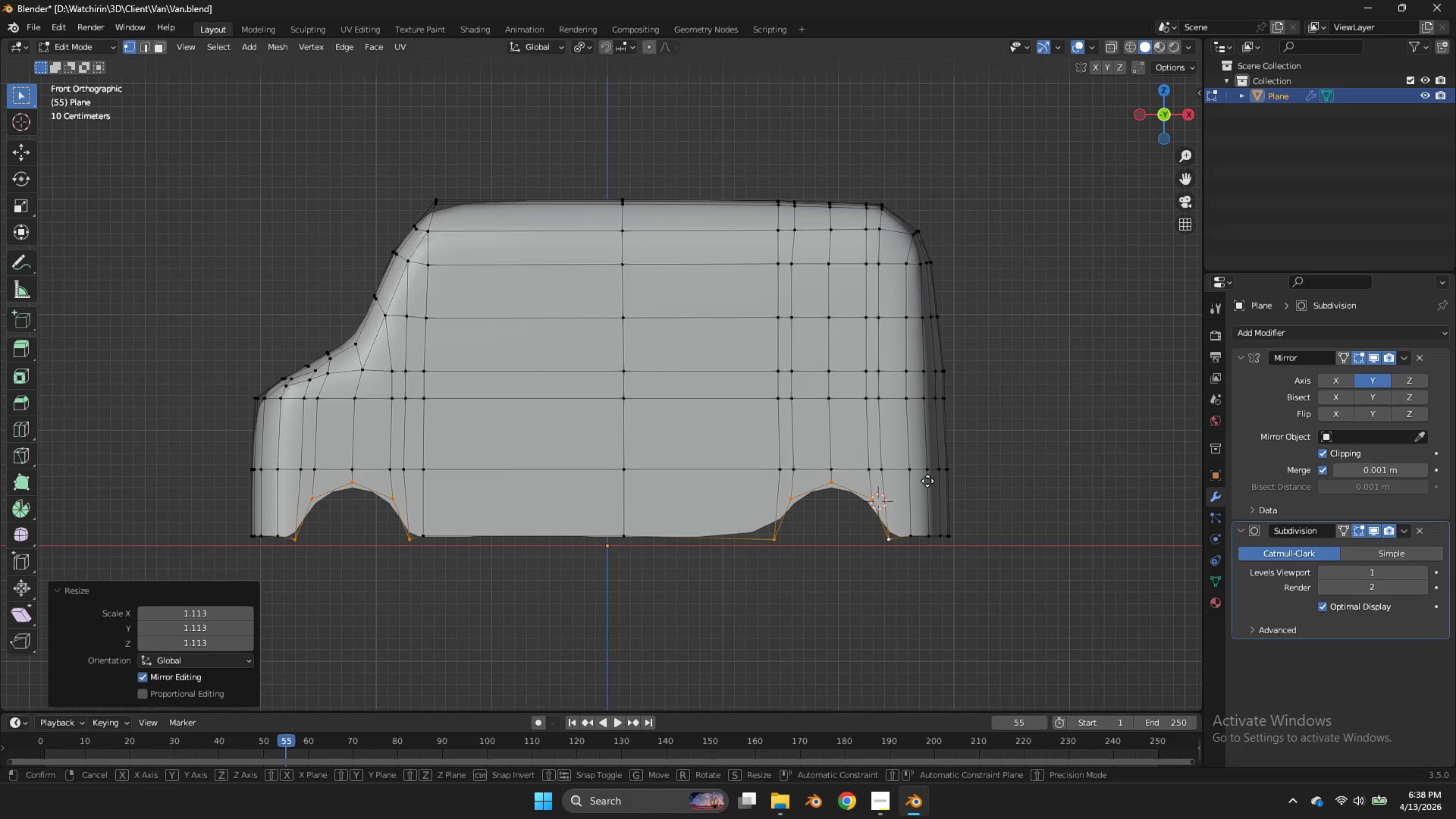 
type(gz)
 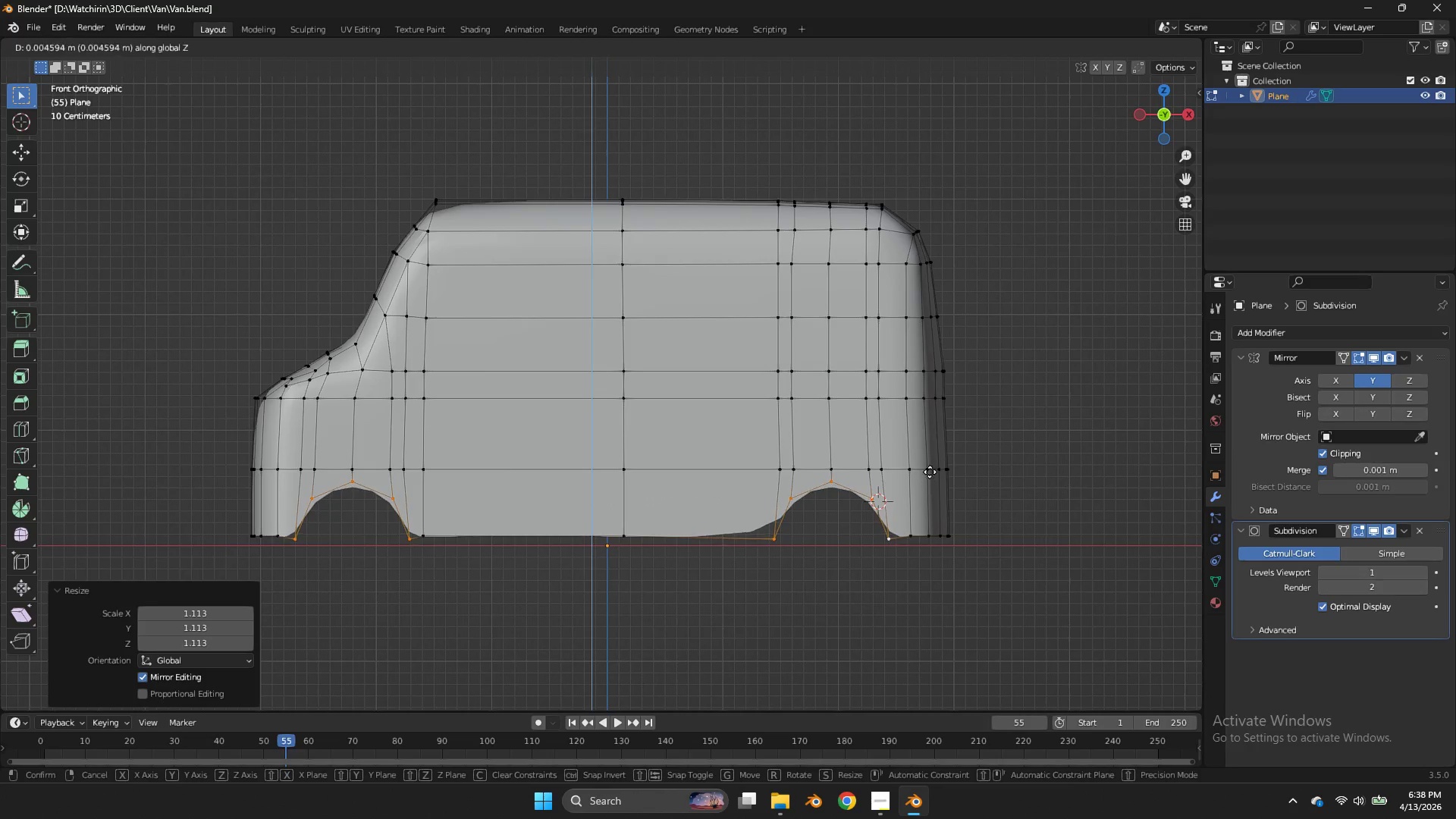 
hold_key(key=ShiftLeft, duration=1.16)
left_click([940, 410])
 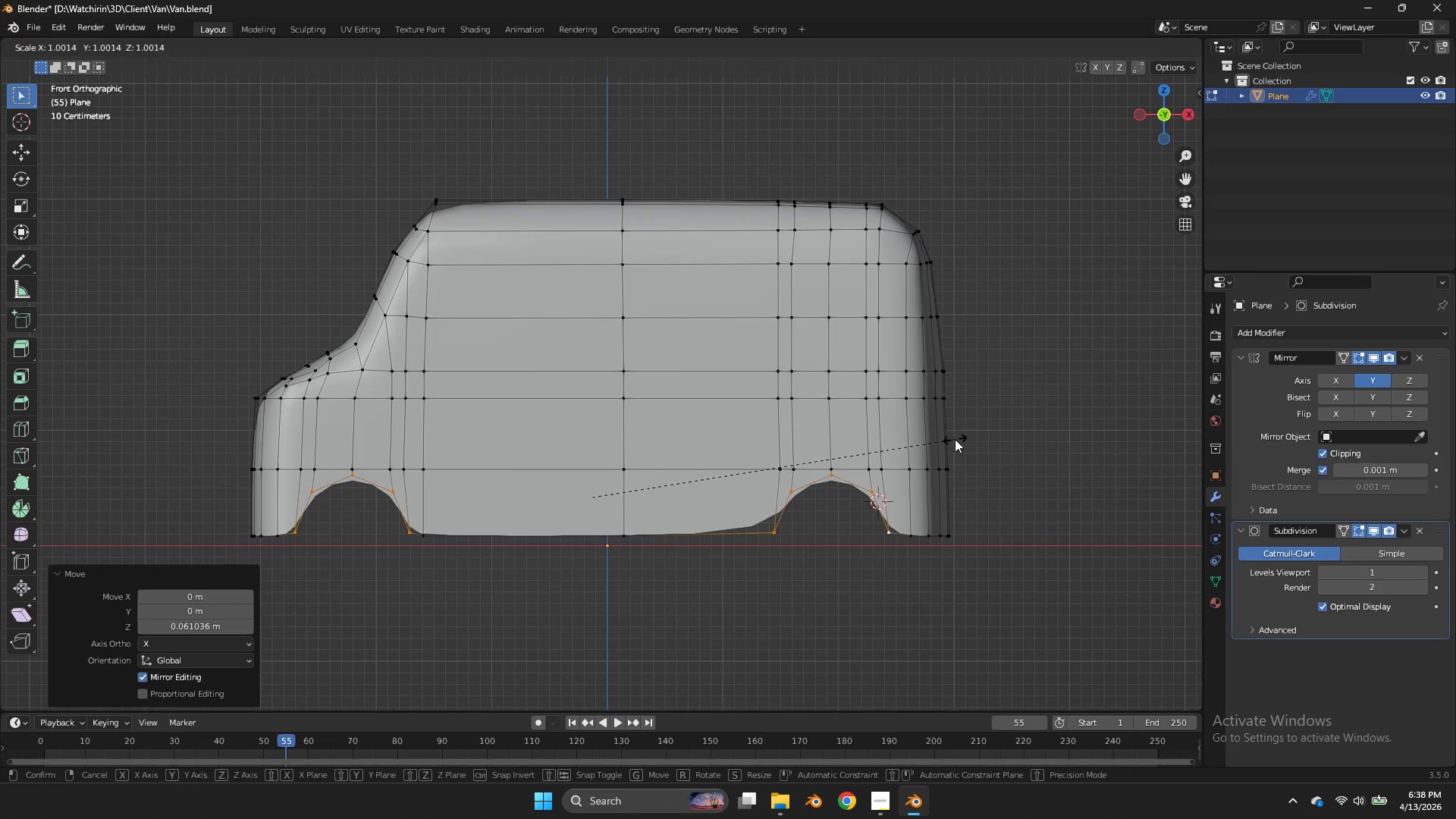 
key(S)
 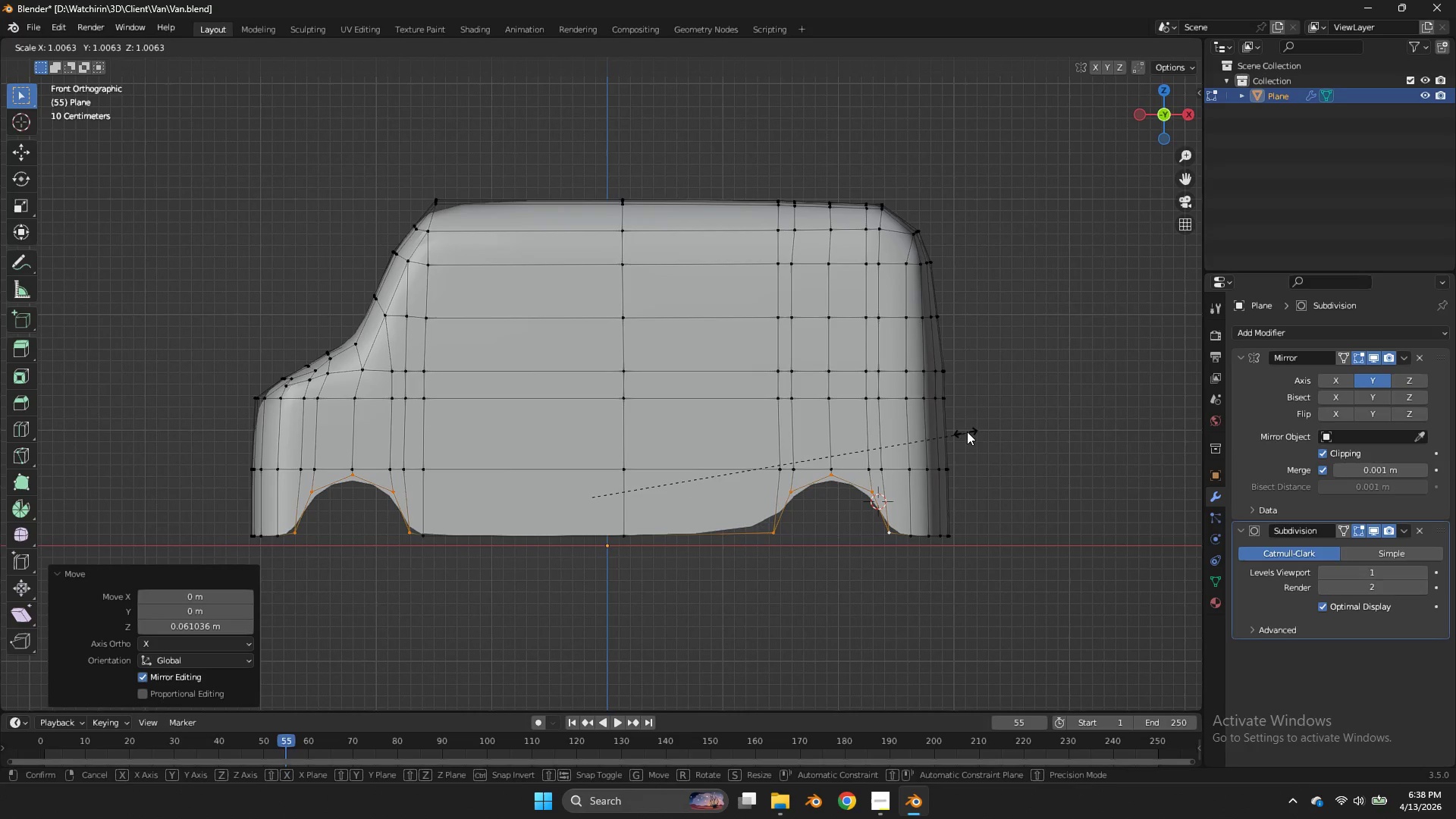 
hold_key(key=ShiftLeft, duration=0.67)
left_click([1010, 411])
 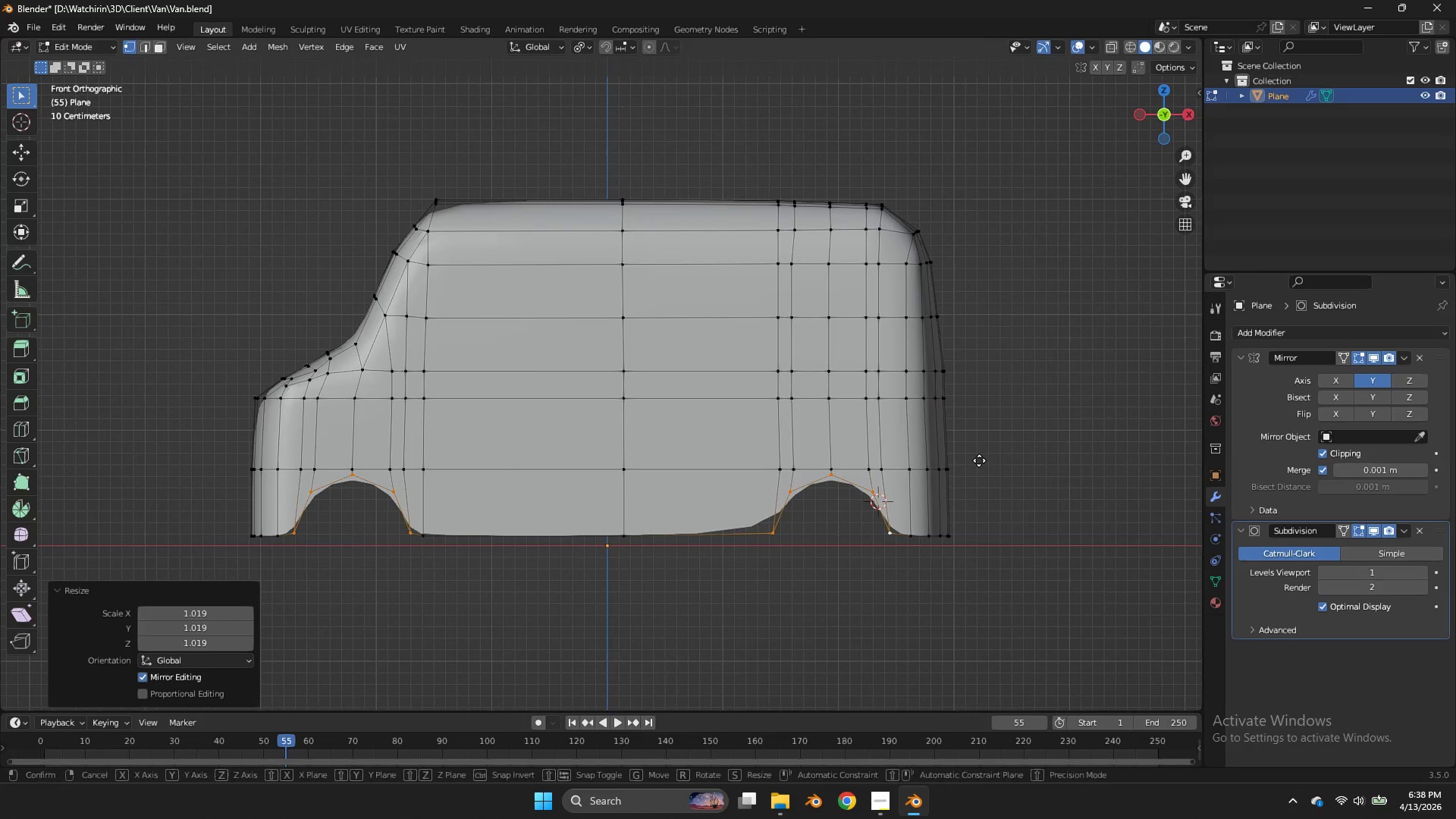 
type(gz)
 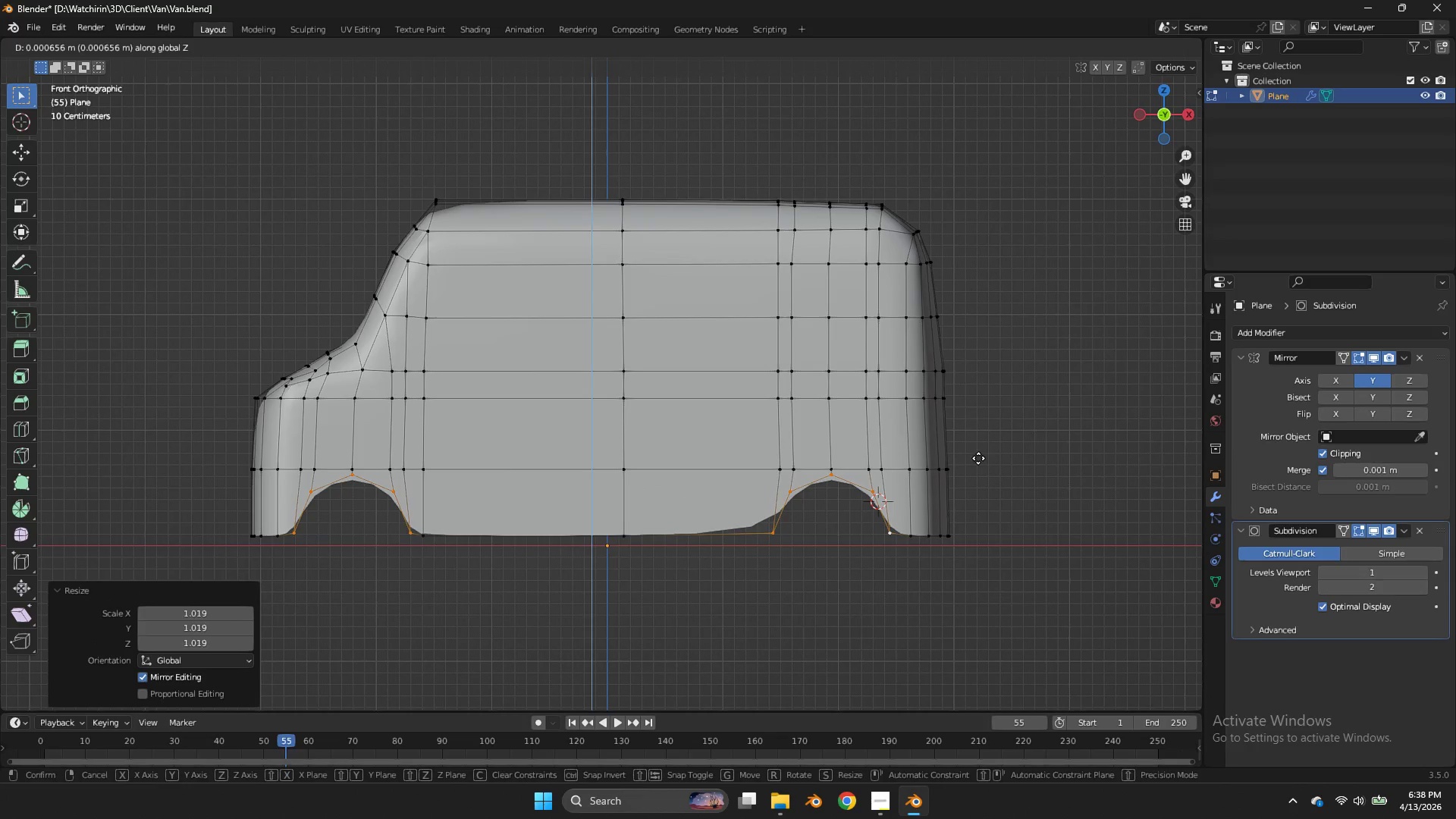 
hold_key(key=ShiftLeft, duration=1.67)
 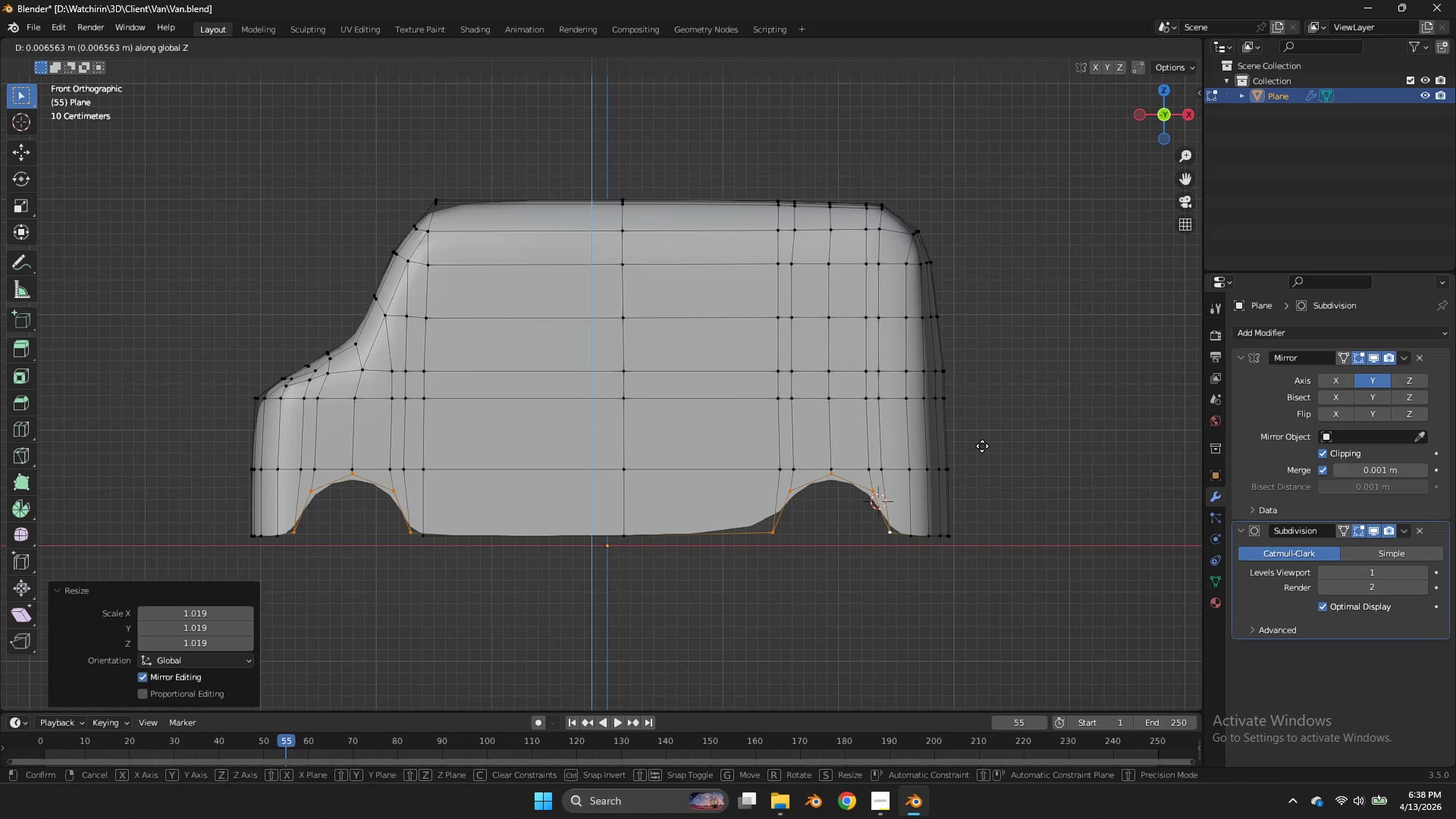 
hold_key(key=ShiftLeft, duration=0.58)
left_click([982, 450])
 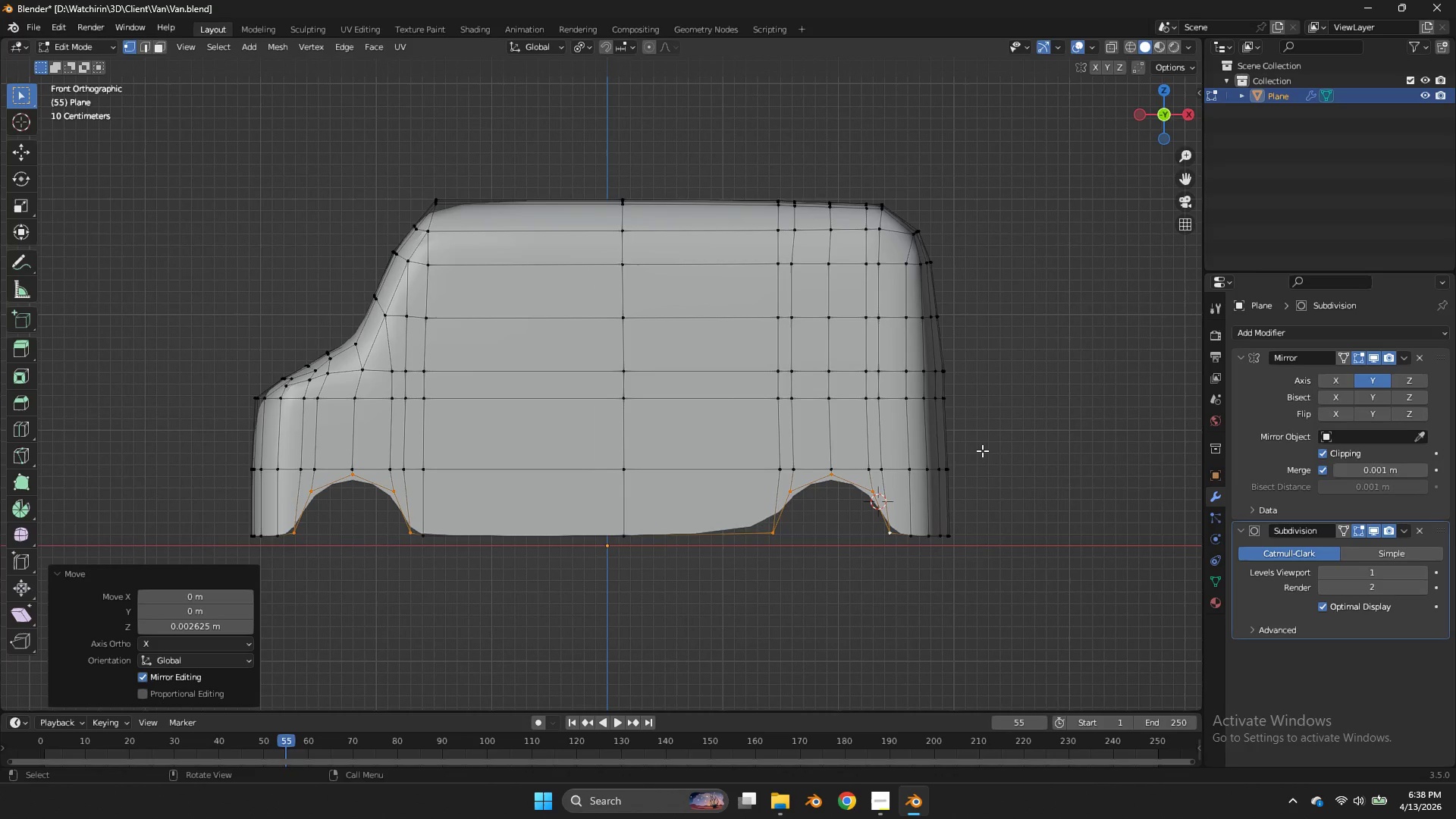 
key(S)
 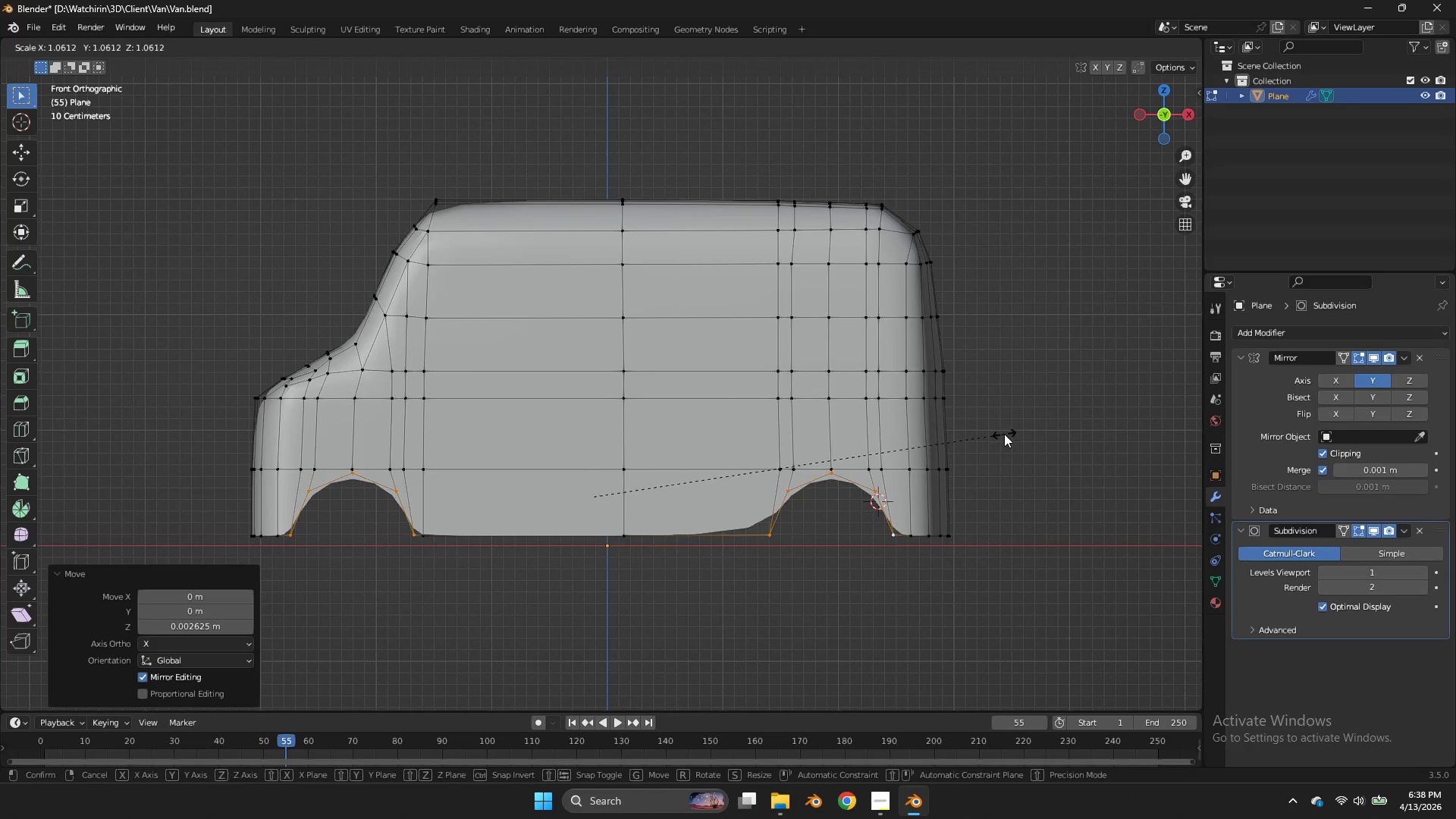 
left_click([1005, 434])
 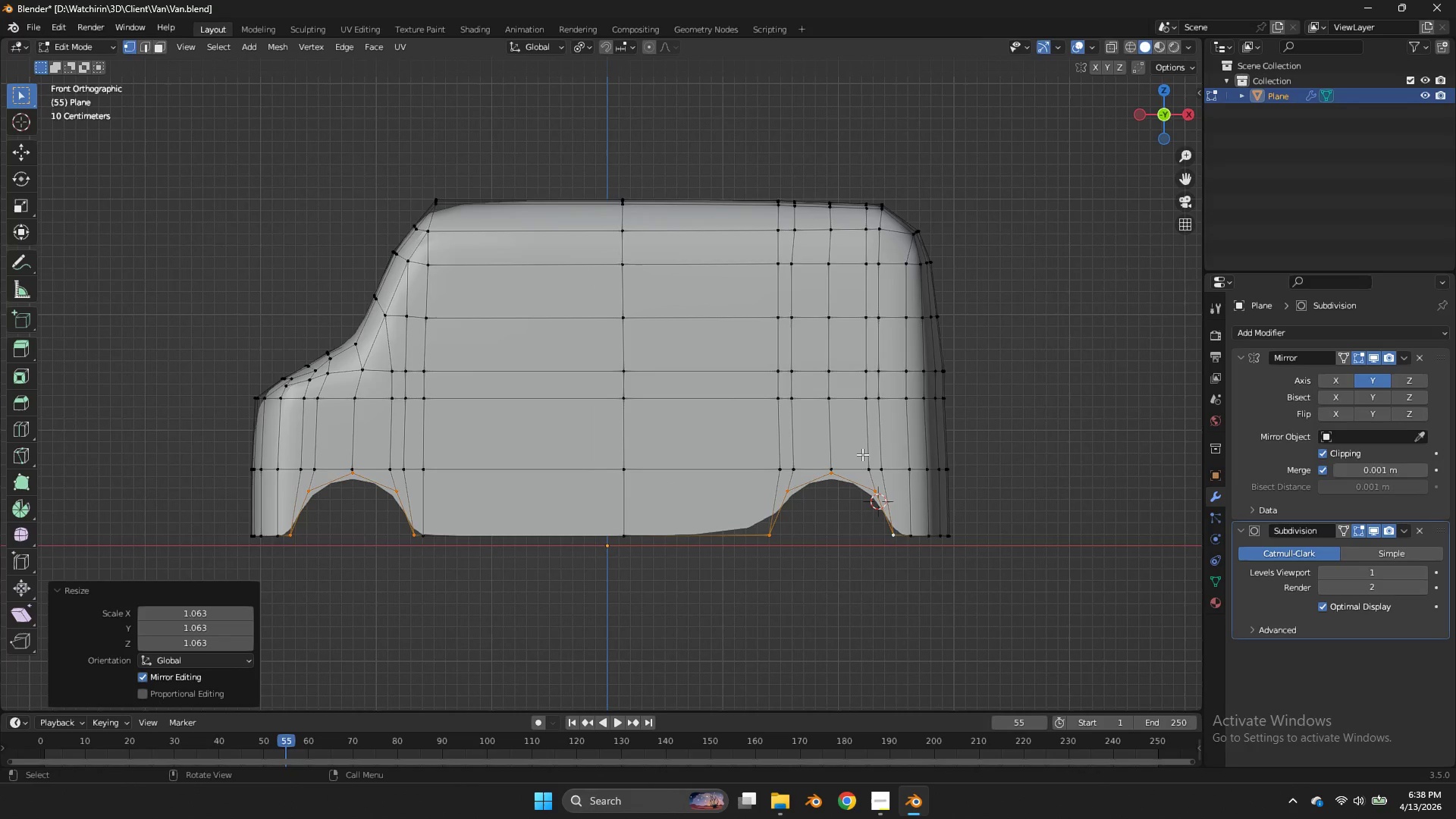 
hold_key(key=AltLeft, duration=0.61)
left_click([855, 460])
 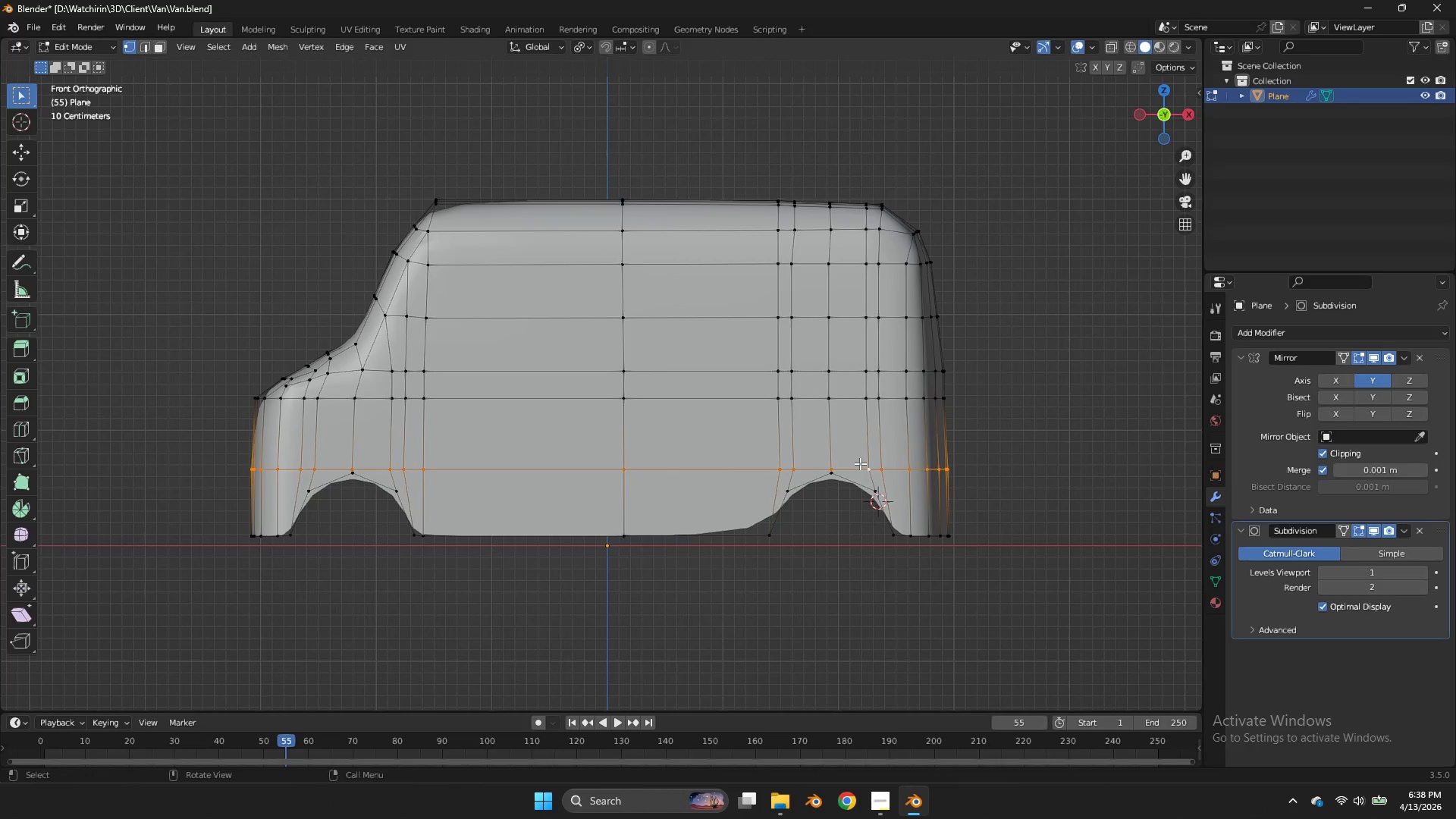 
type(gz)
 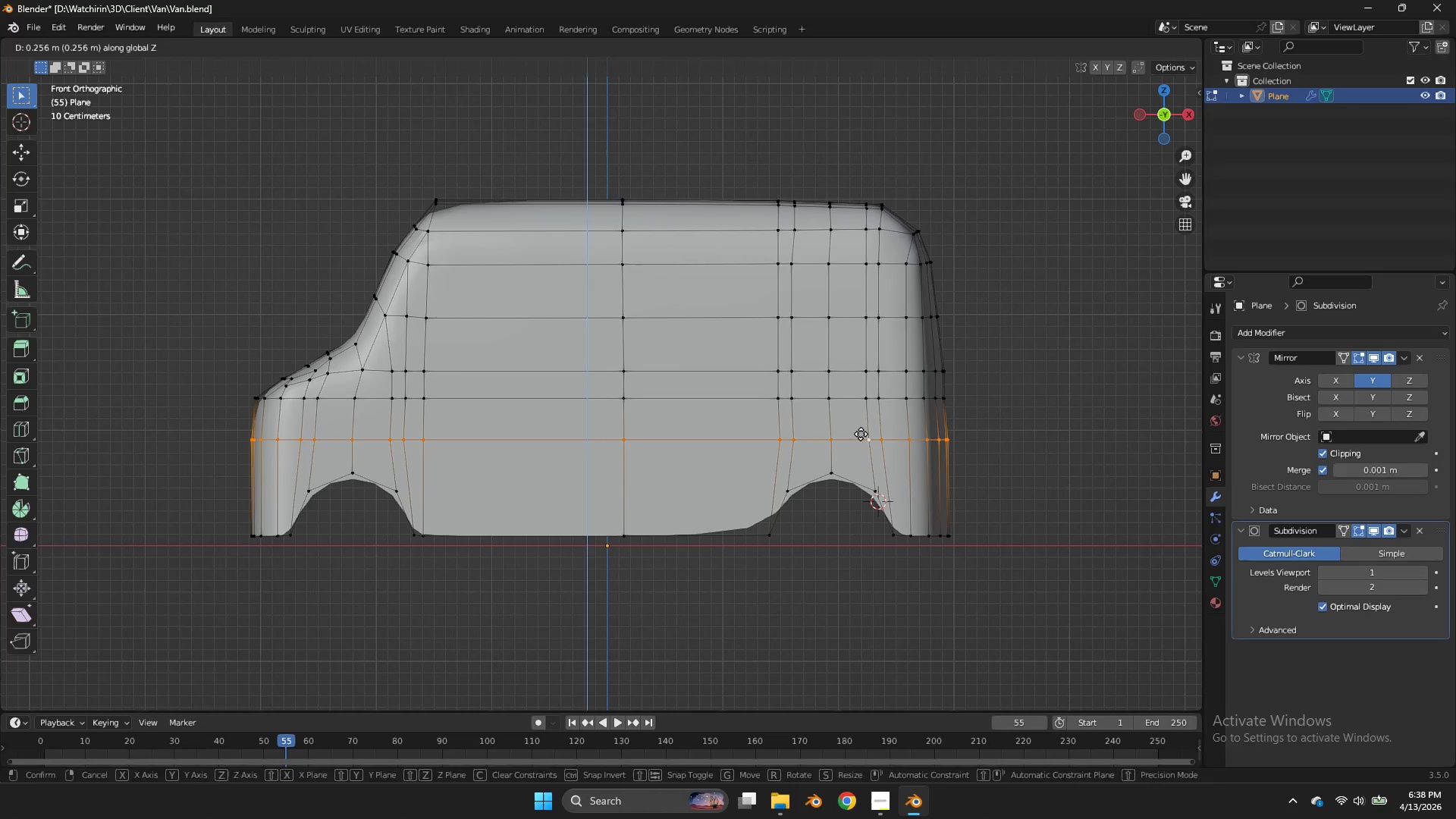 
left_click([861, 434])
 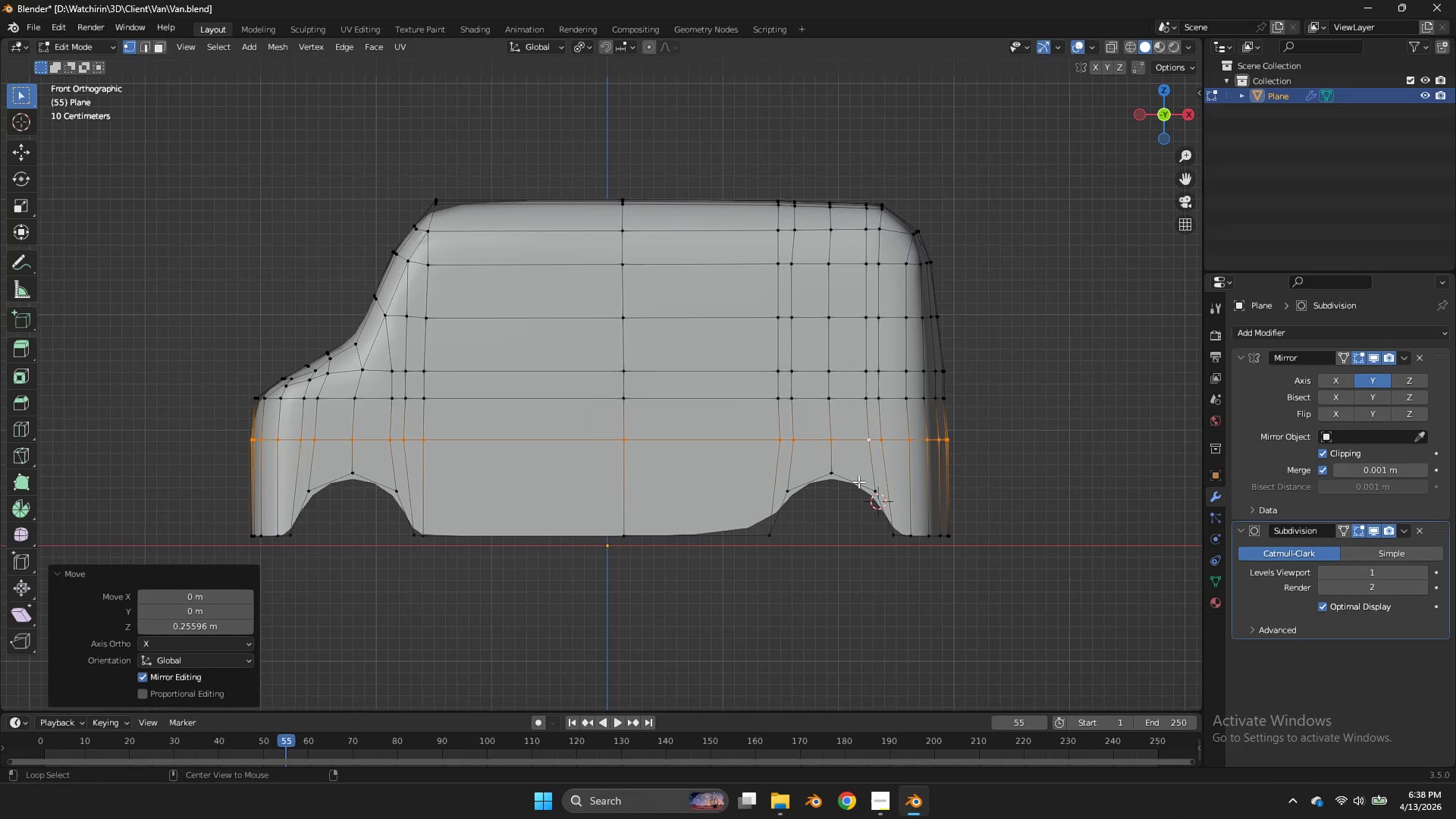 
hold_key(key=AltLeft, duration=0.38)
double_click([858, 483])
 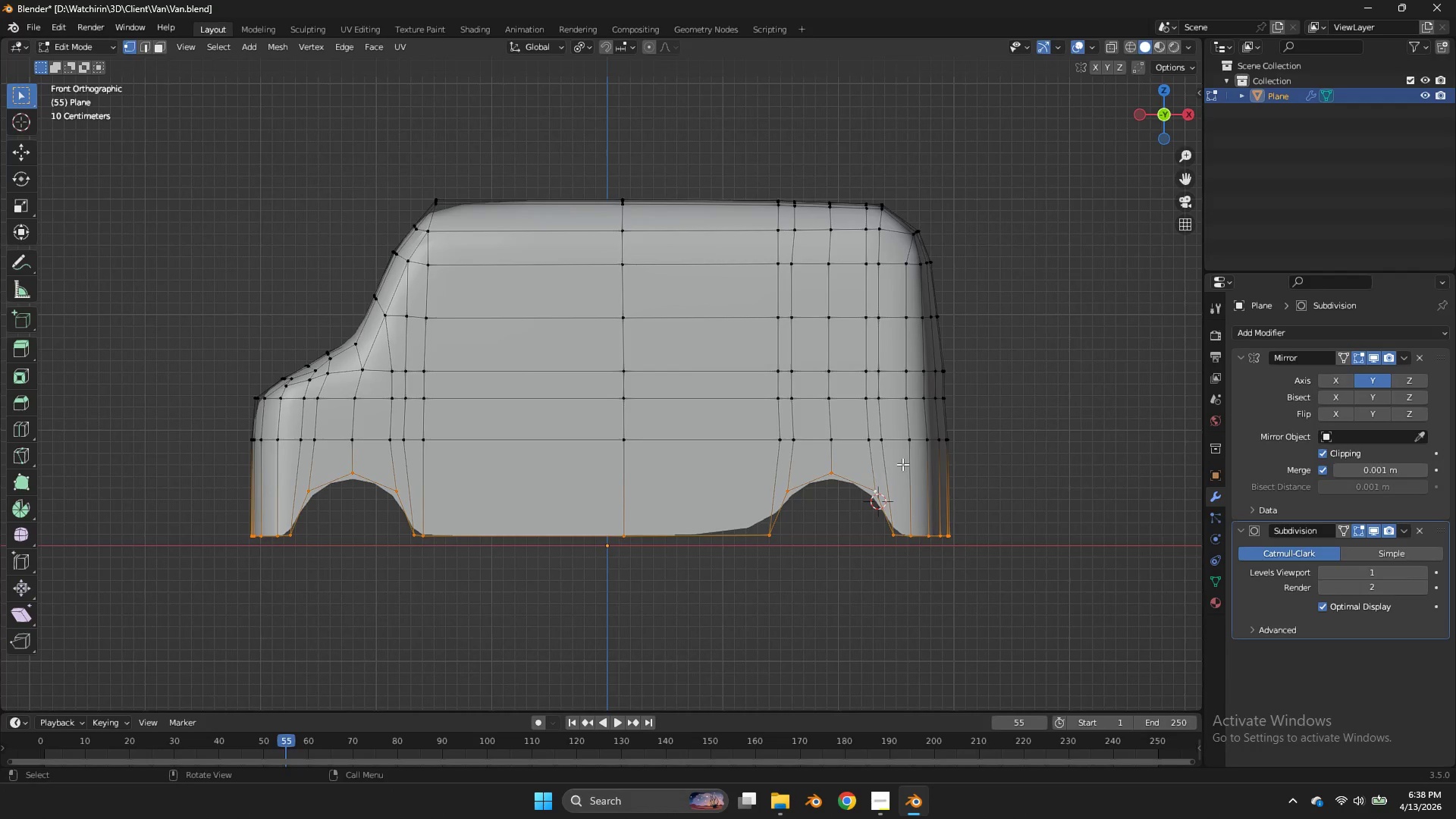 
key(Z)
 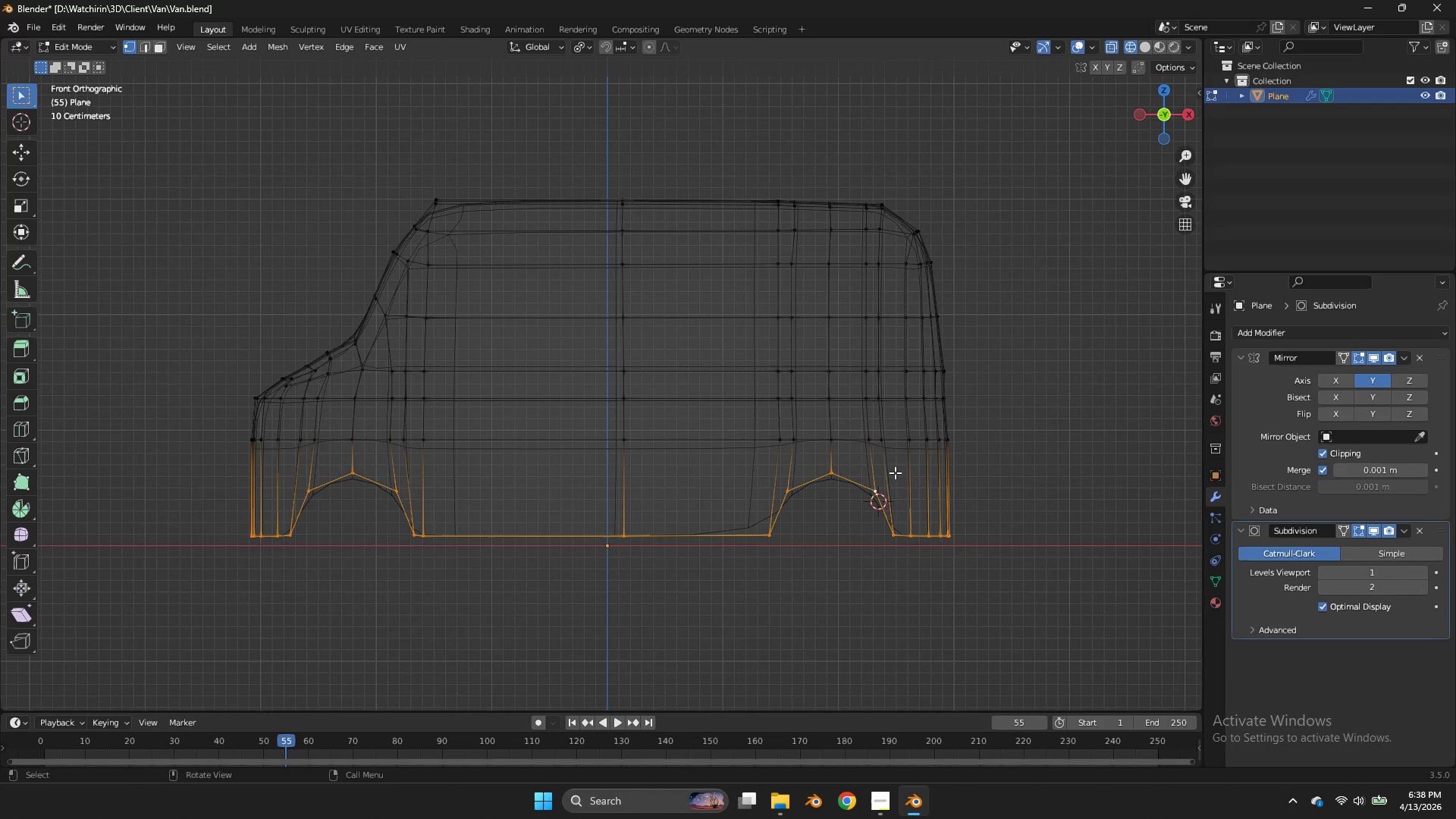 
left_click_drag(start_coordinate=[897, 473], to_coordinate=[287, 564])
 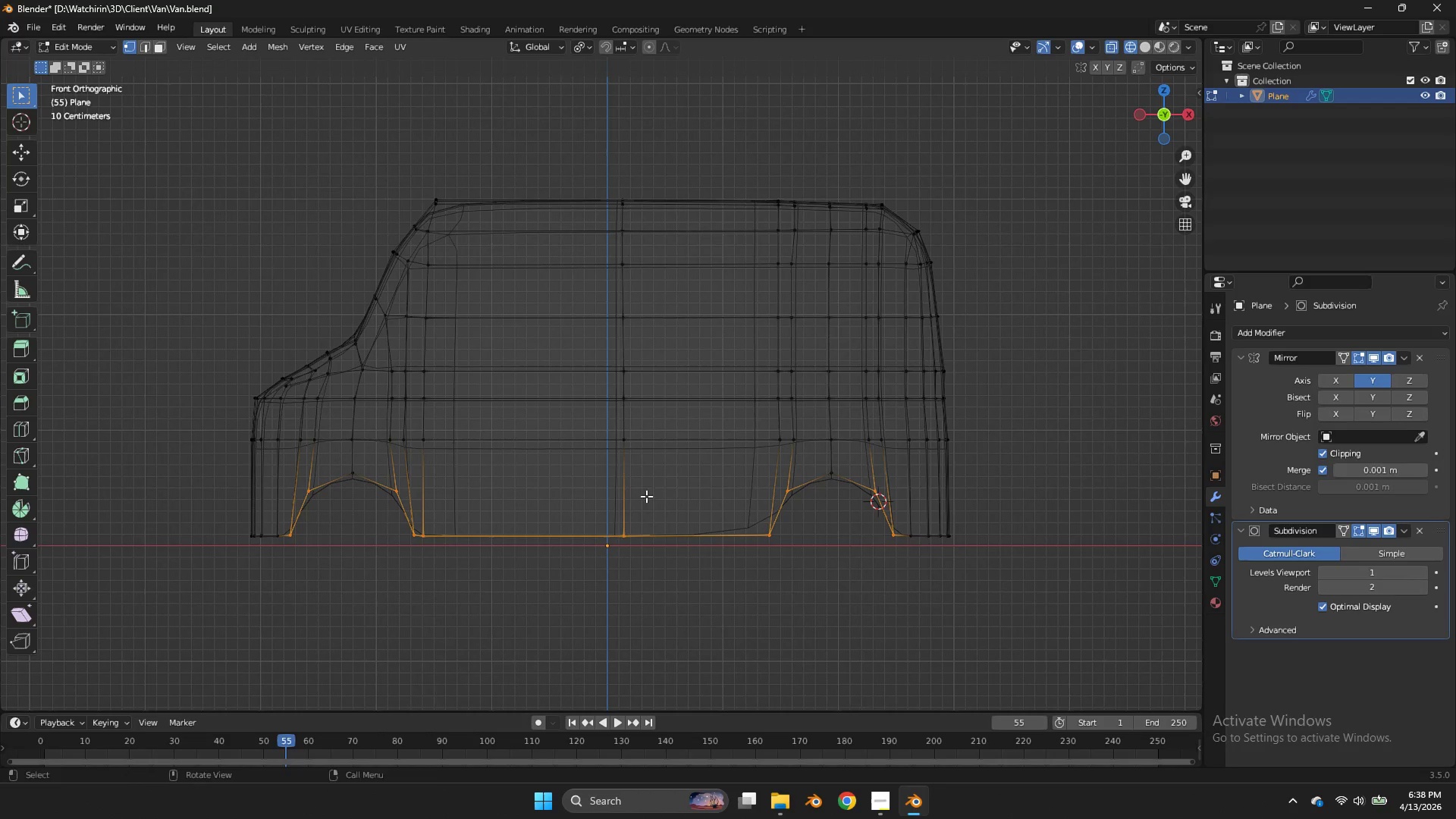 
hold_key(key=ControlLeft, duration=1.94)
left_click_drag(start_coordinate=[696, 488], to_coordinate=[500, 595])
 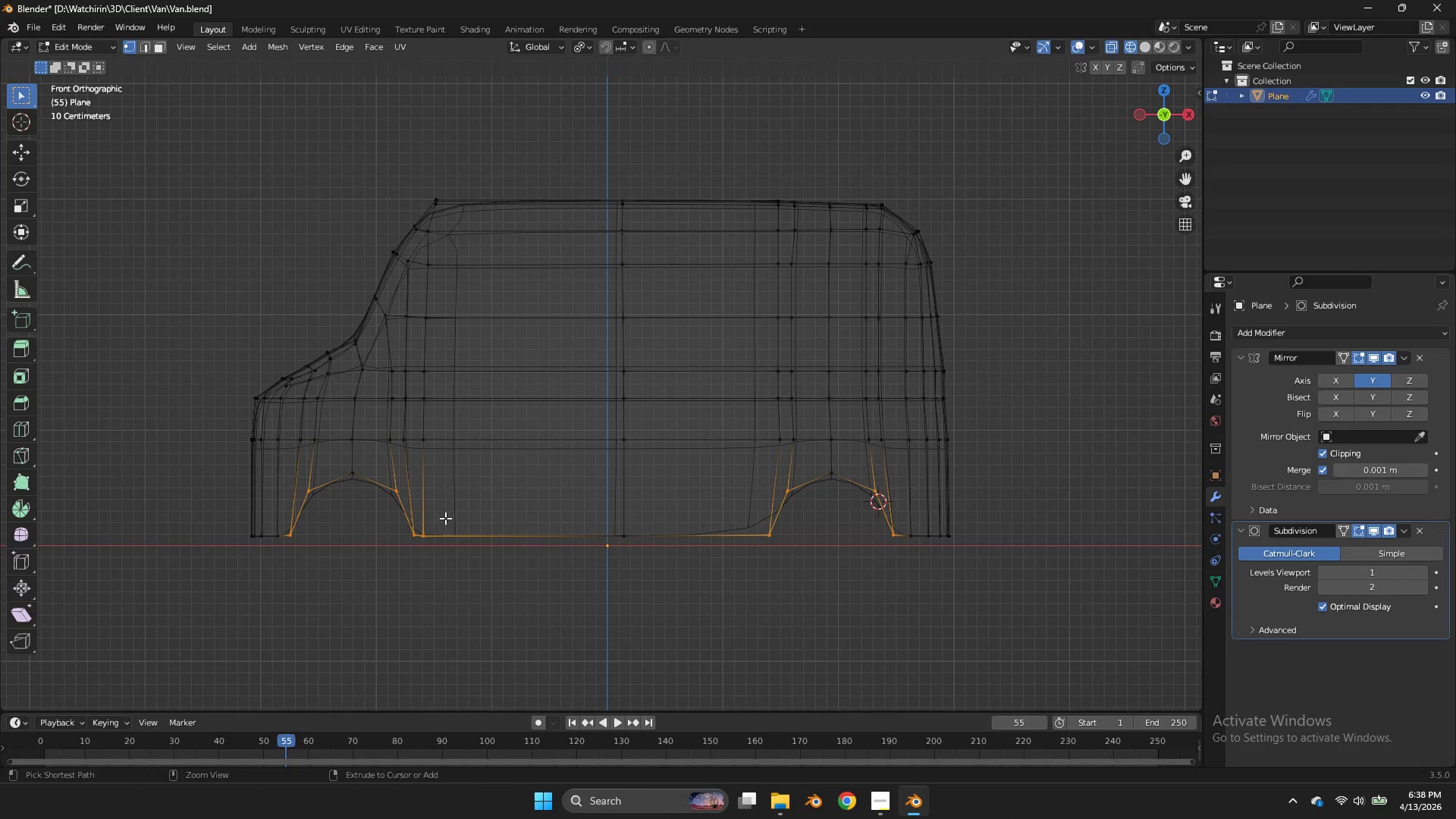 
left_click_drag(start_coordinate=[445, 518], to_coordinate=[419, 550])
 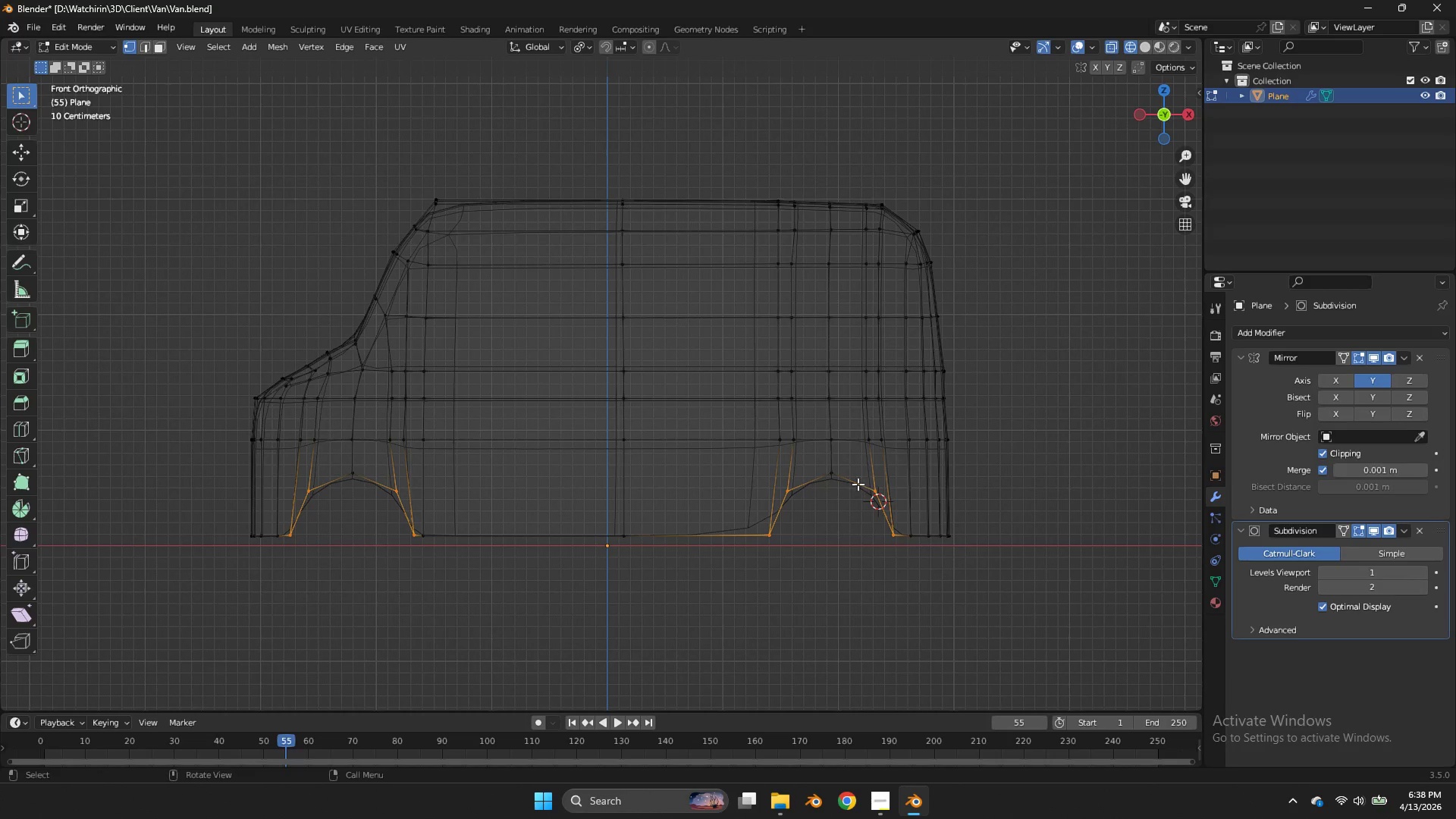 
hold_key(key=ShiftLeft, duration=1.47)
left_click_drag(start_coordinate=[850, 472], to_coordinate=[811, 495])
 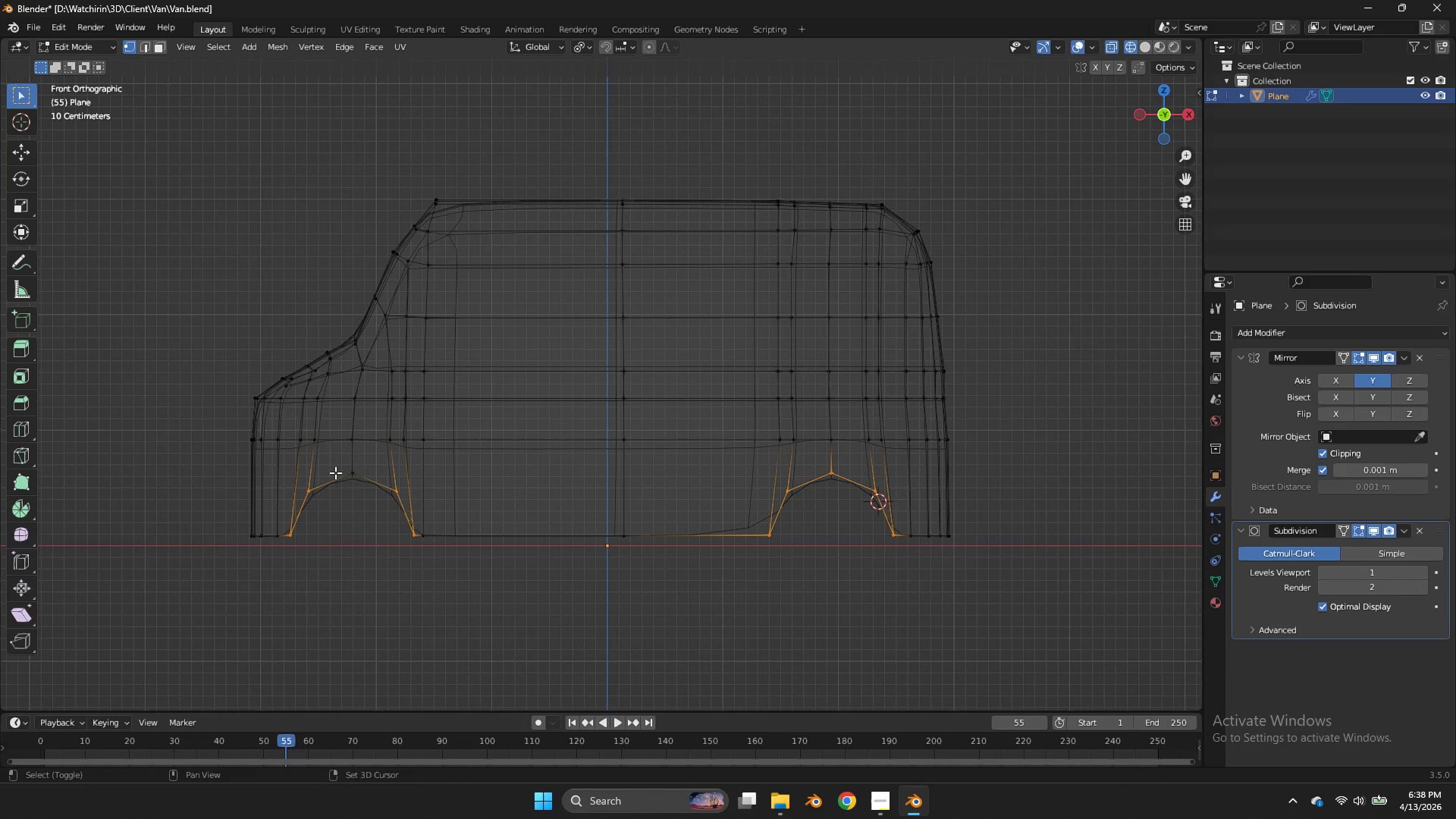 
left_click([335, 472])
 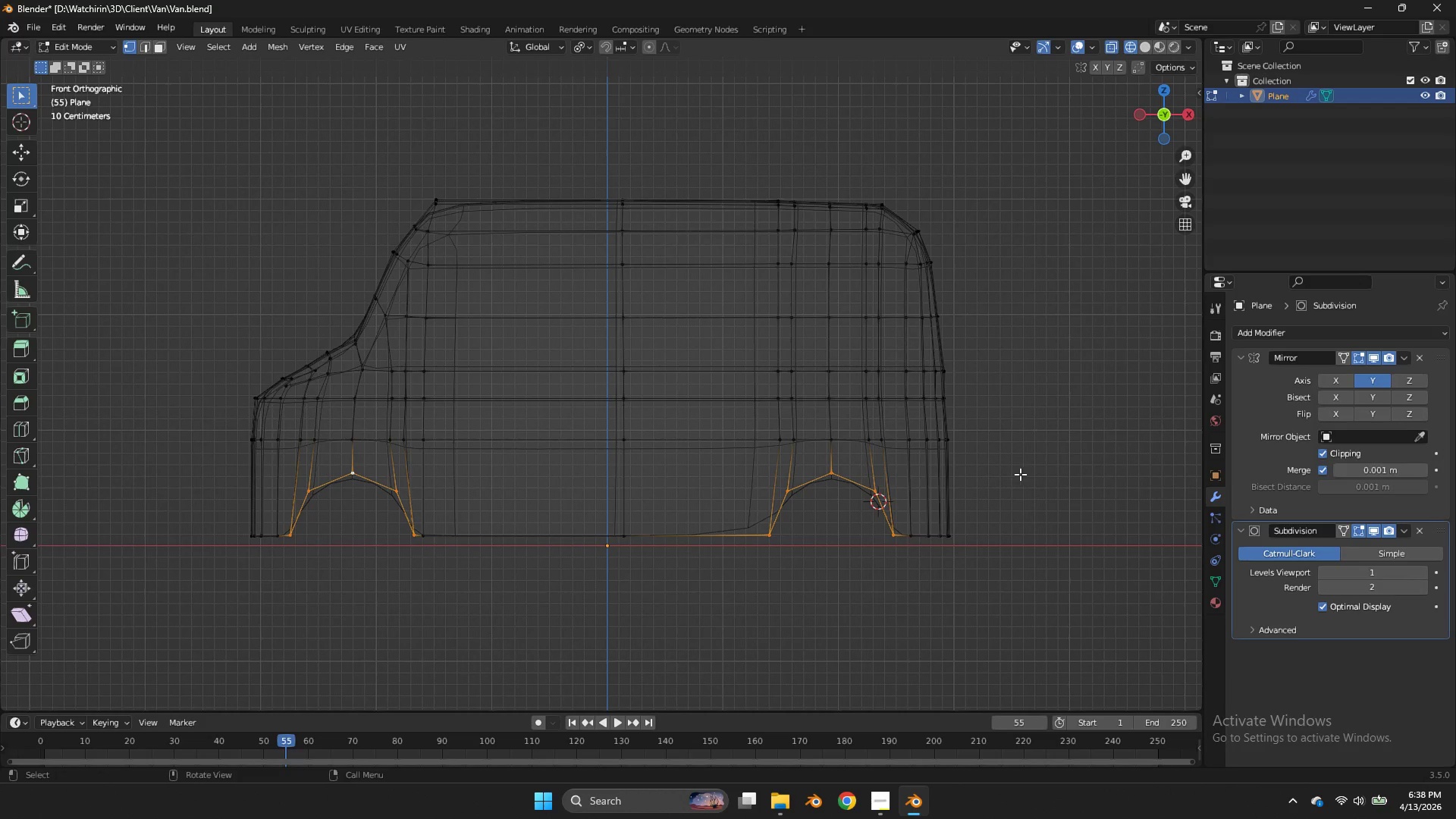 
type(gz)
 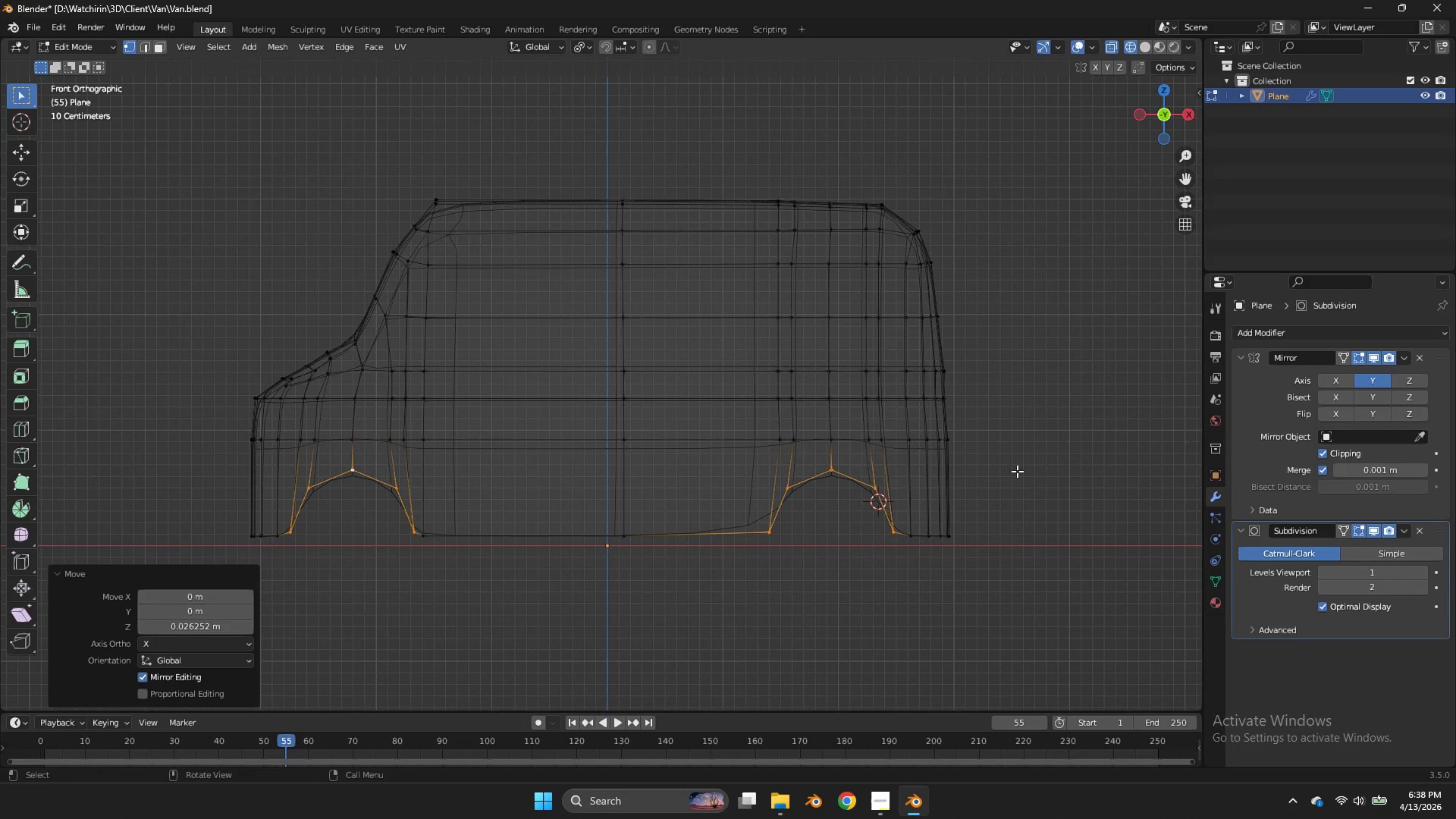 
left_click([1017, 471])
 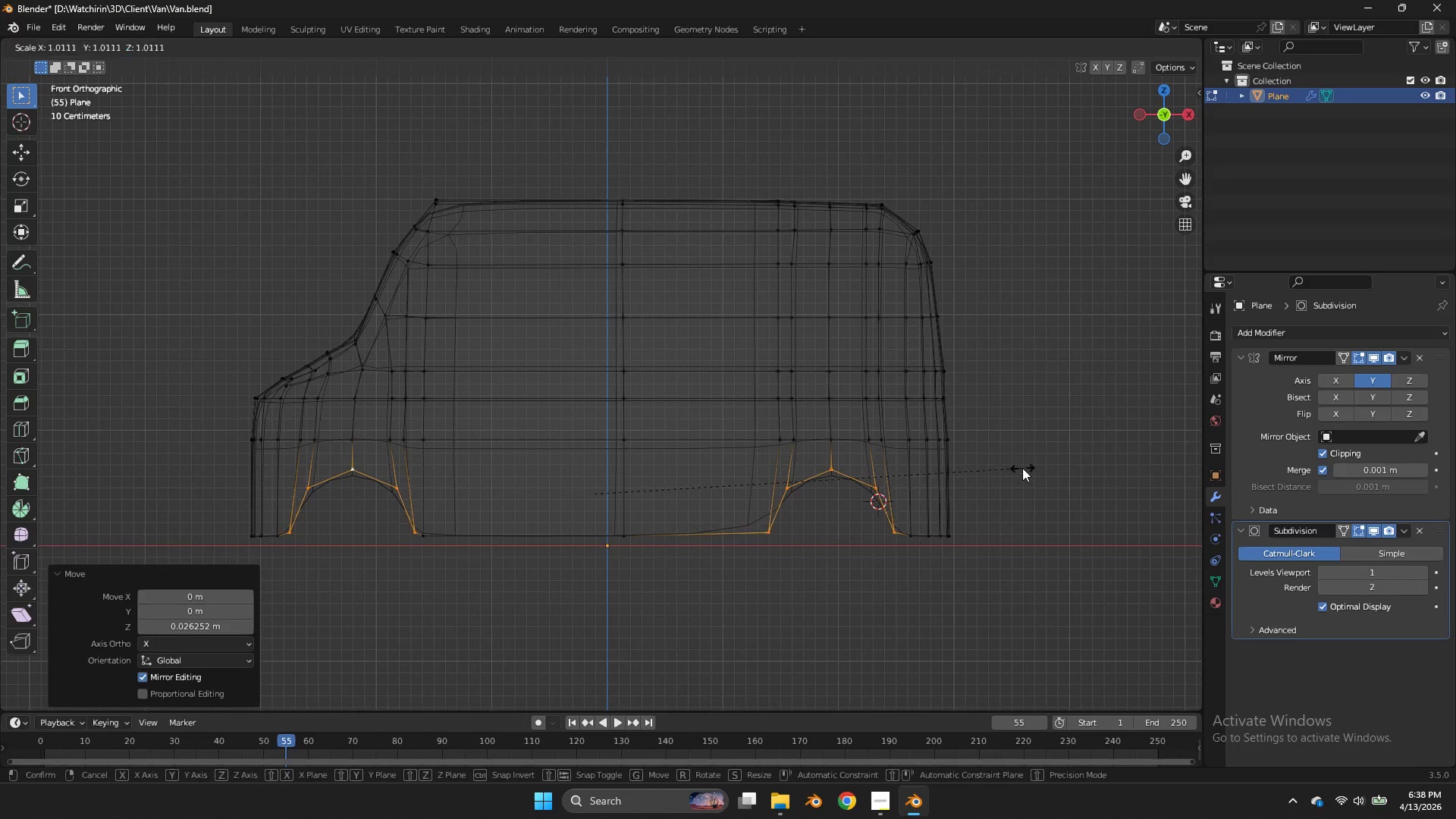 
key(S)
 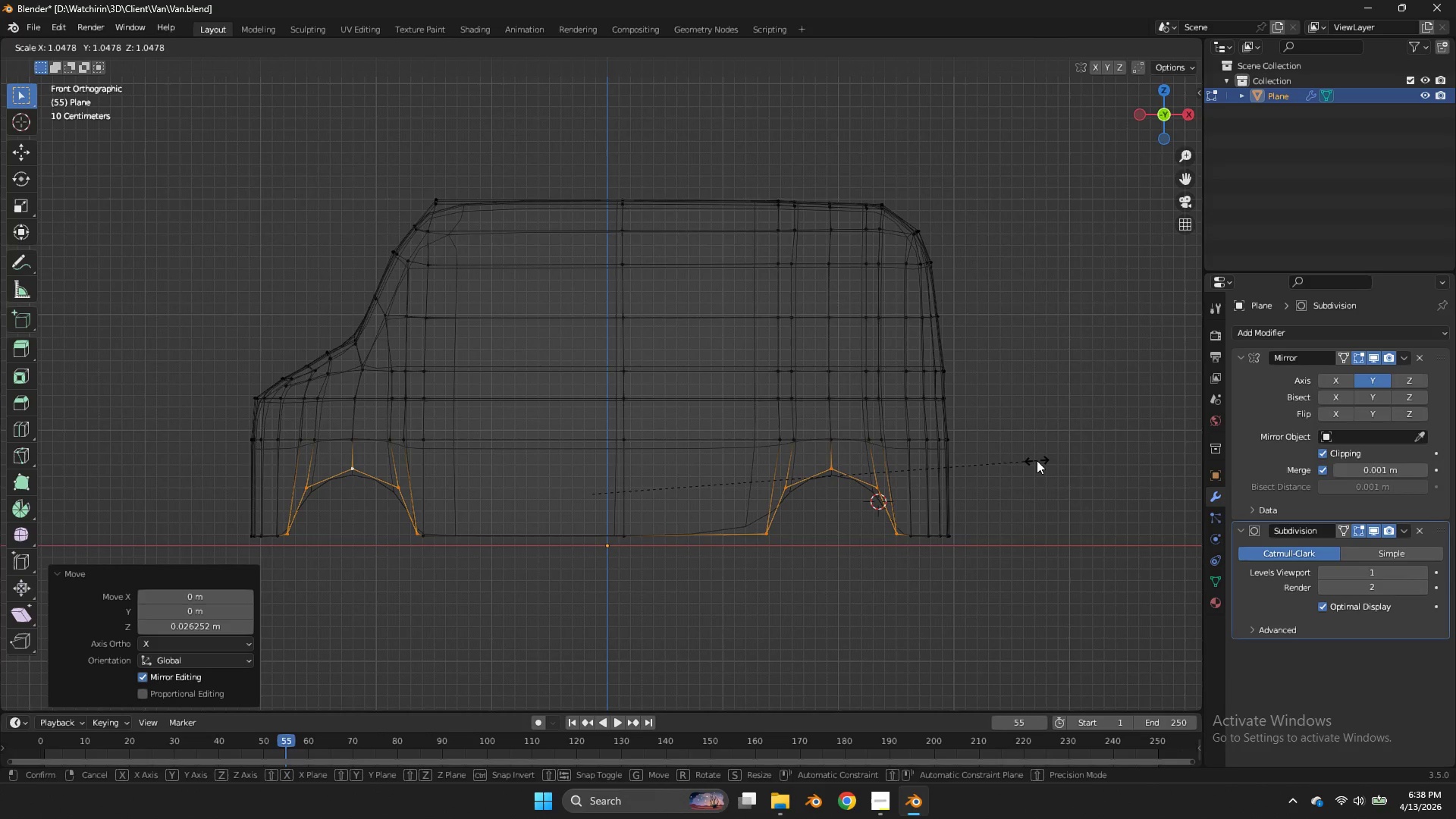 
left_click([1037, 460])
 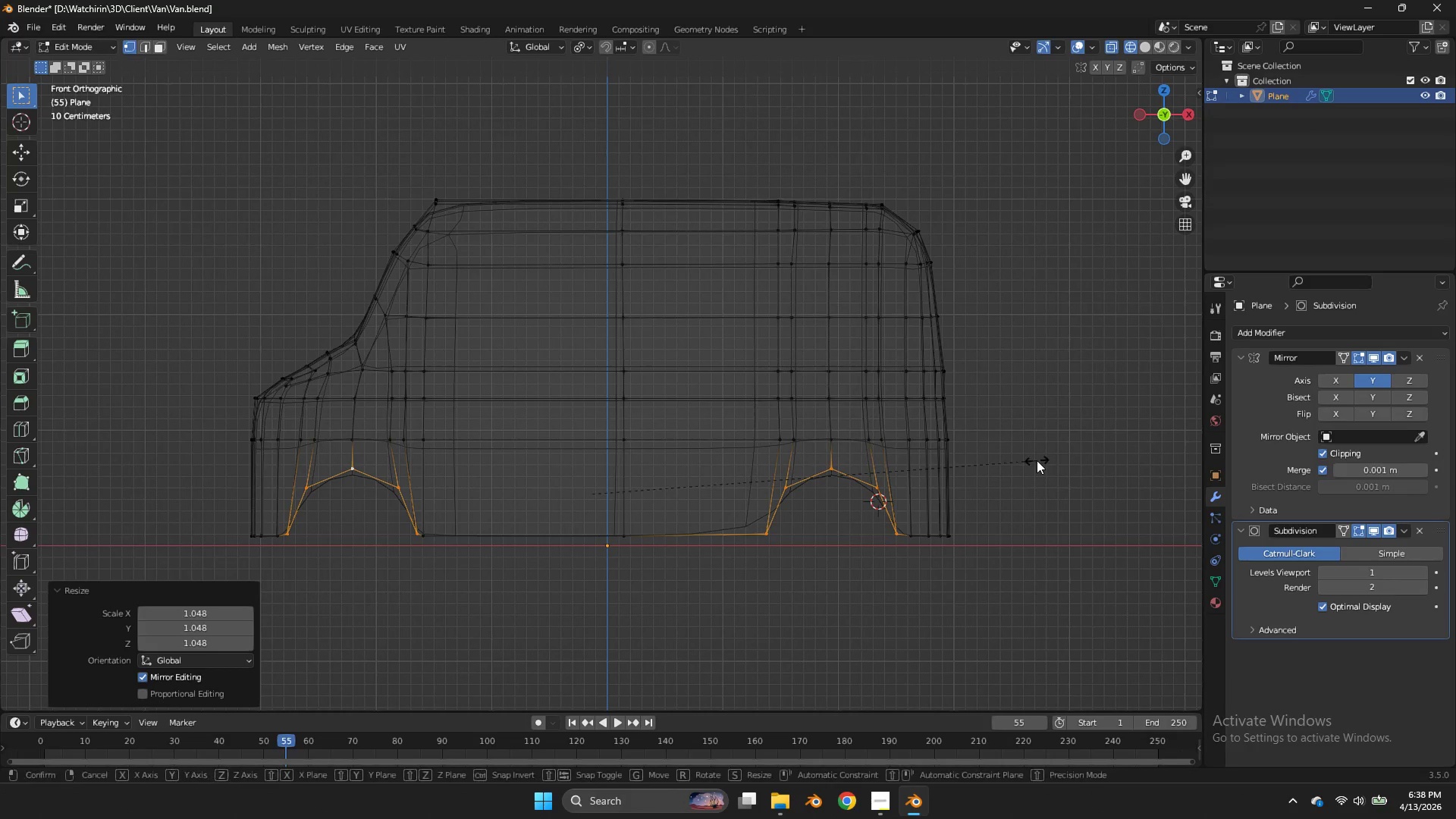 
type(sx)
 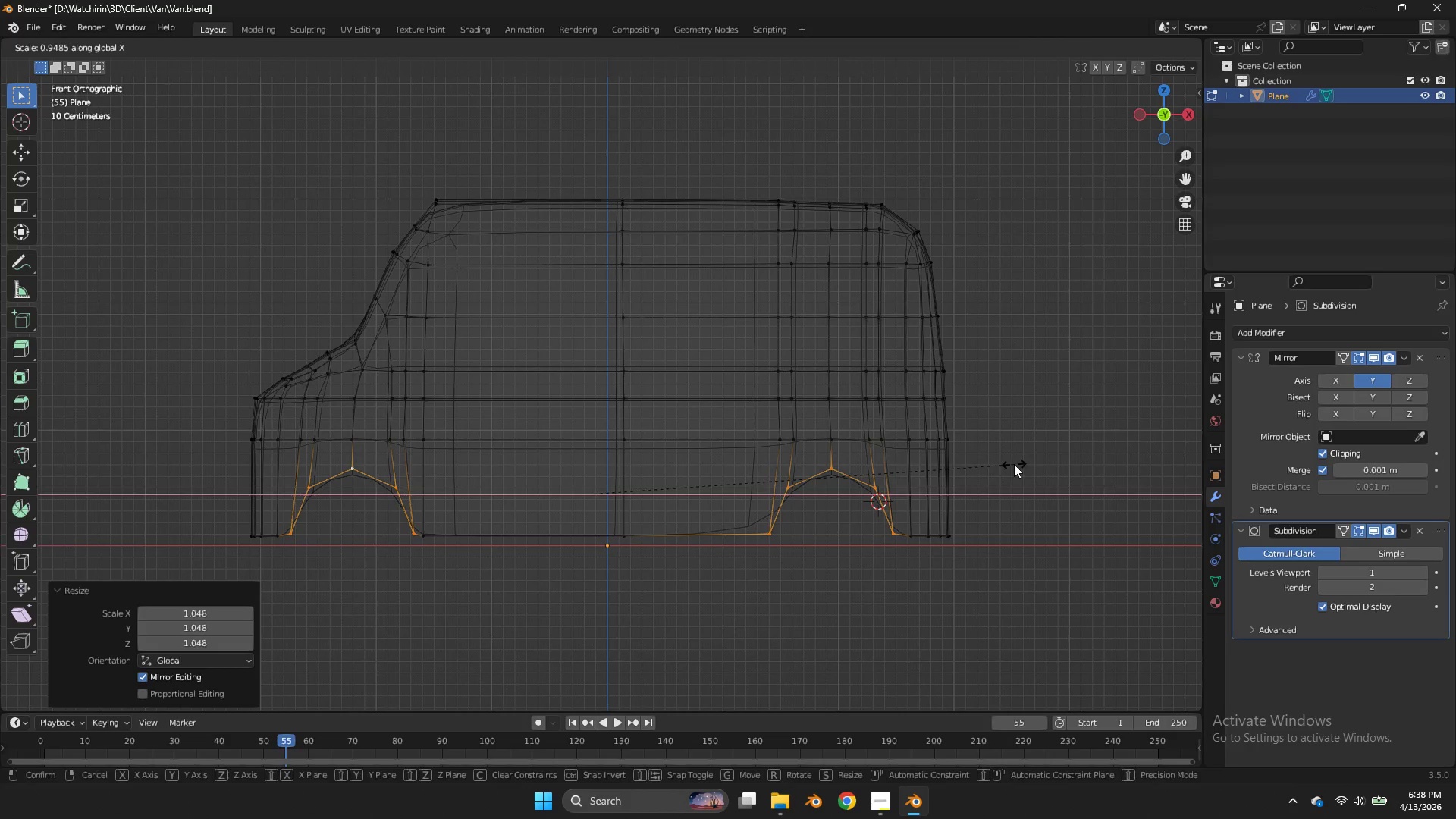 
left_click([1014, 464])
 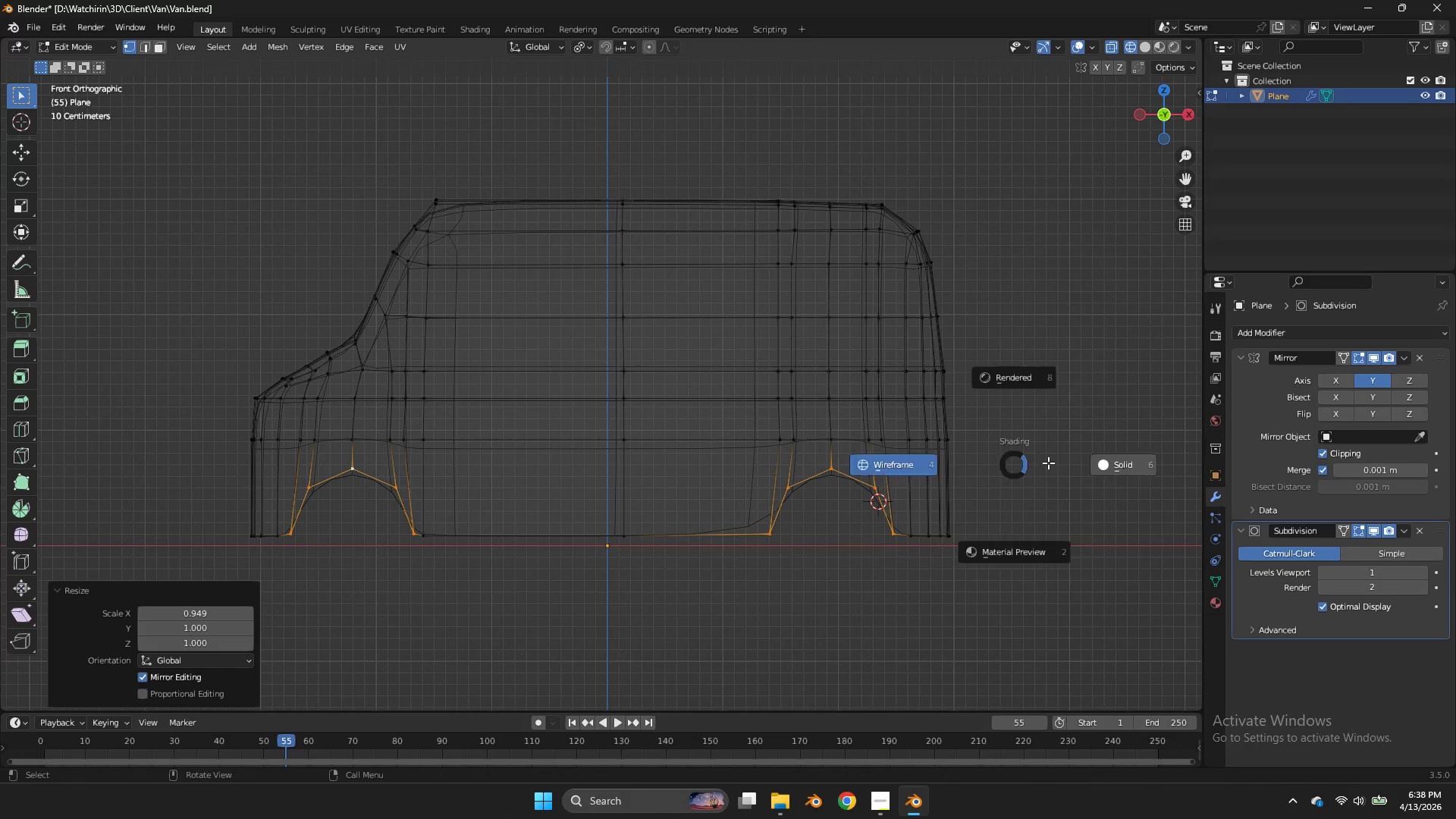 
key(Z)
 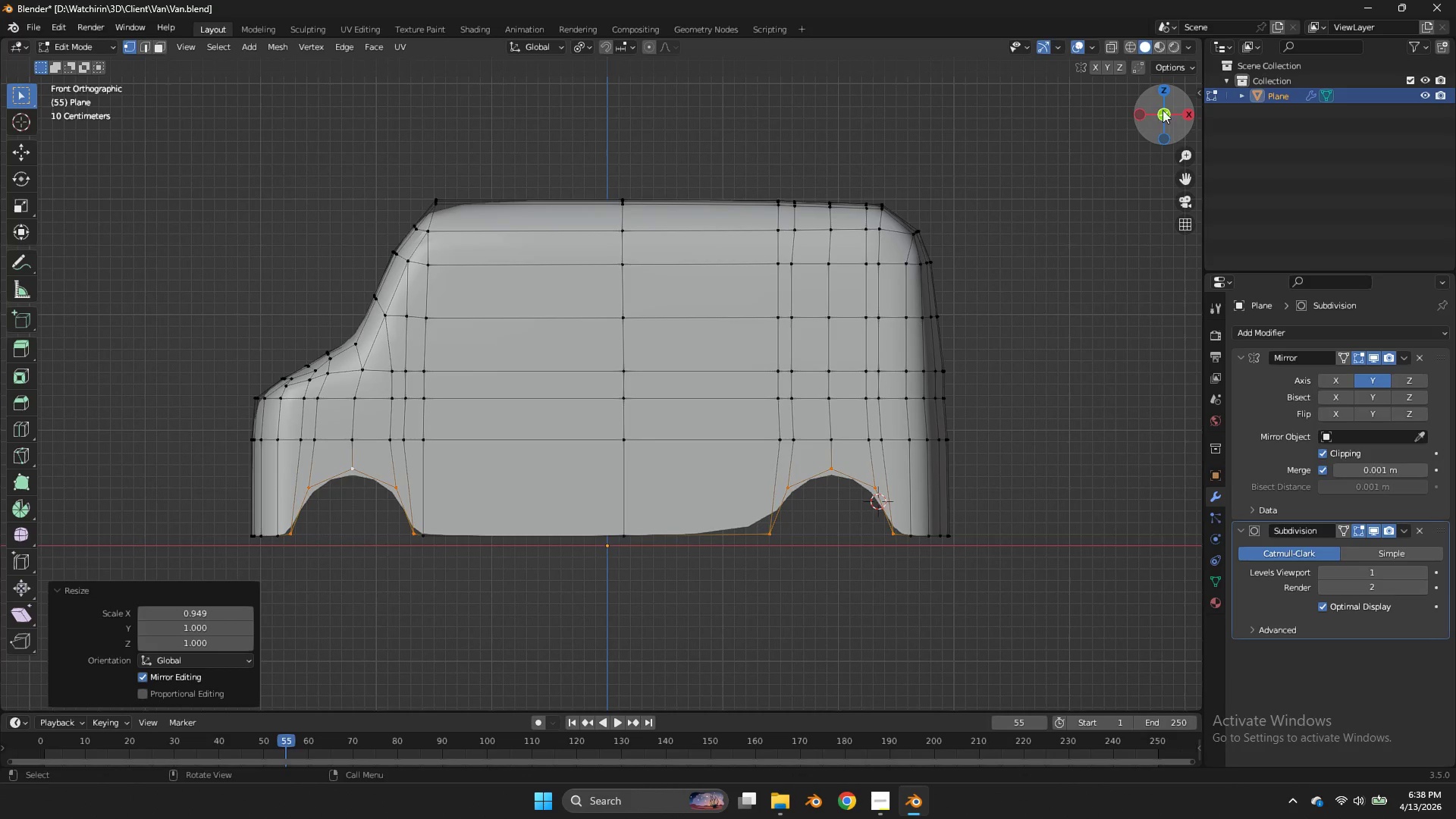 
double_click([1164, 94])
 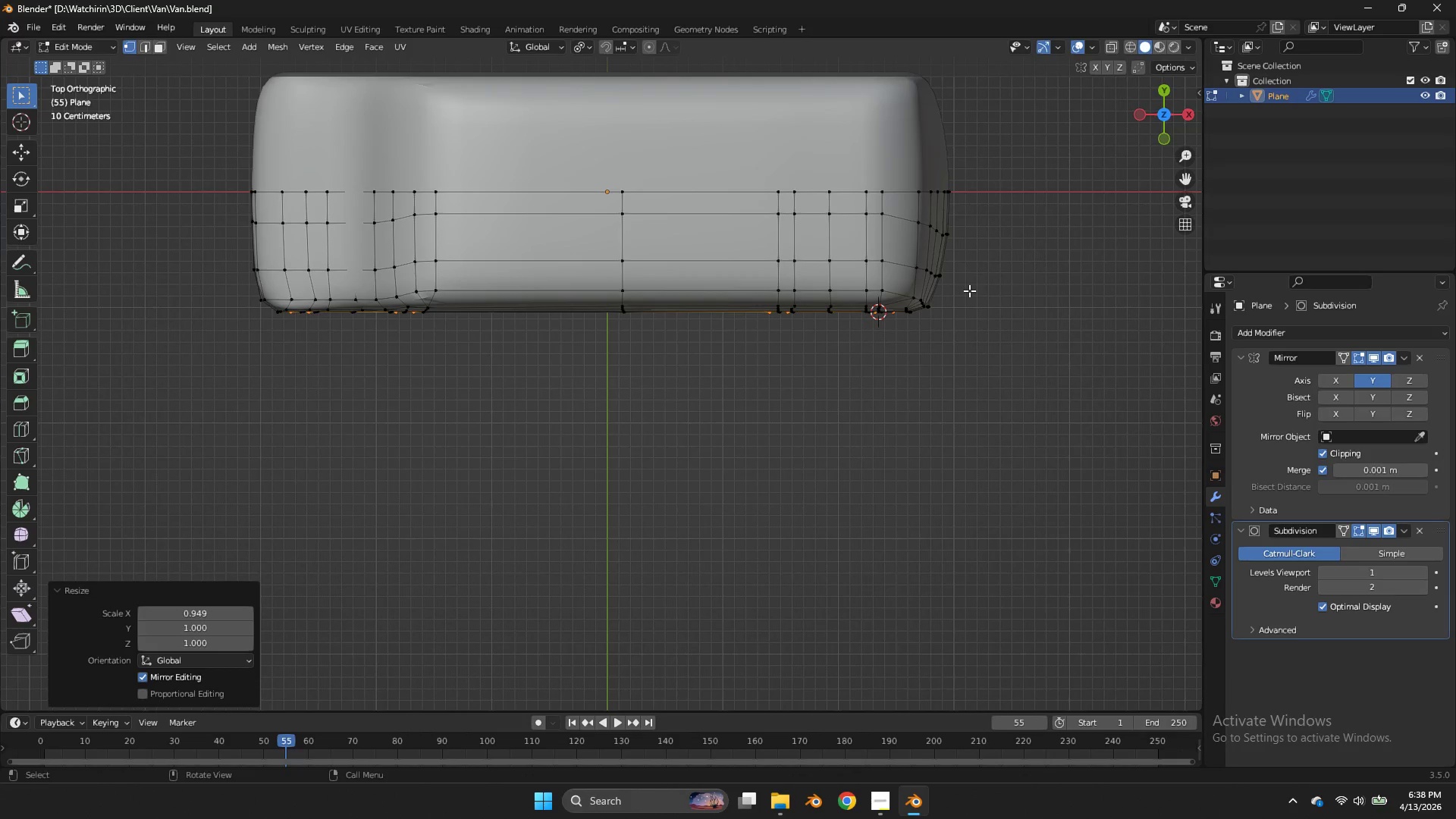 
type(ey)
 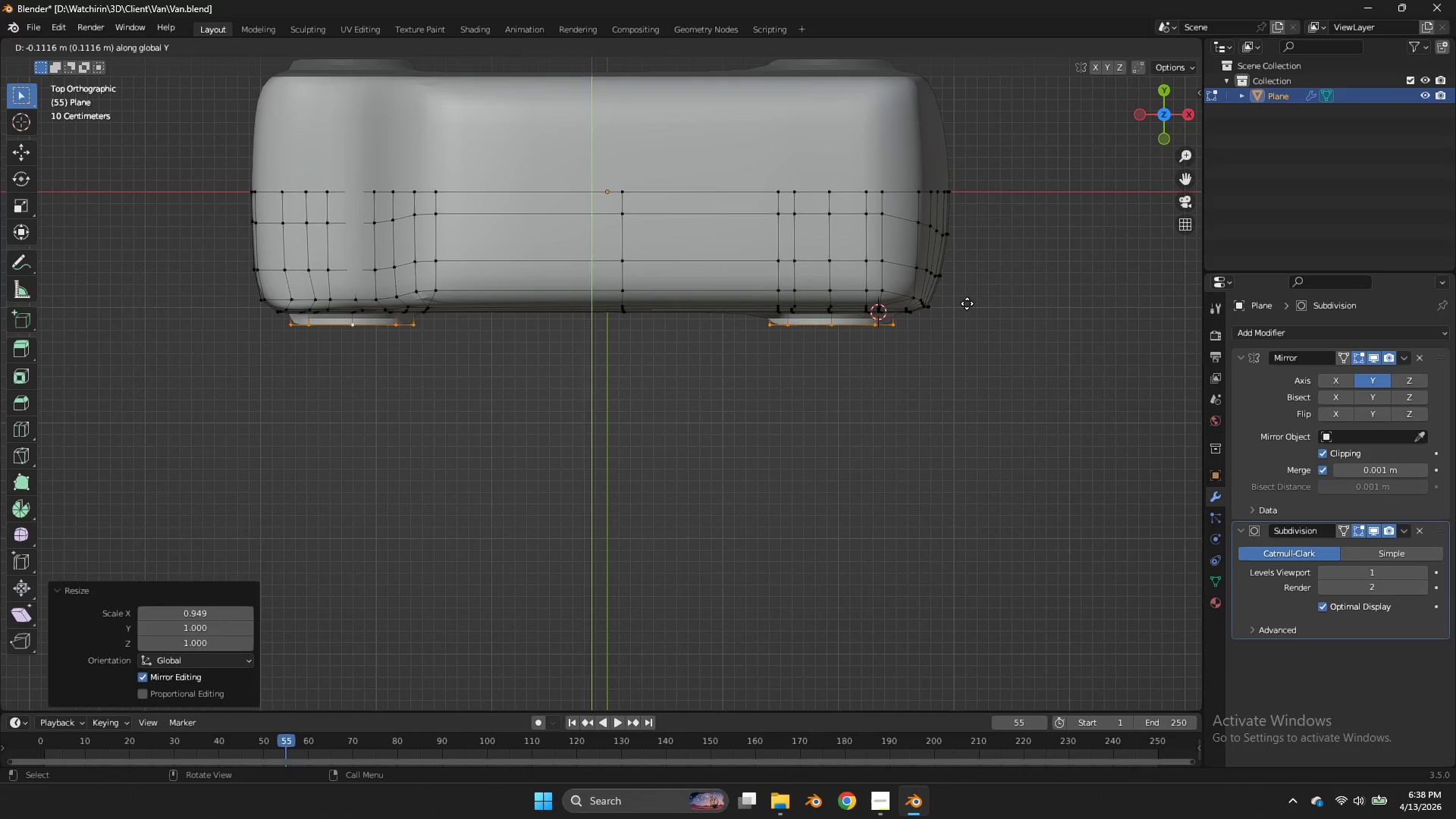 
double_click([967, 303])
 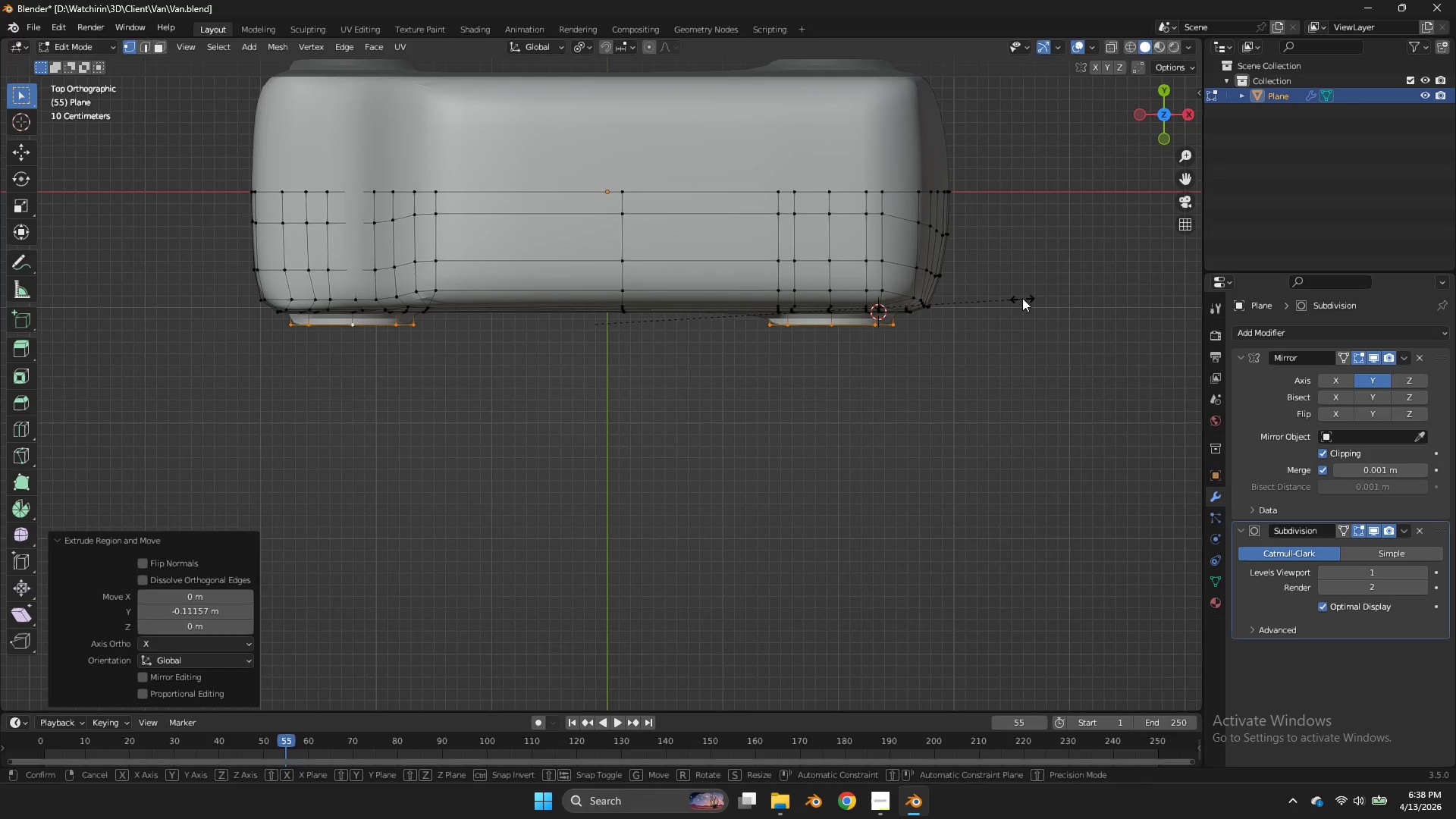 
key(S)
 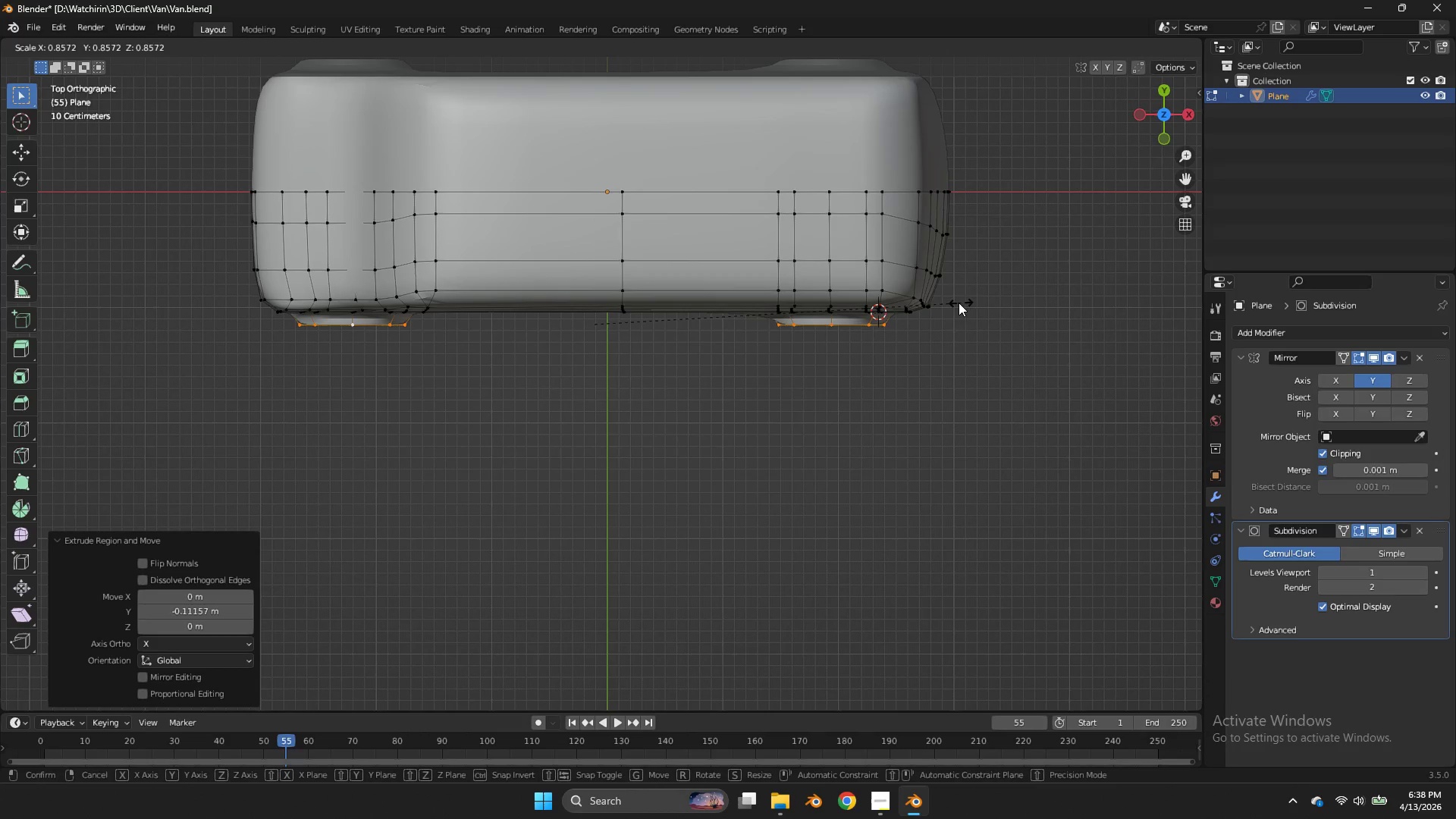 
double_click([959, 303])
 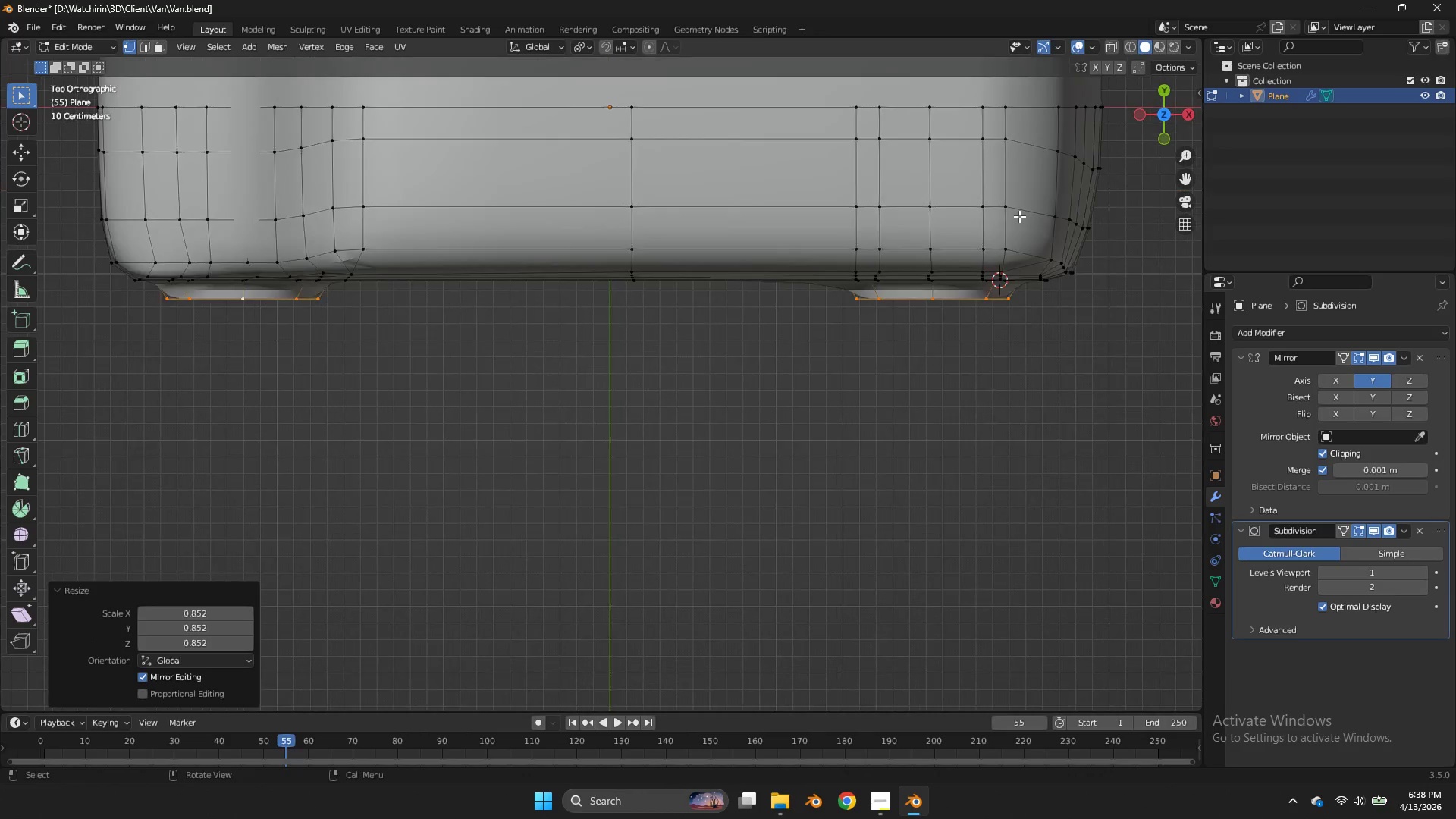 
scroll: coordinate [1014, 225], scroll_direction: up, amount: 2.0
 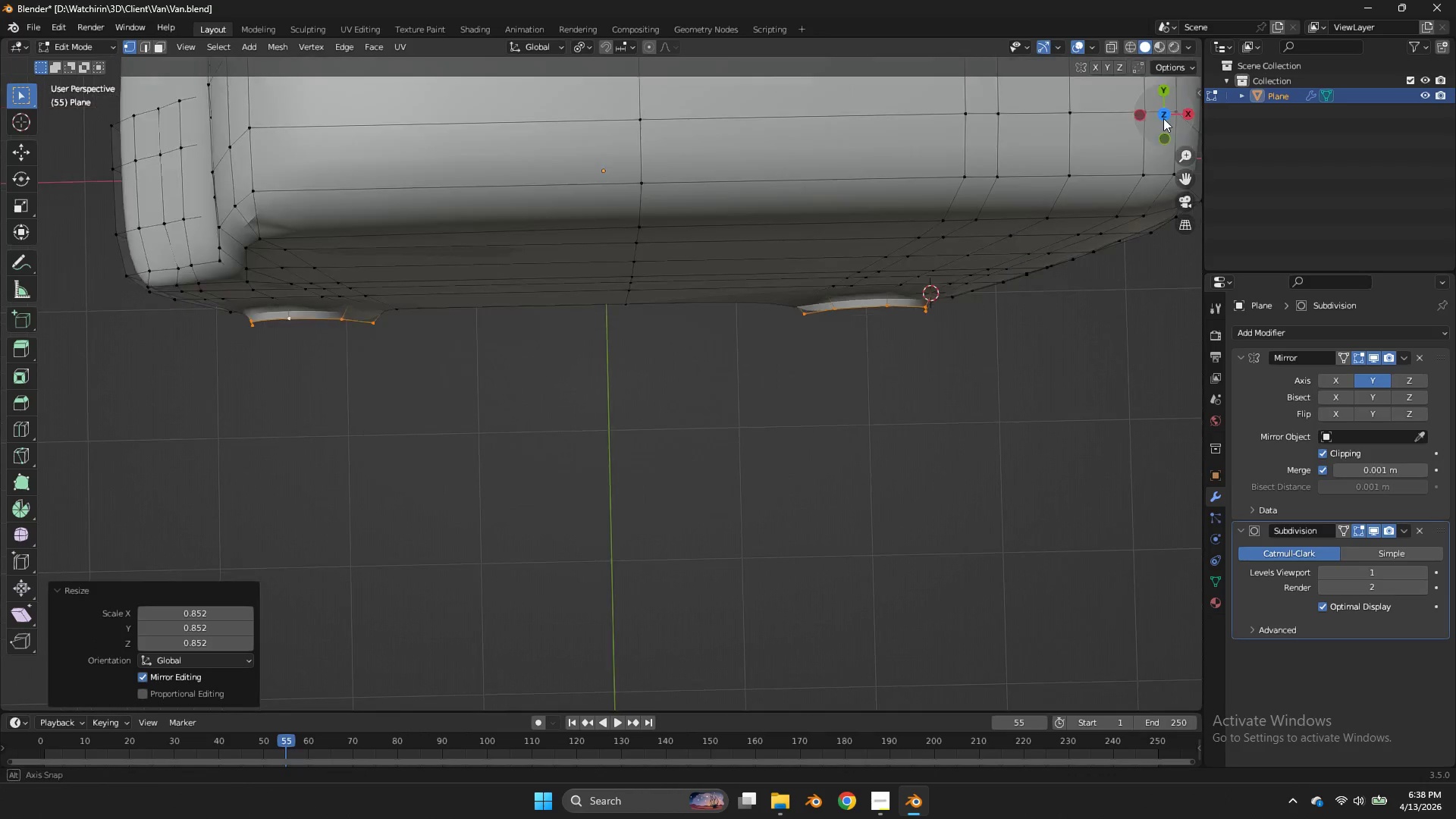 
left_click_drag(start_coordinate=[1156, 123], to_coordinate=[1168, 646])
 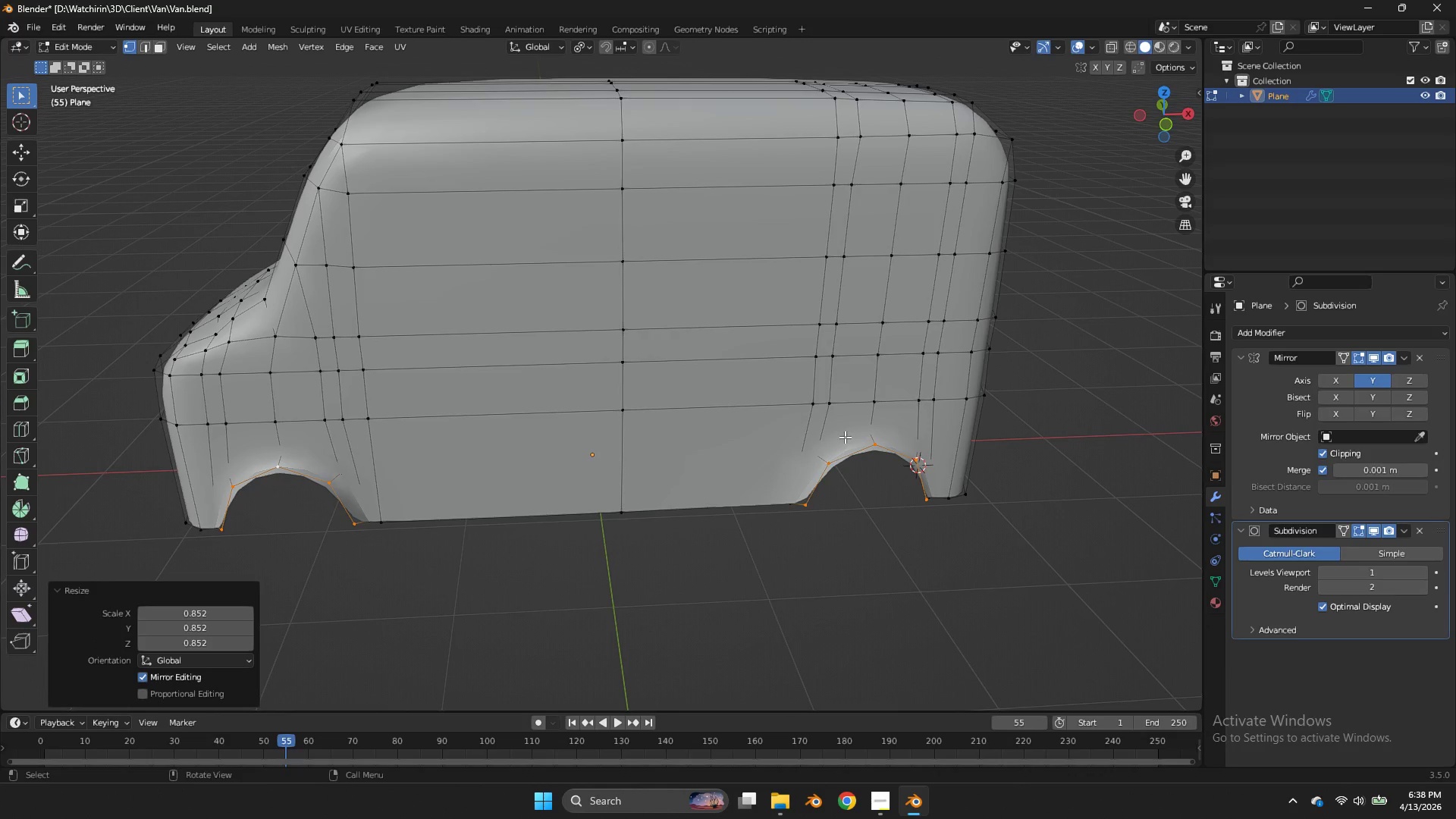 
hold_key(key=AltLeft, duration=0.53)
left_click([841, 442])
 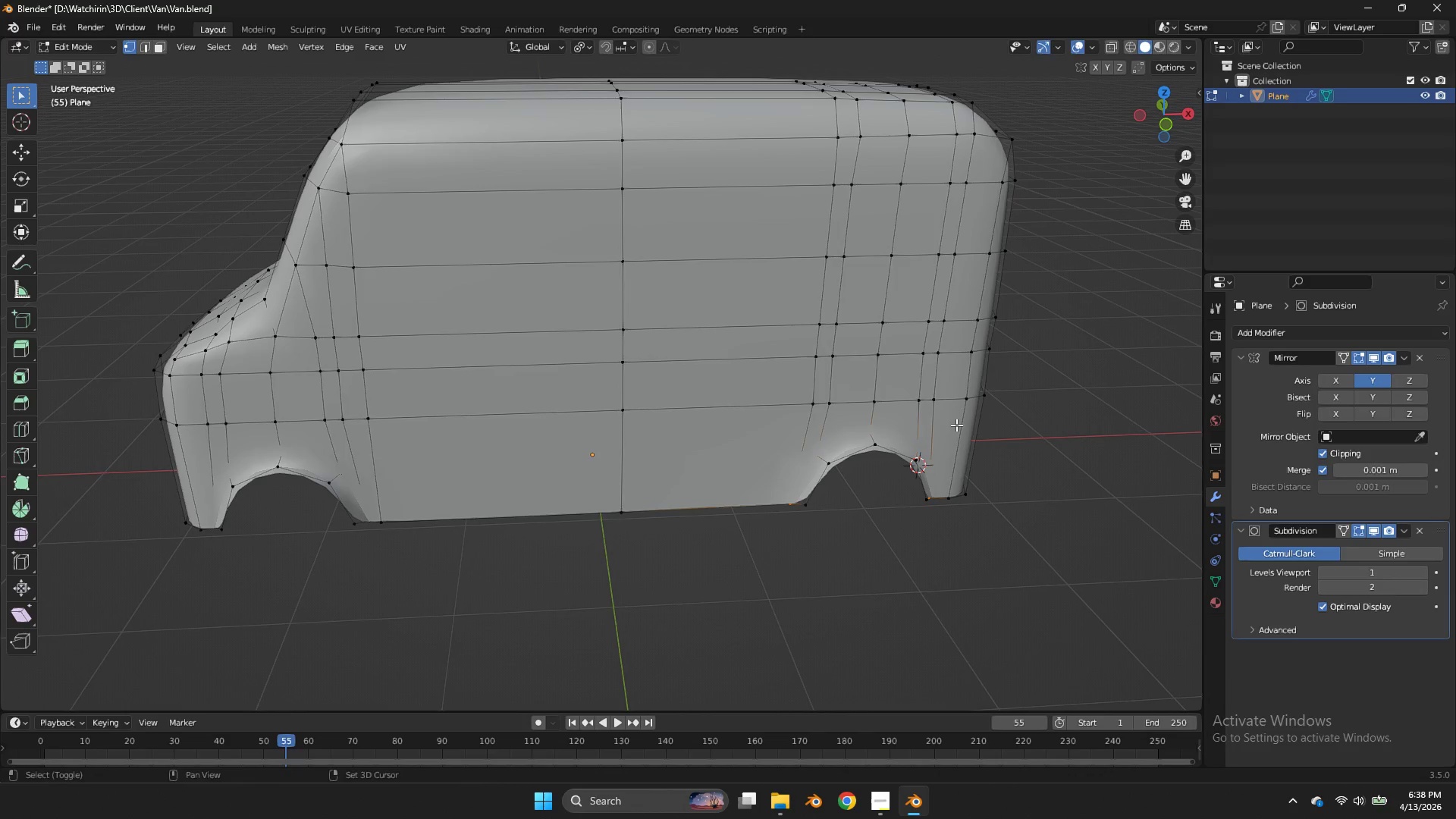 
key(Shift+E)
 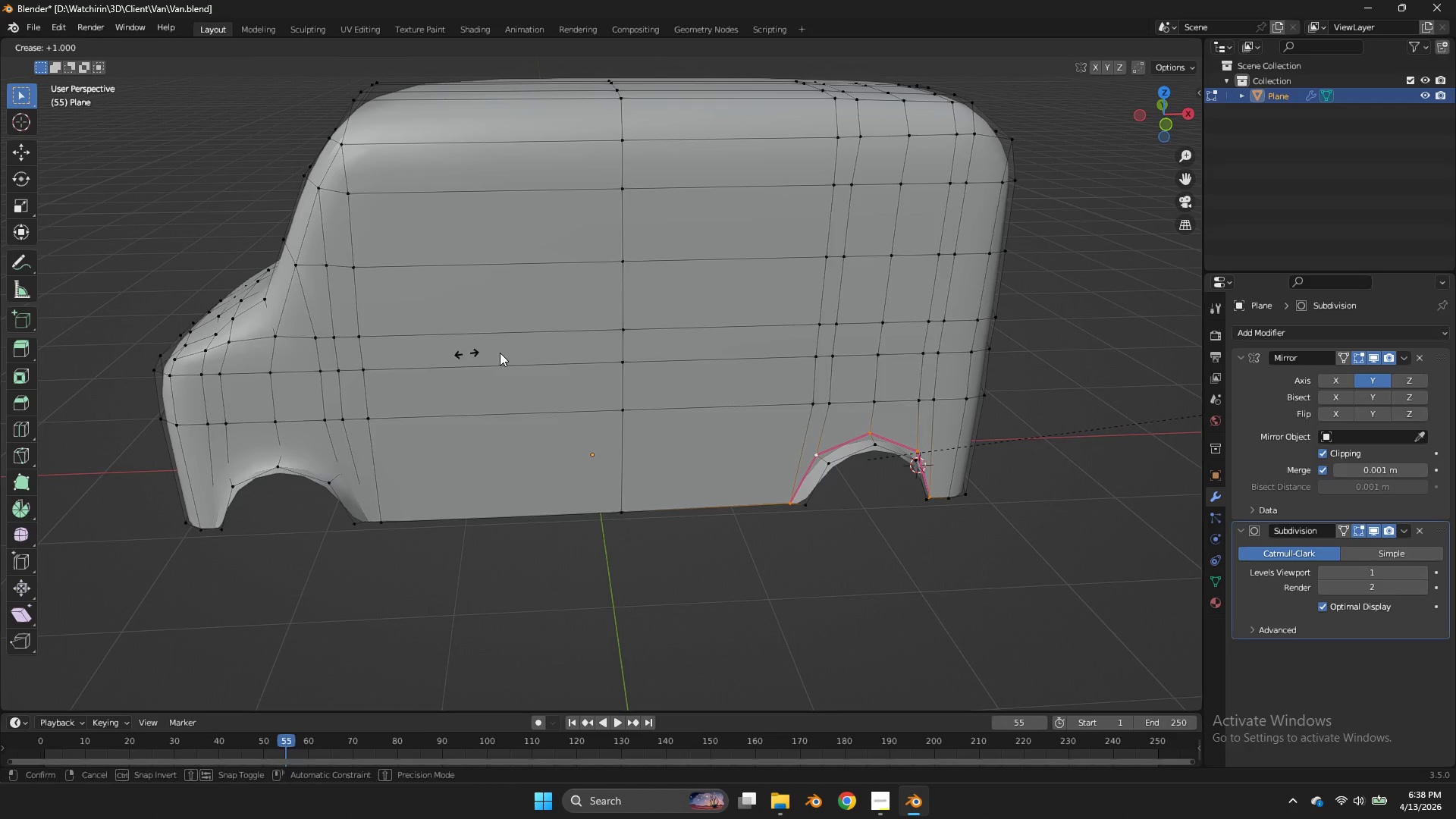 
left_click([507, 353])
 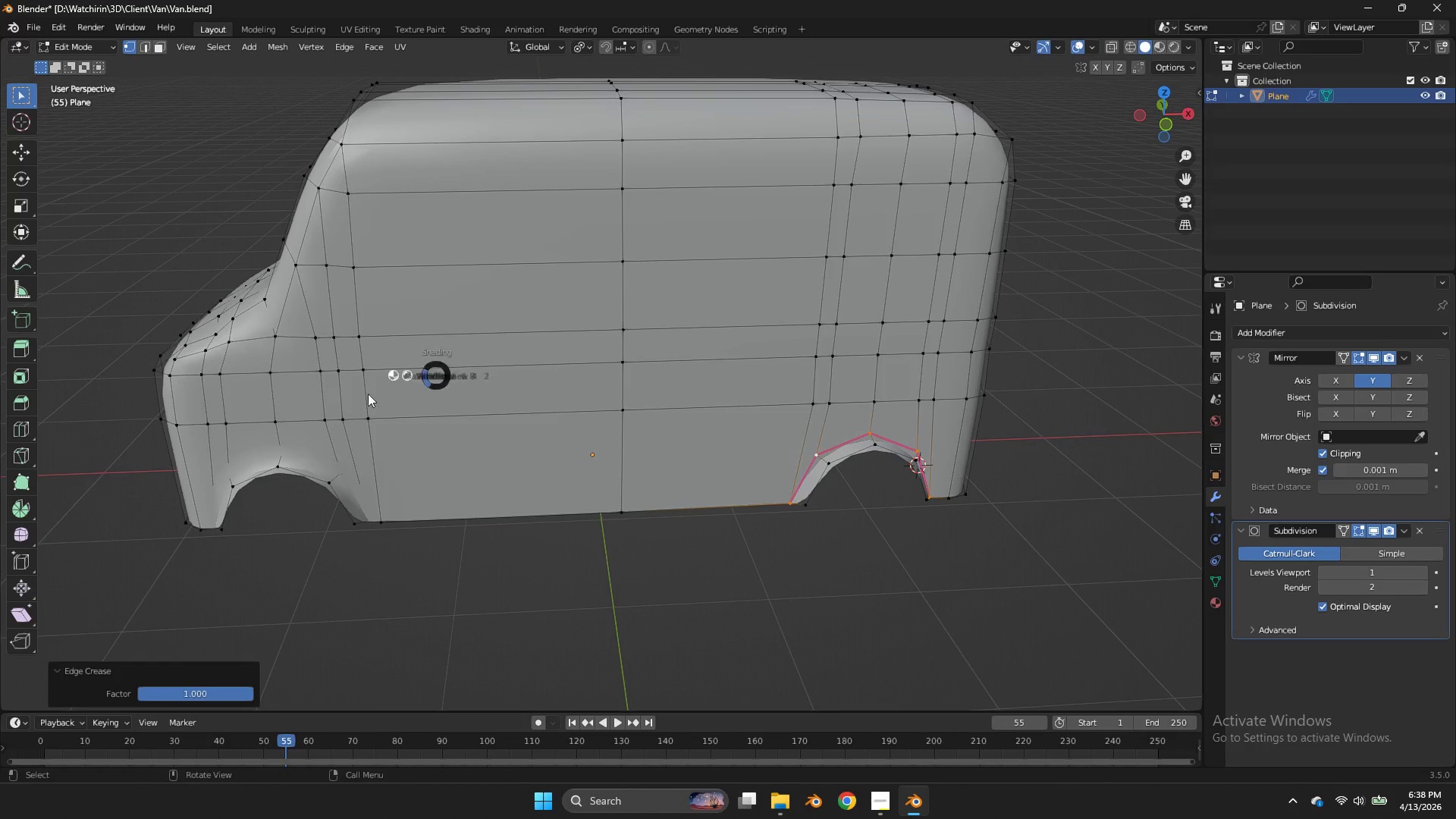 
key(Z)
 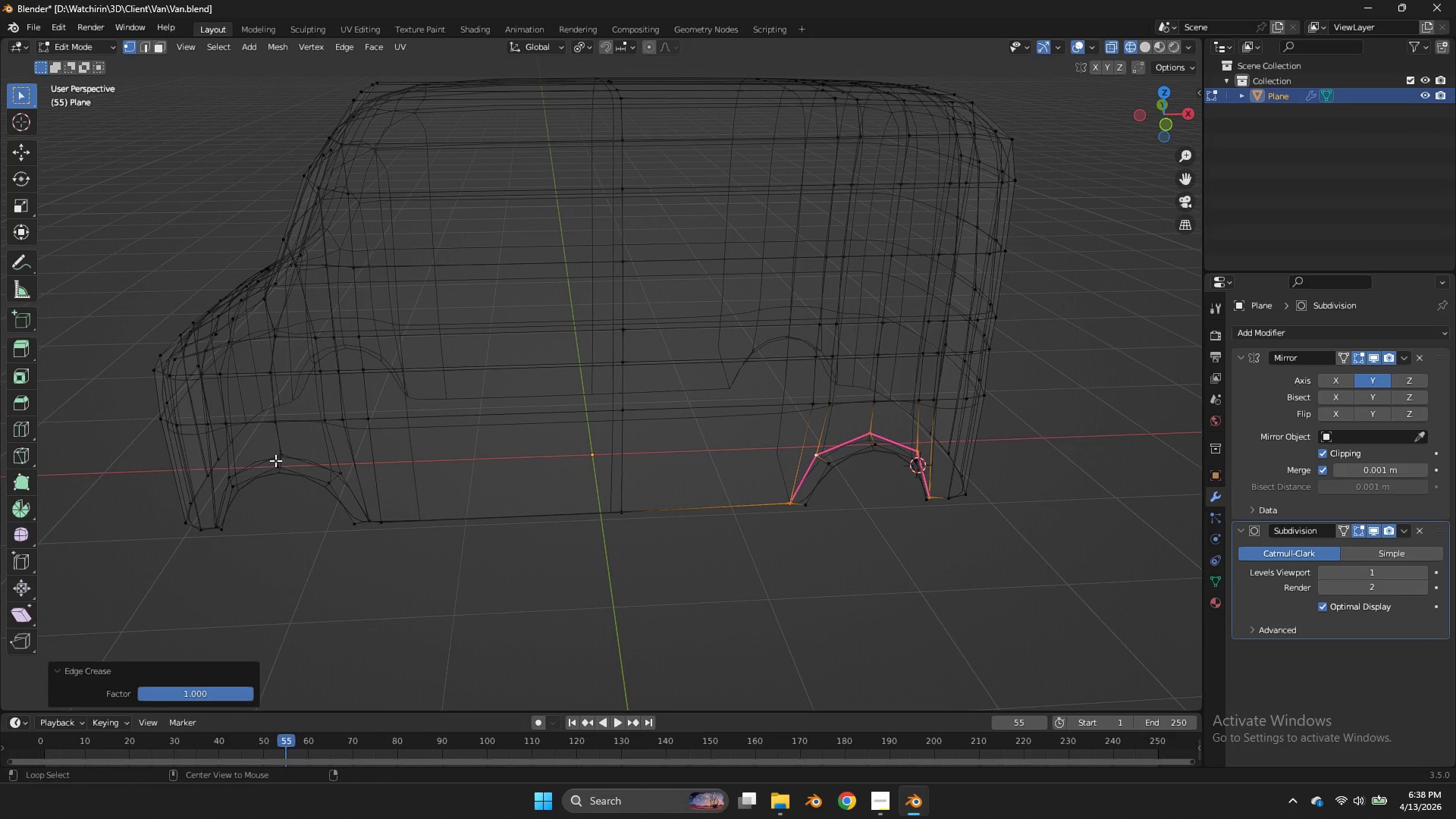 
hold_key(key=AltLeft, duration=0.59)
left_click([287, 460])
 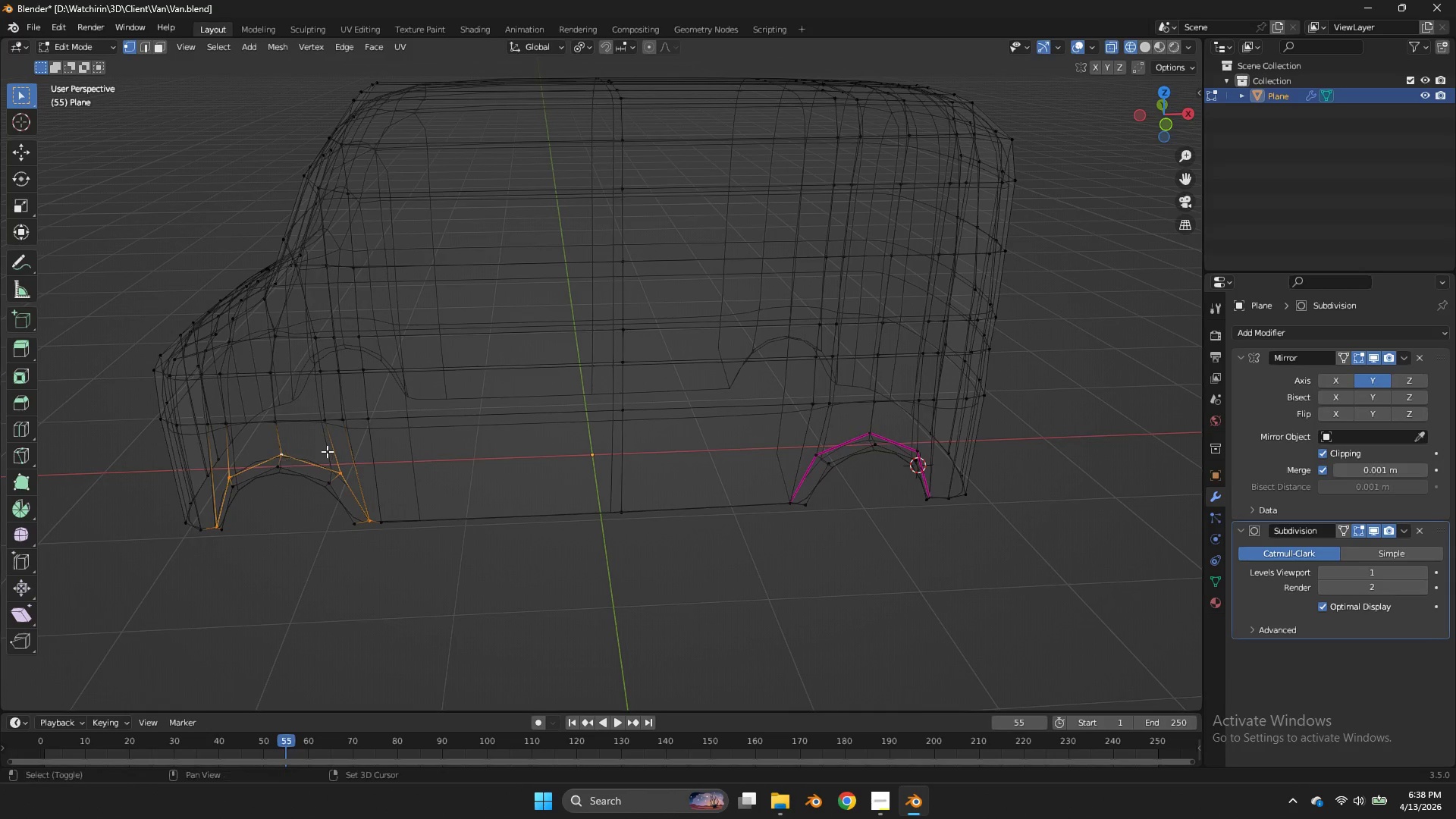 
key(Shift+E)
 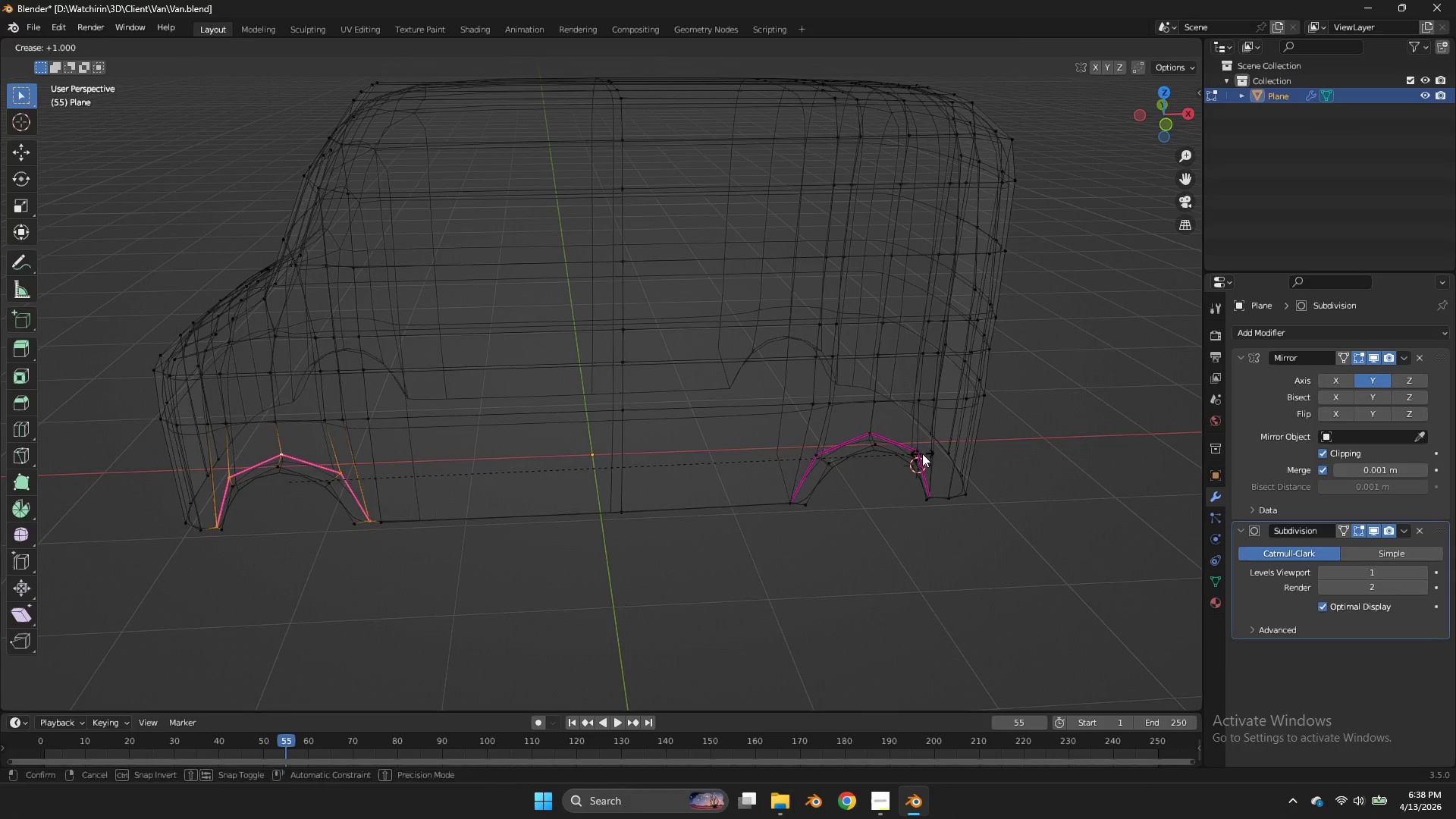 
left_click([922, 453])
 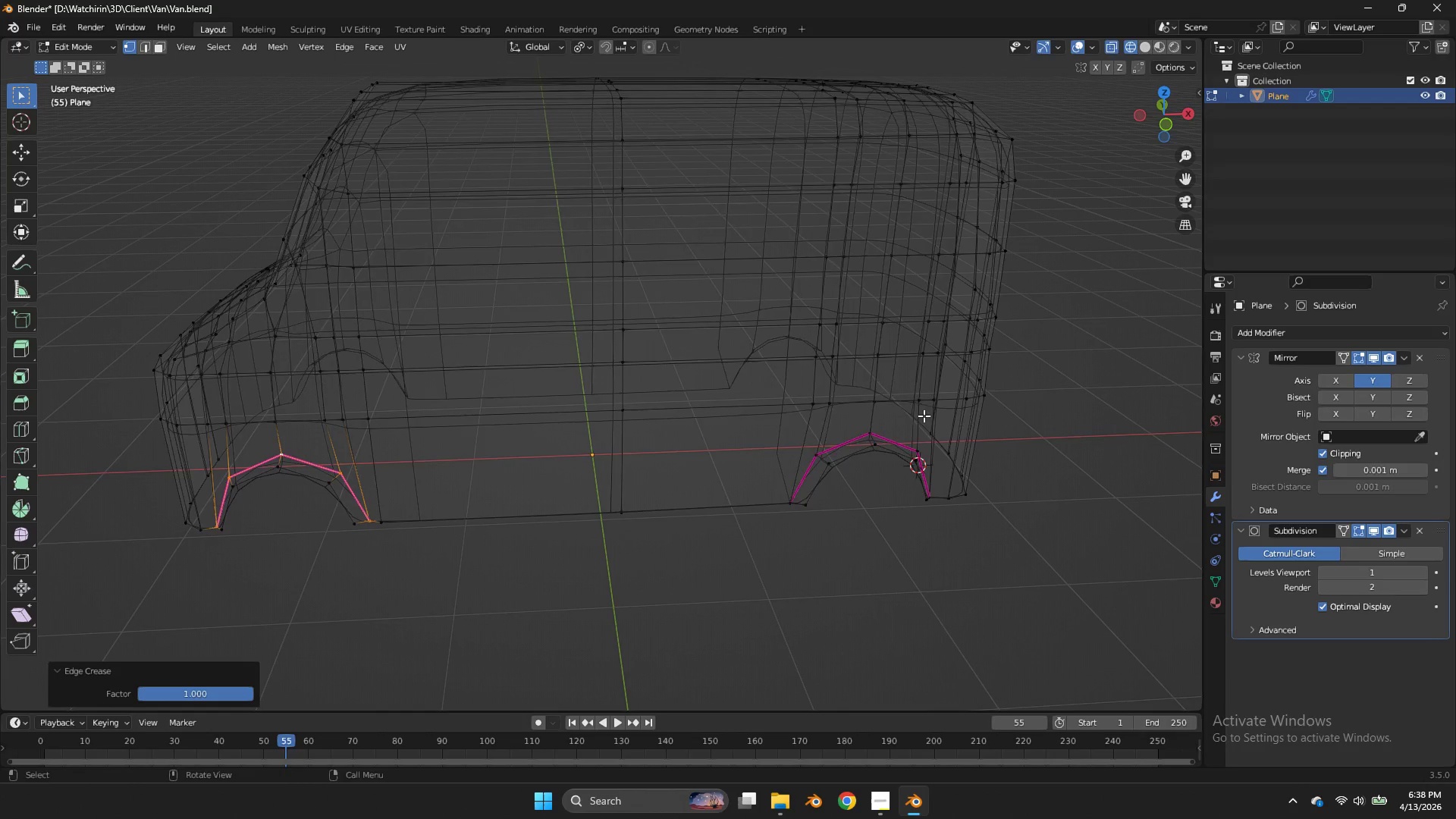 
key(Z)
 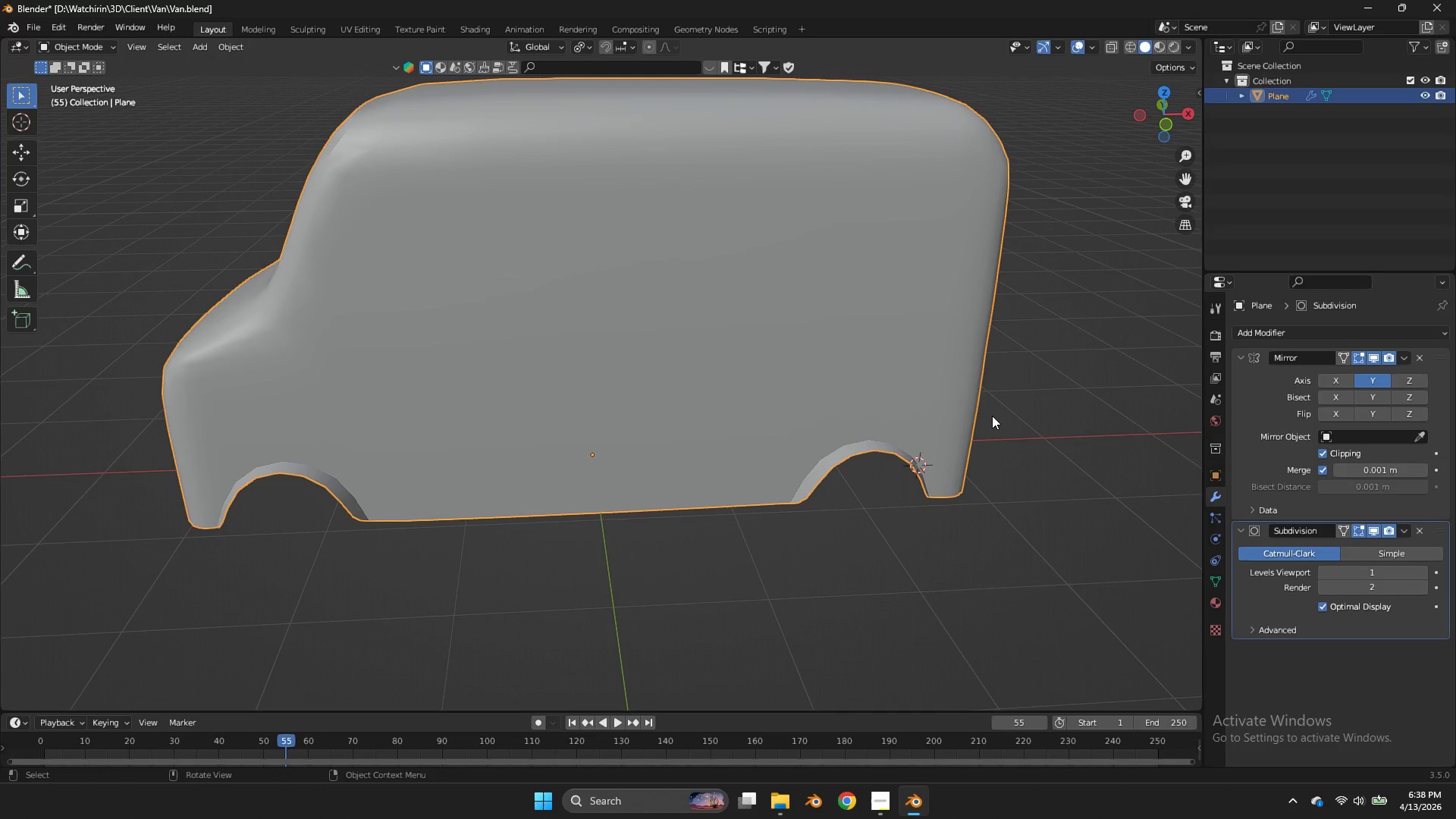 
key(Tab)
 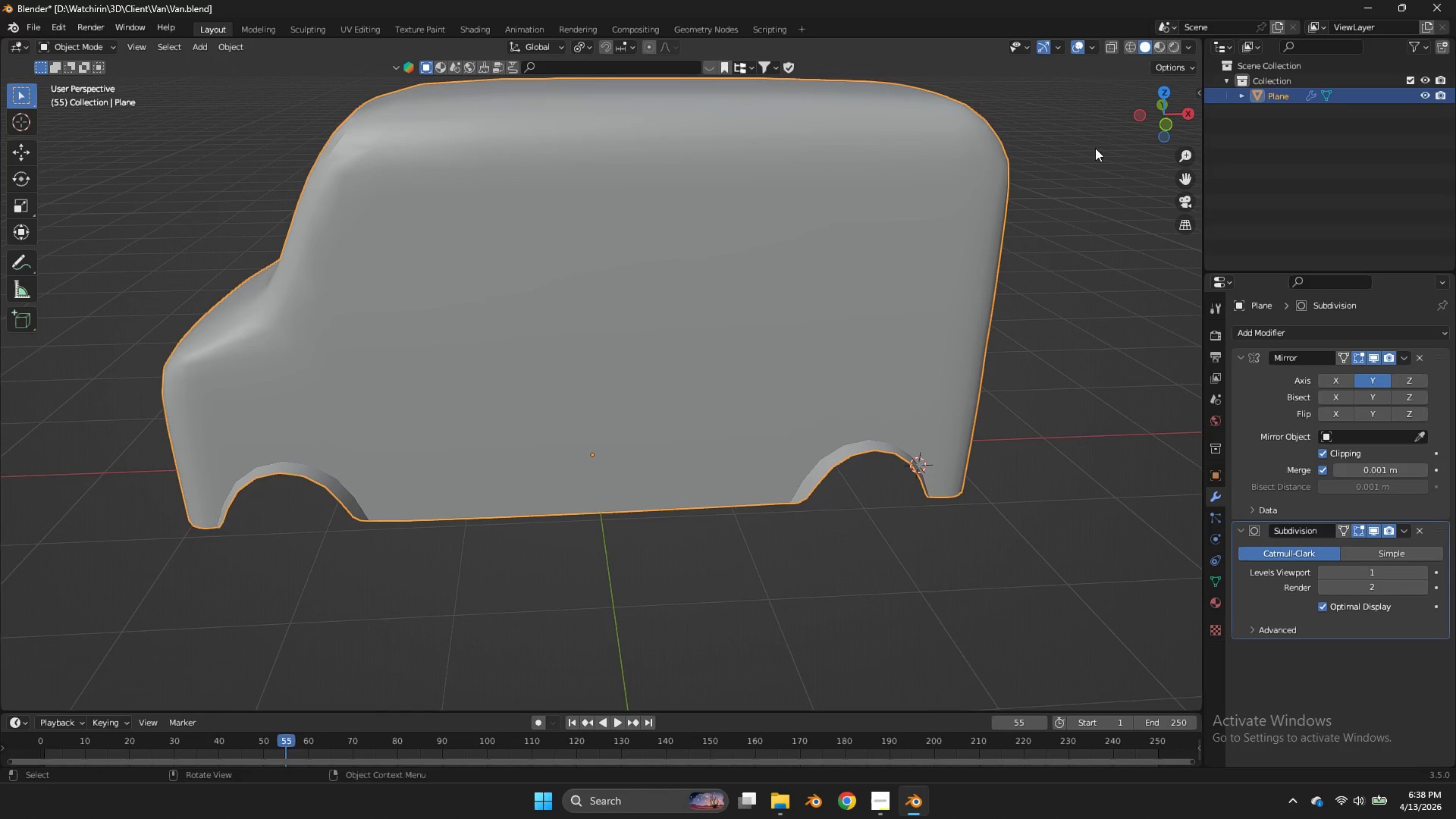 
key(Control+ControlLeft)
 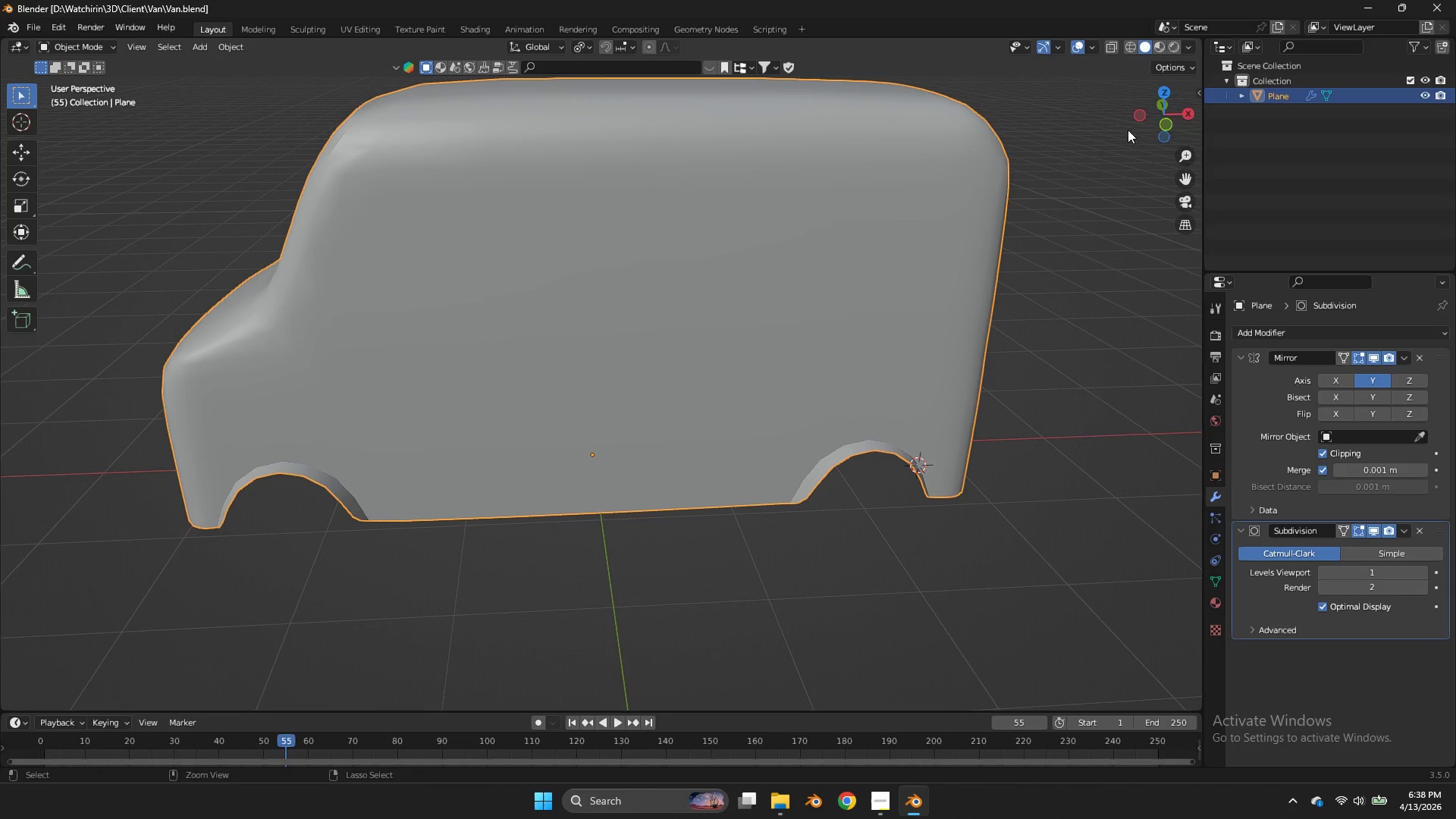 
key(Control+S)
 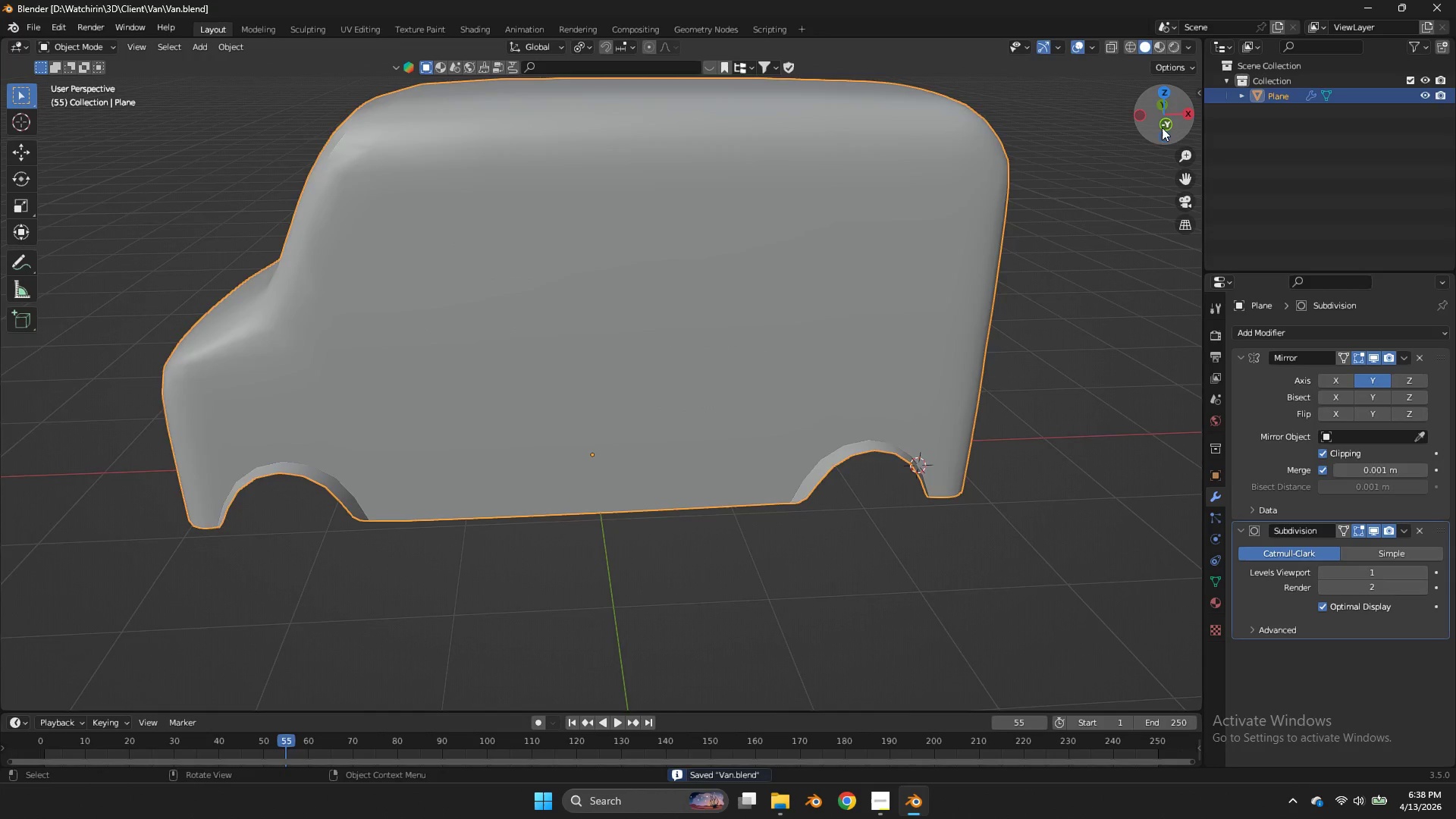 
left_click([1162, 127])
 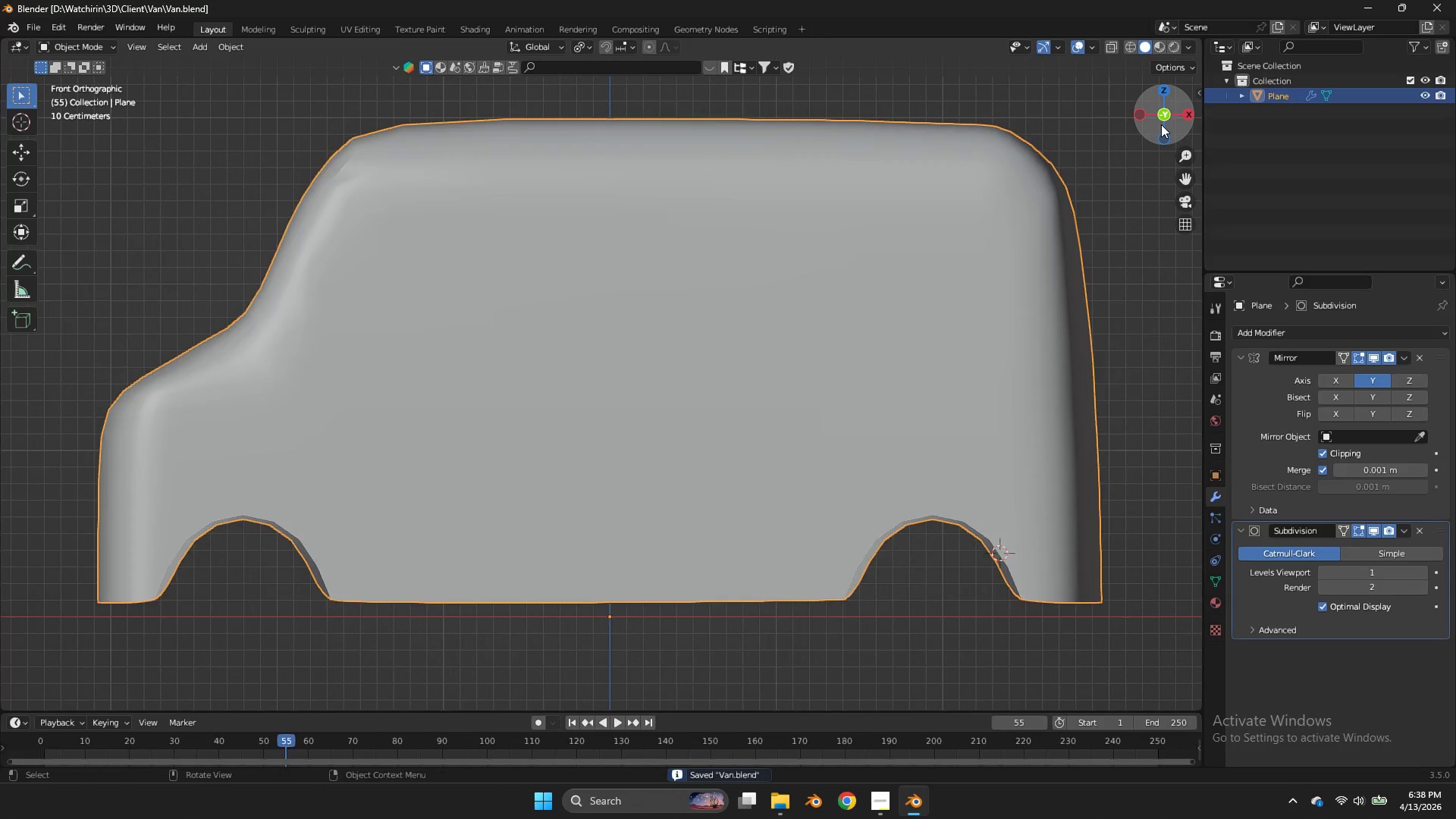 
key(Tab)
 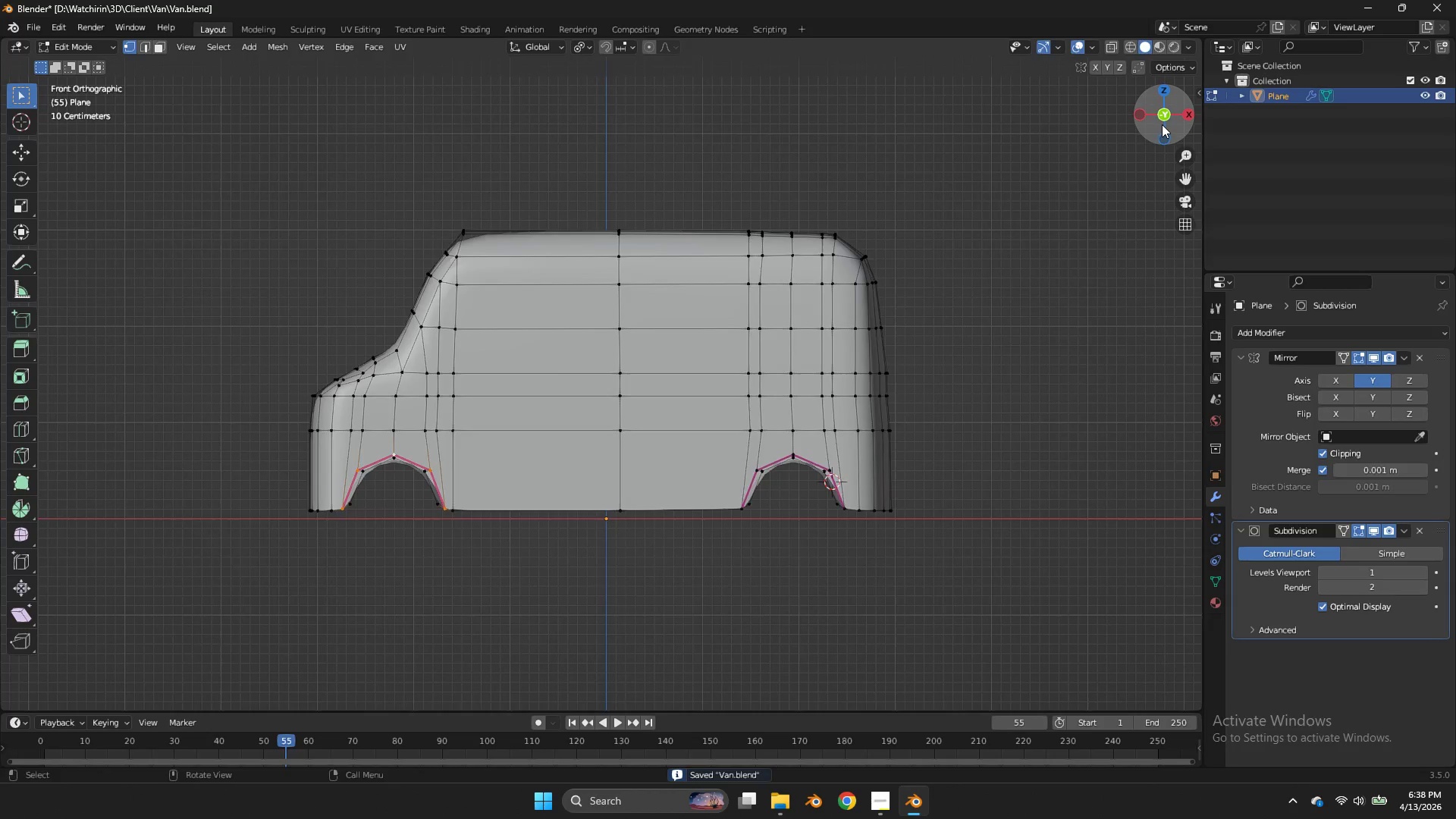 
scroll: coordinate [1161, 124], scroll_direction: down, amount: 3.0
 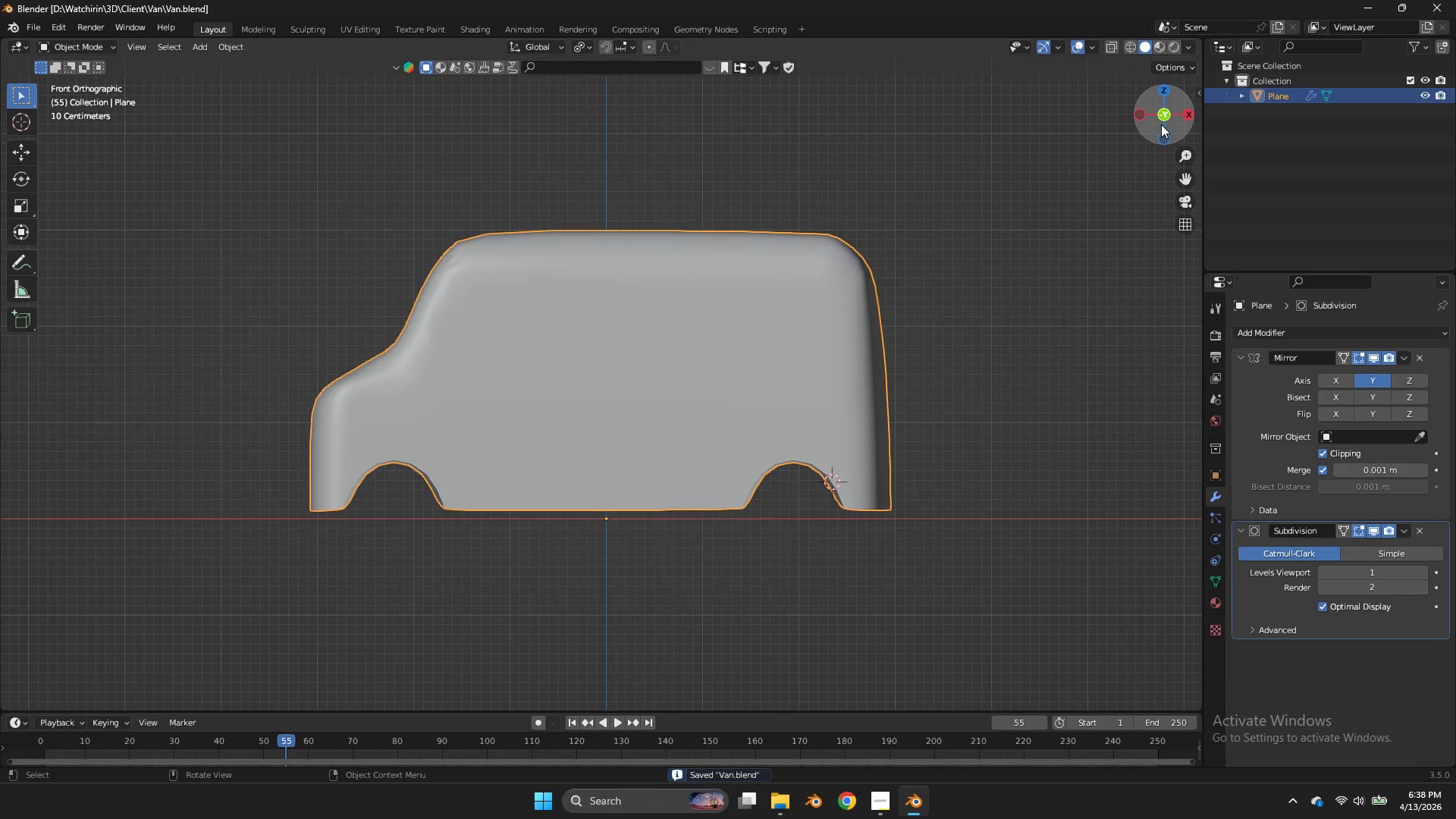 
left_click_drag(start_coordinate=[1161, 124], to_coordinate=[65, 148])
 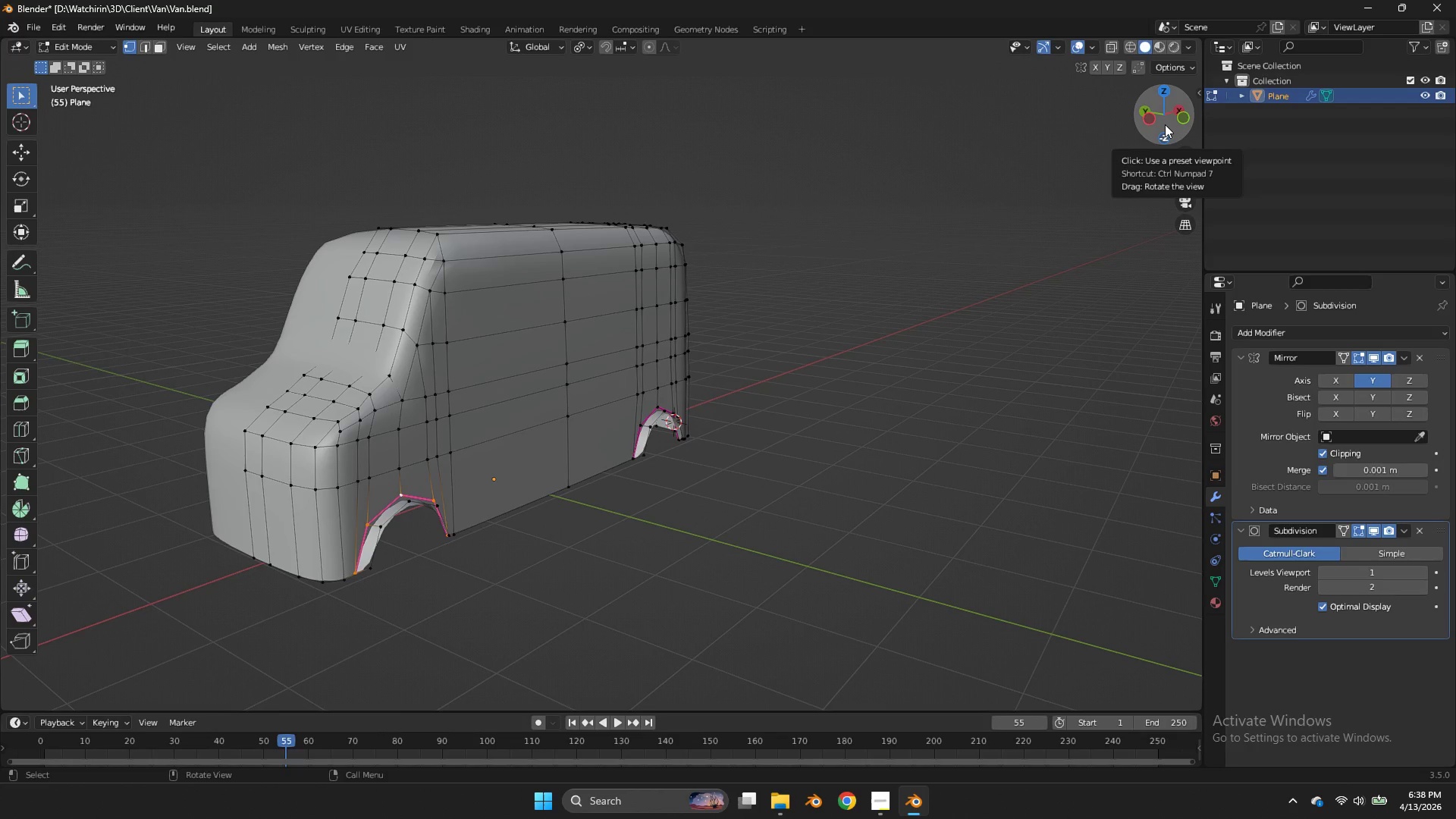 
wait(6.3)
 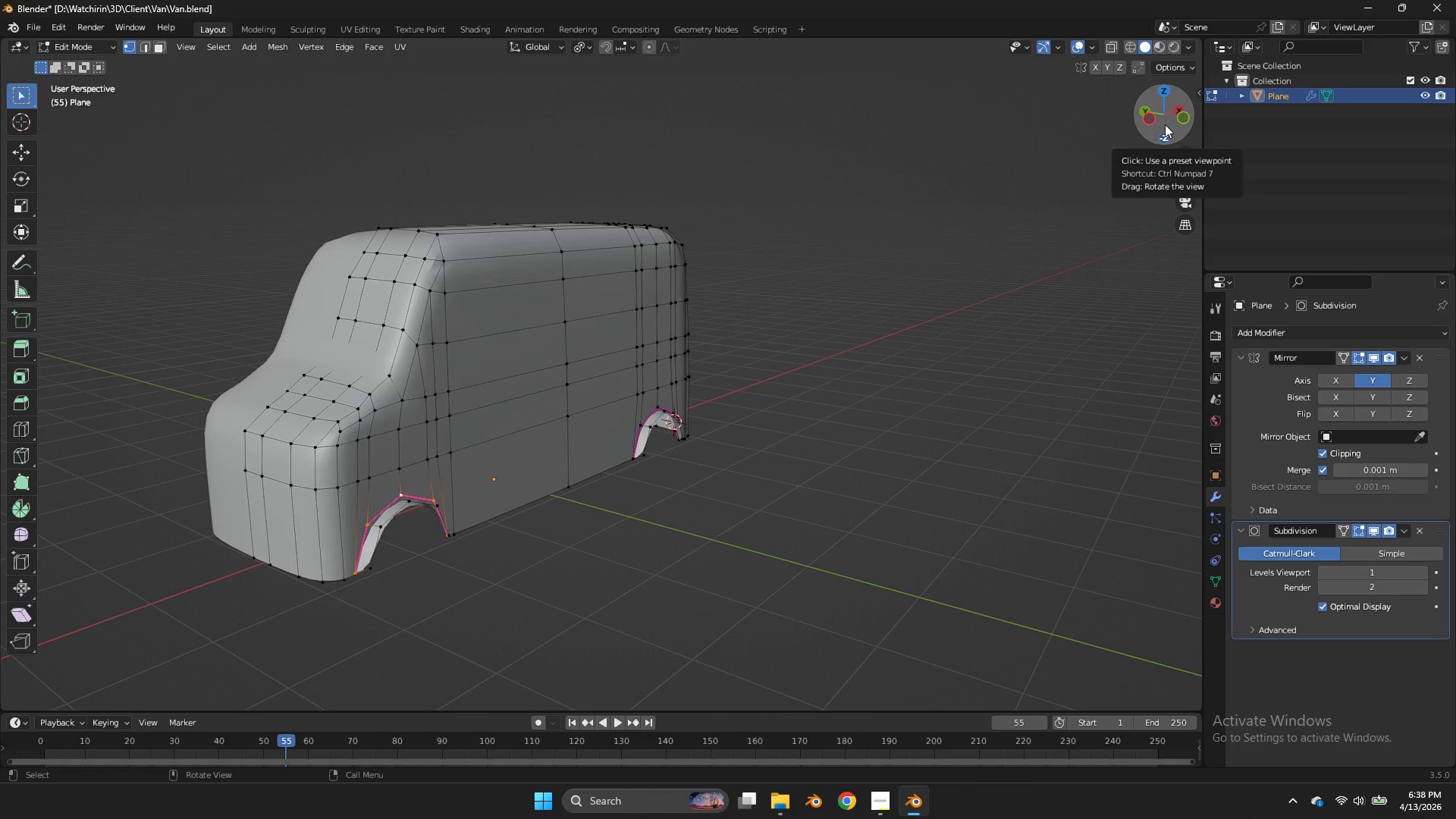 
double_click([1148, 118])
 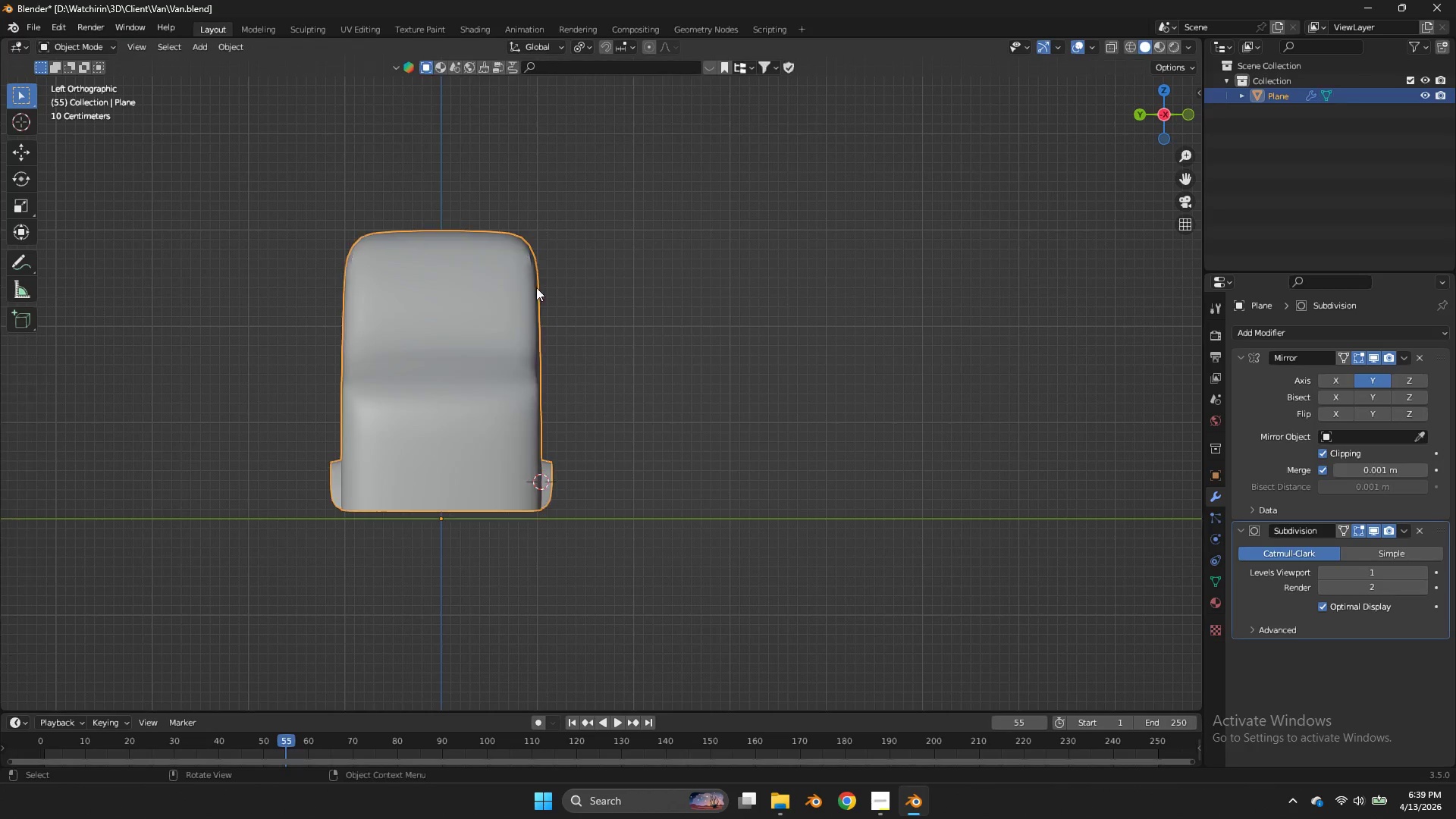 
key(Tab)
key(Tab)
type(zr)
 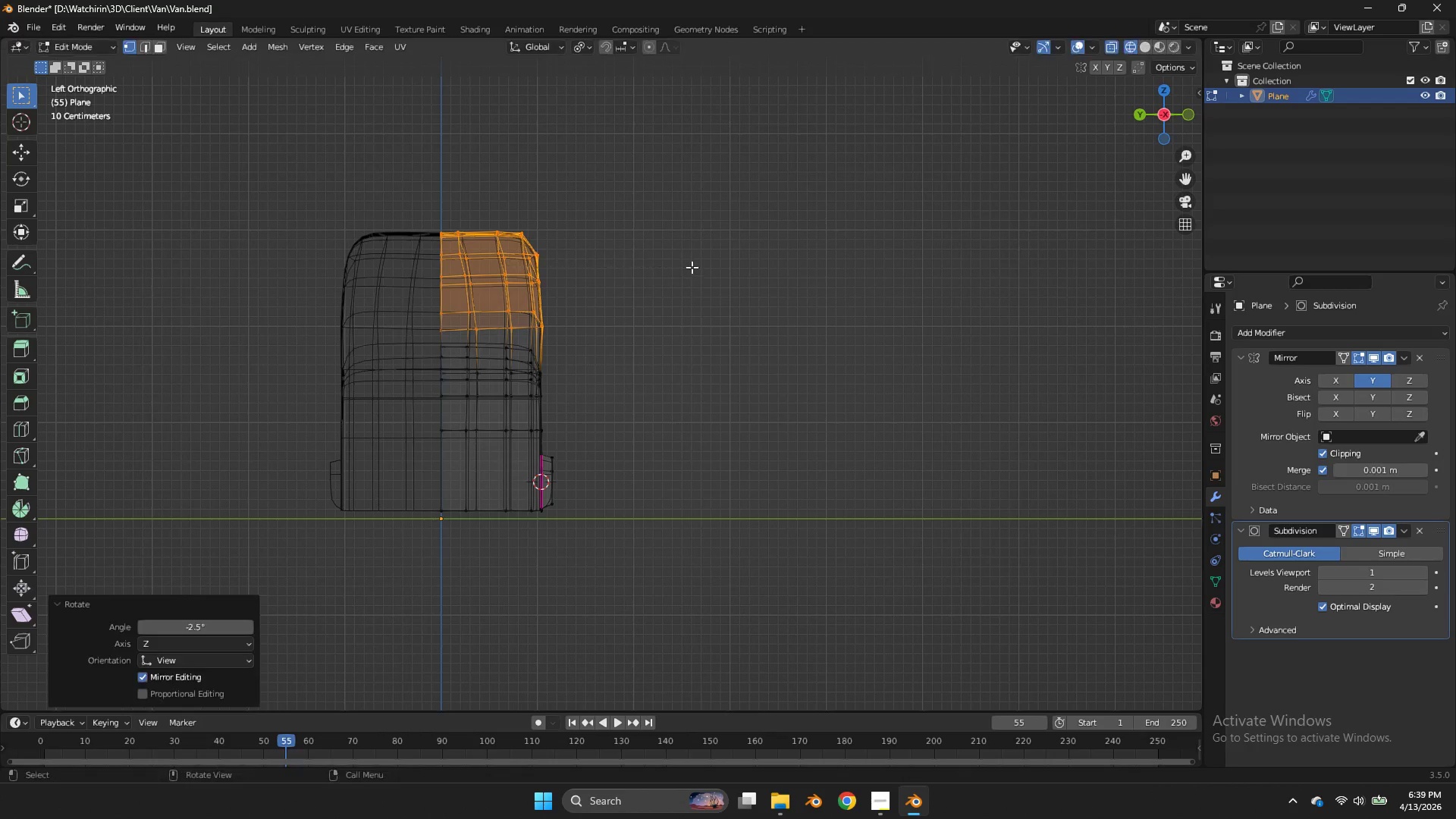 
left_click_drag(start_coordinate=[595, 214], to_coordinate=[373, 337])
 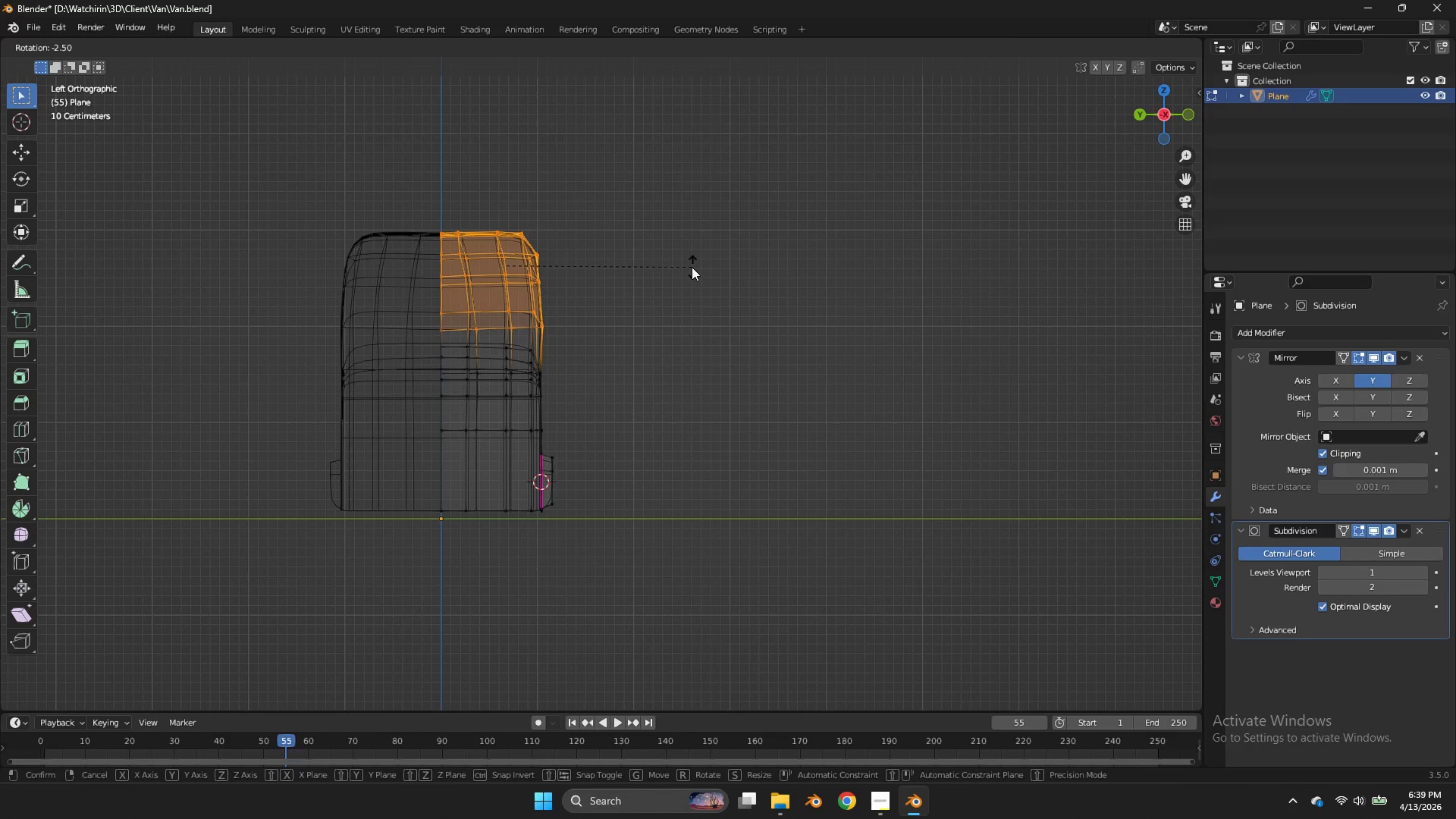 
double_click([692, 267])
 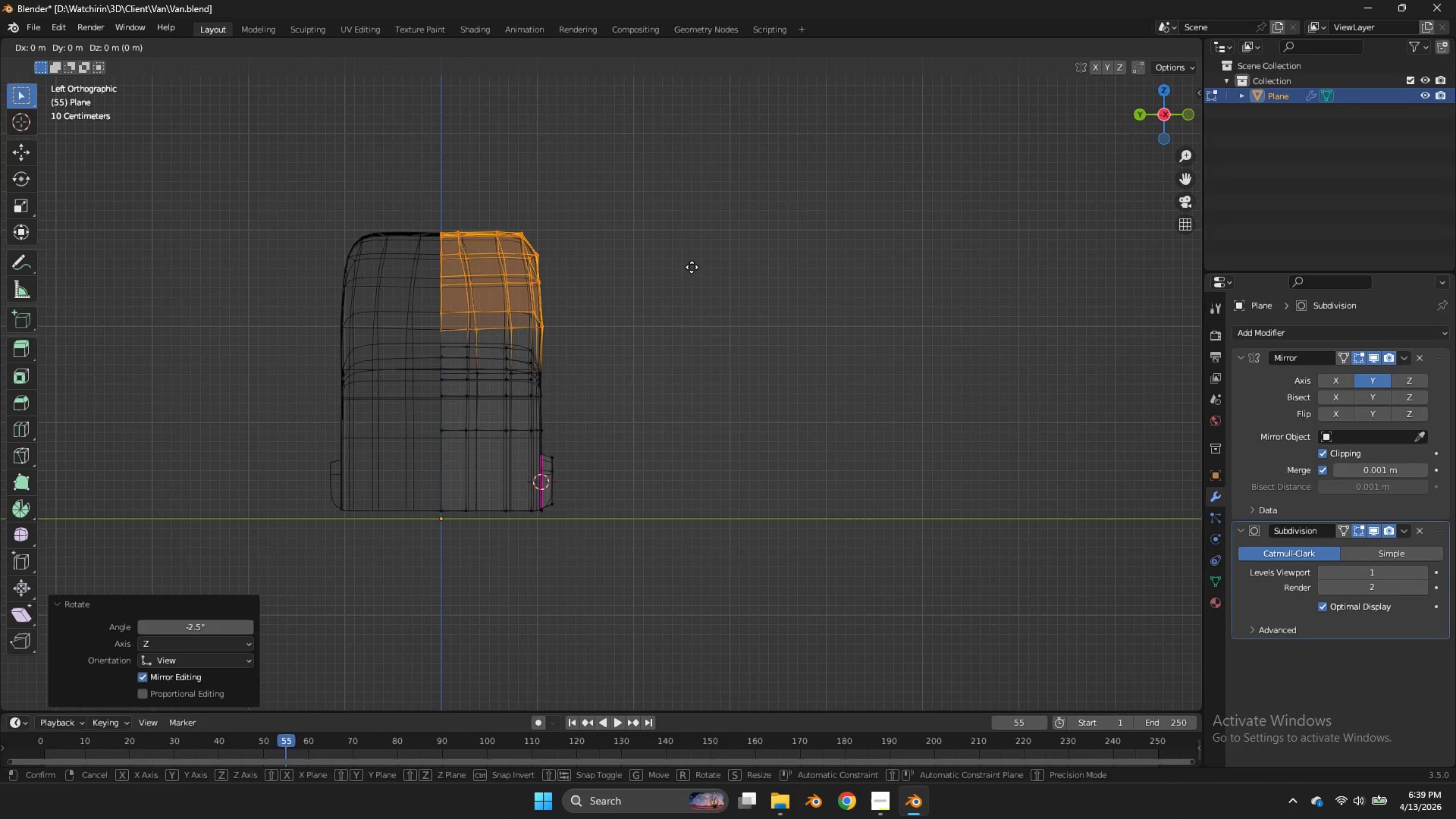 
key(G)
 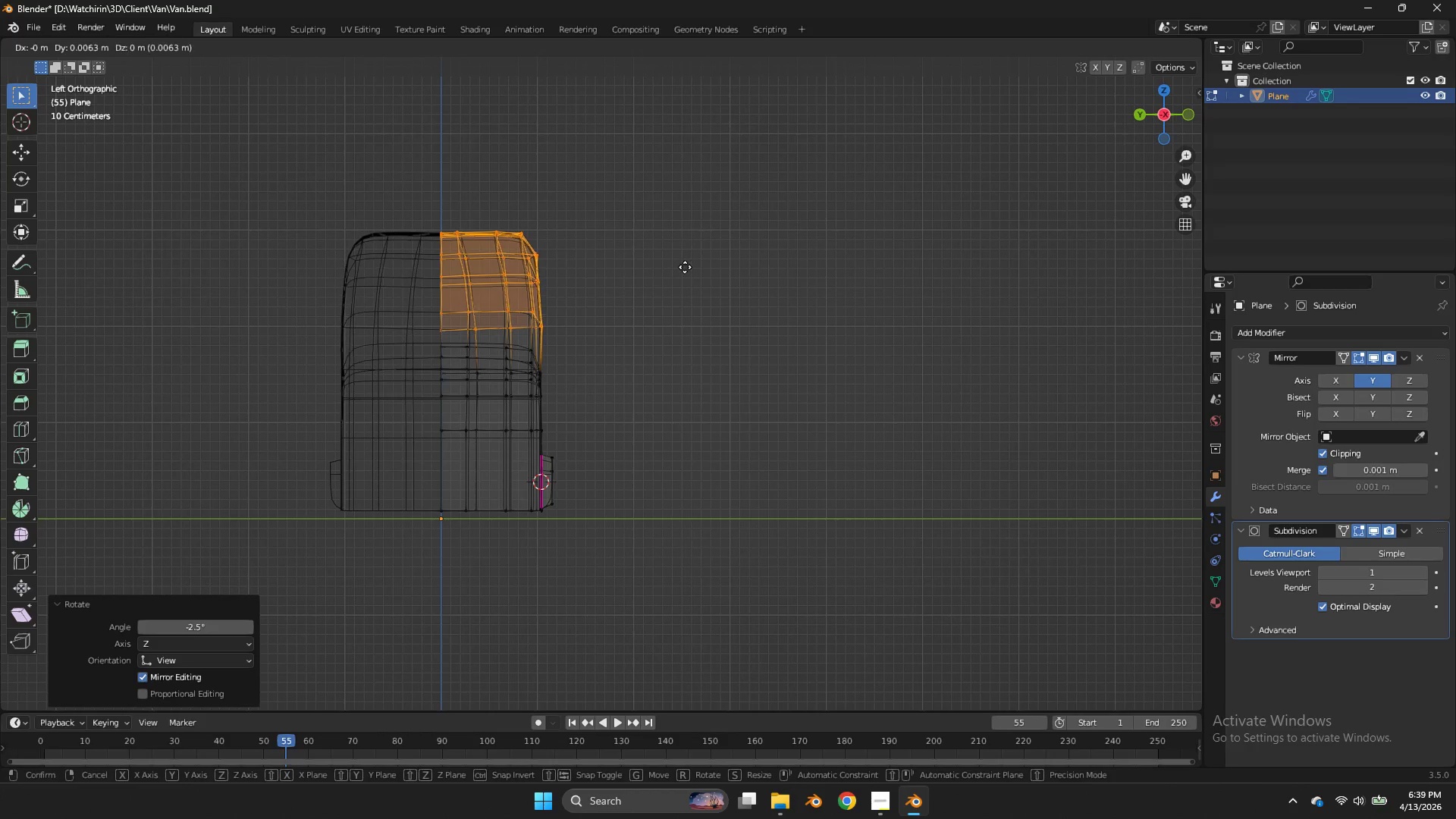 
hold_key(key=ShiftLeft, duration=1.22)
left_click([657, 267])
 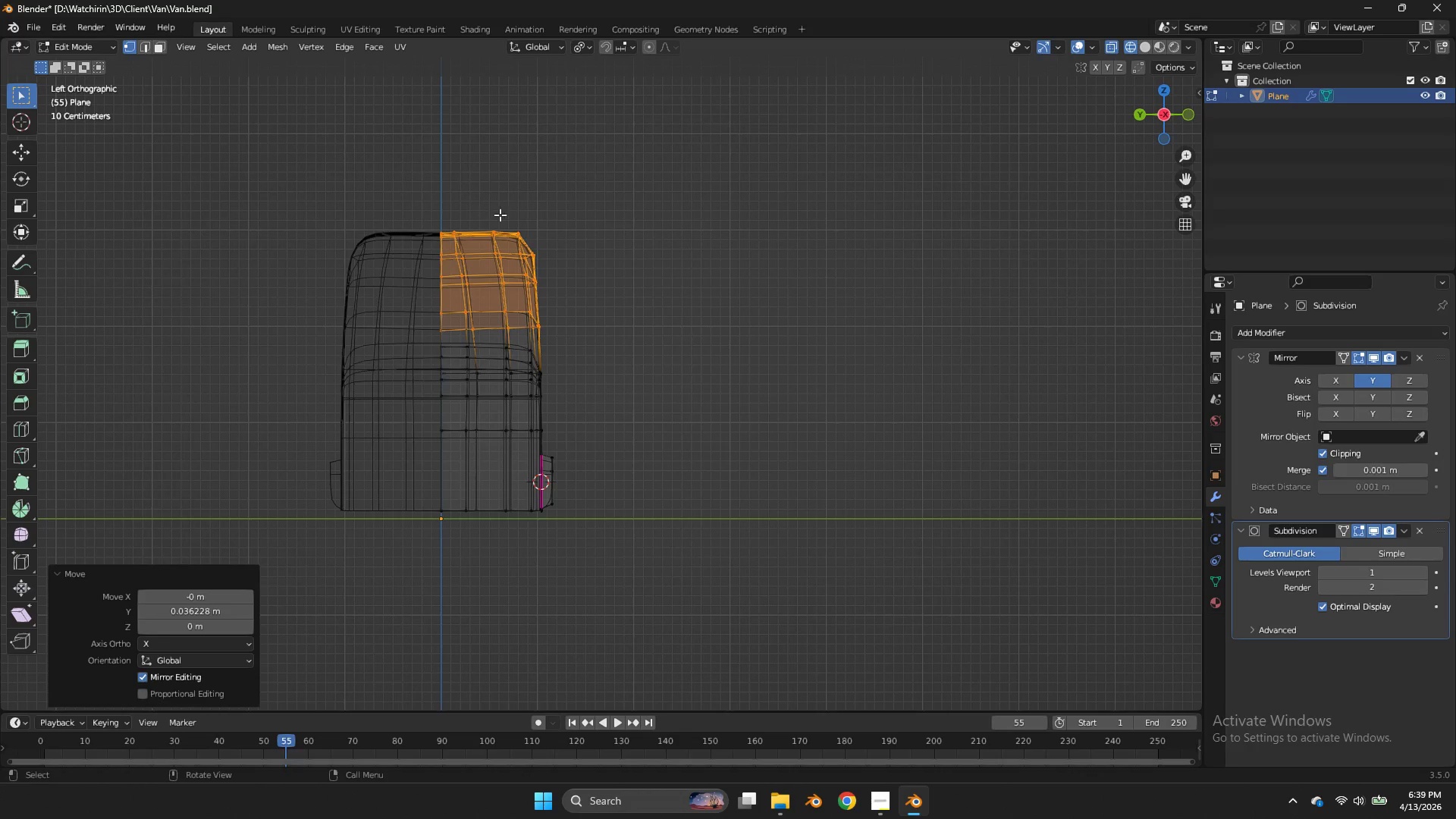 
key(Z)
 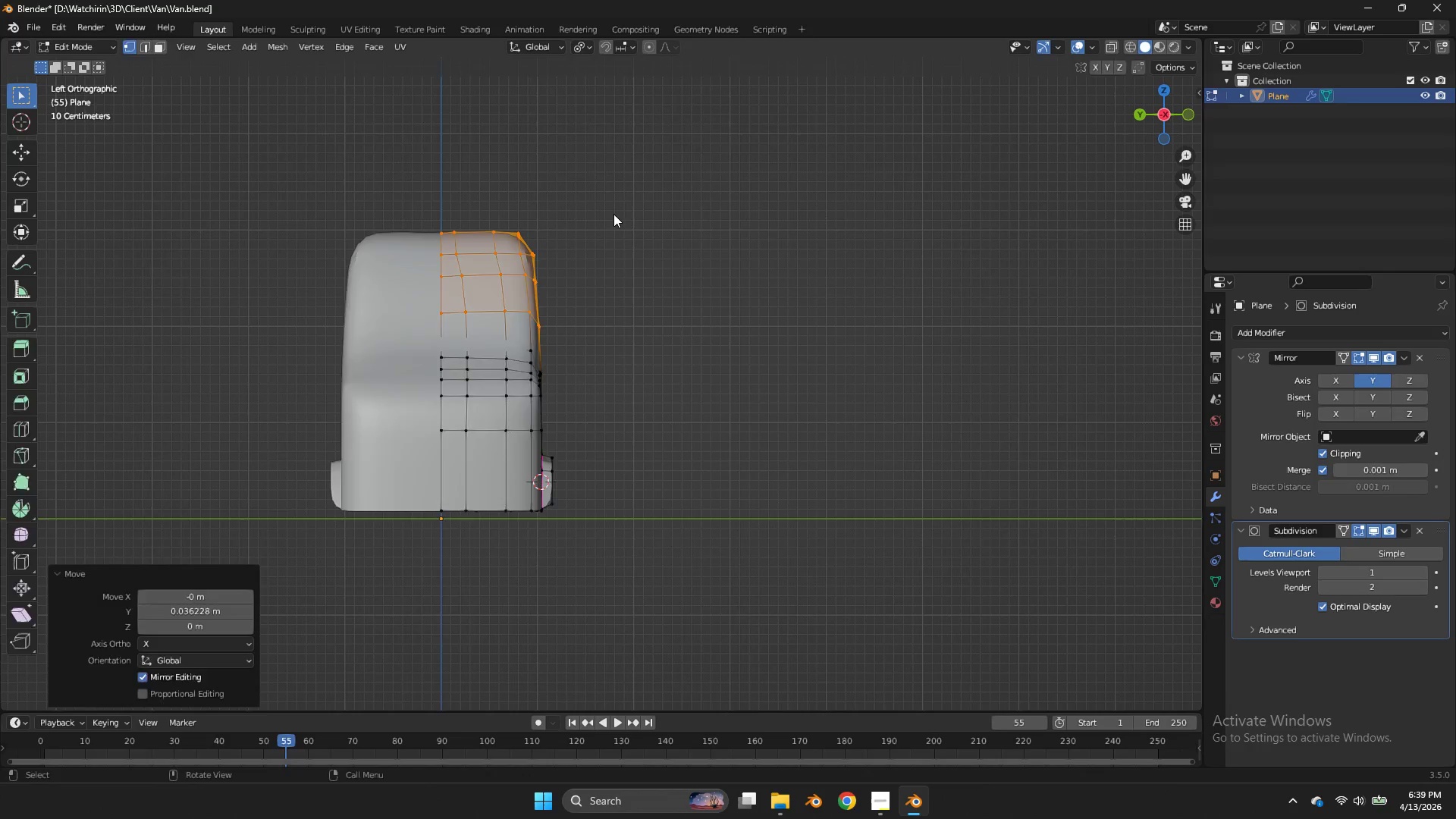 
key(Tab)
 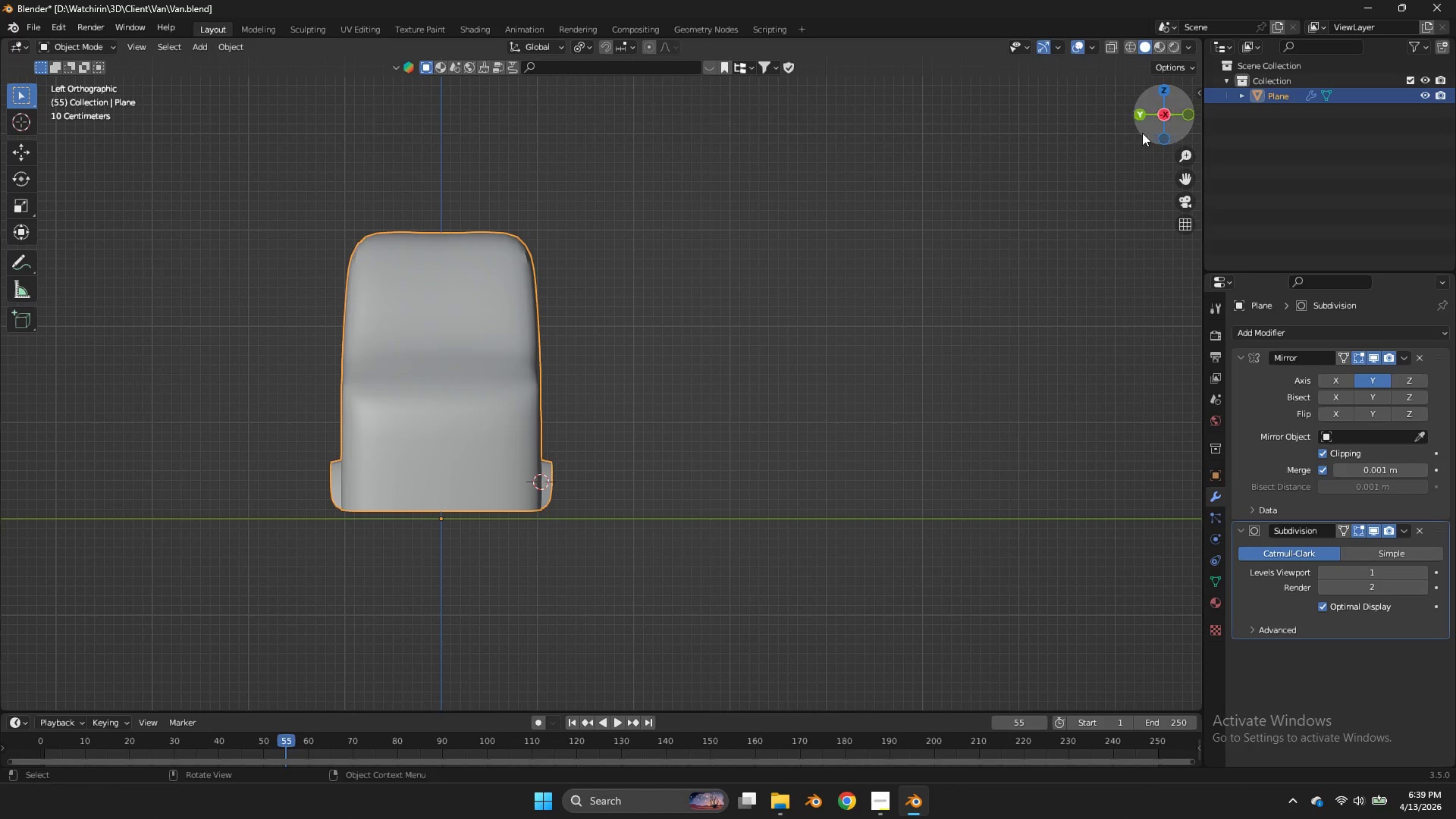 
left_click_drag(start_coordinate=[1151, 132], to_coordinate=[1147, 165])
 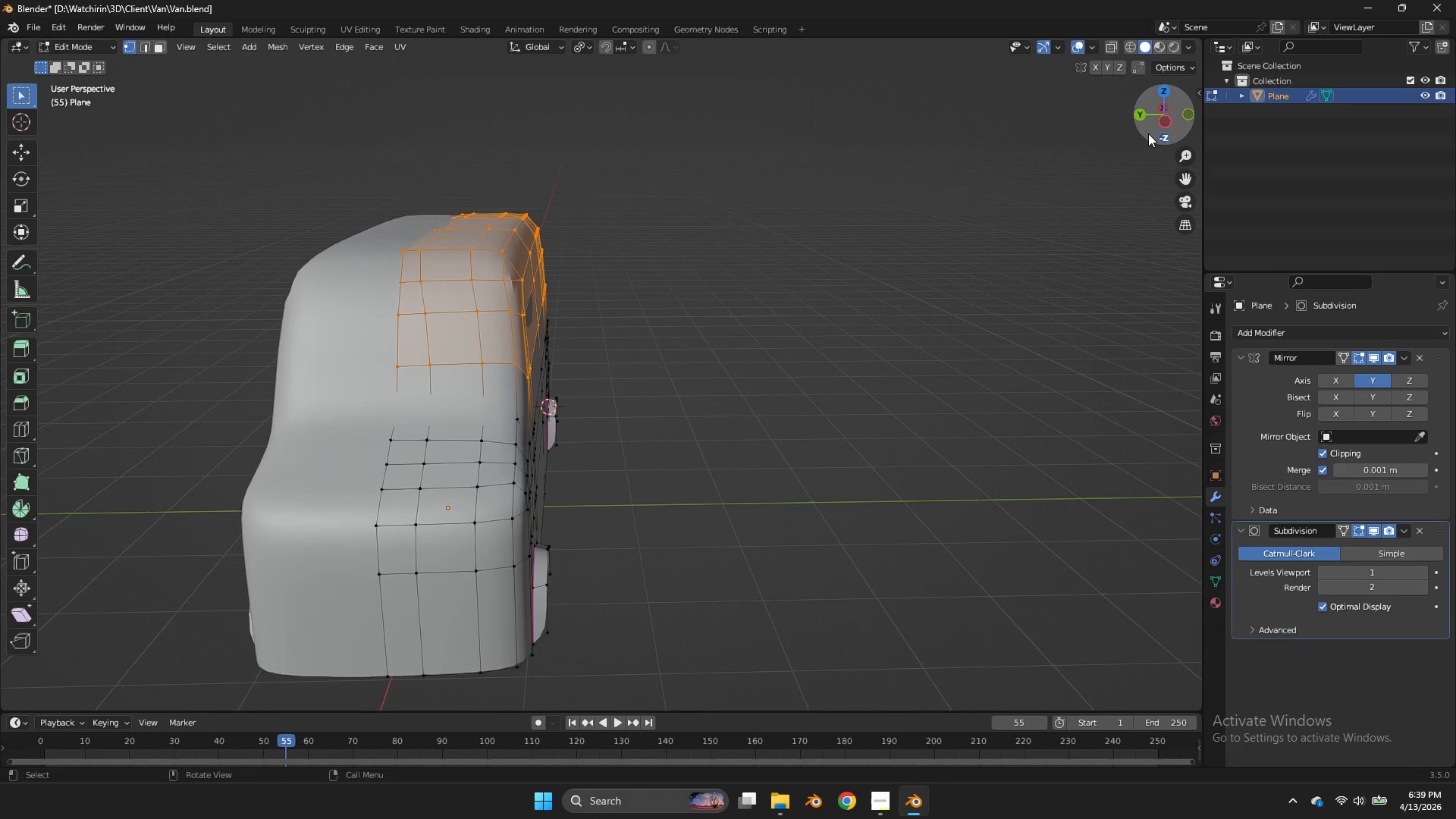 
key(Tab)
 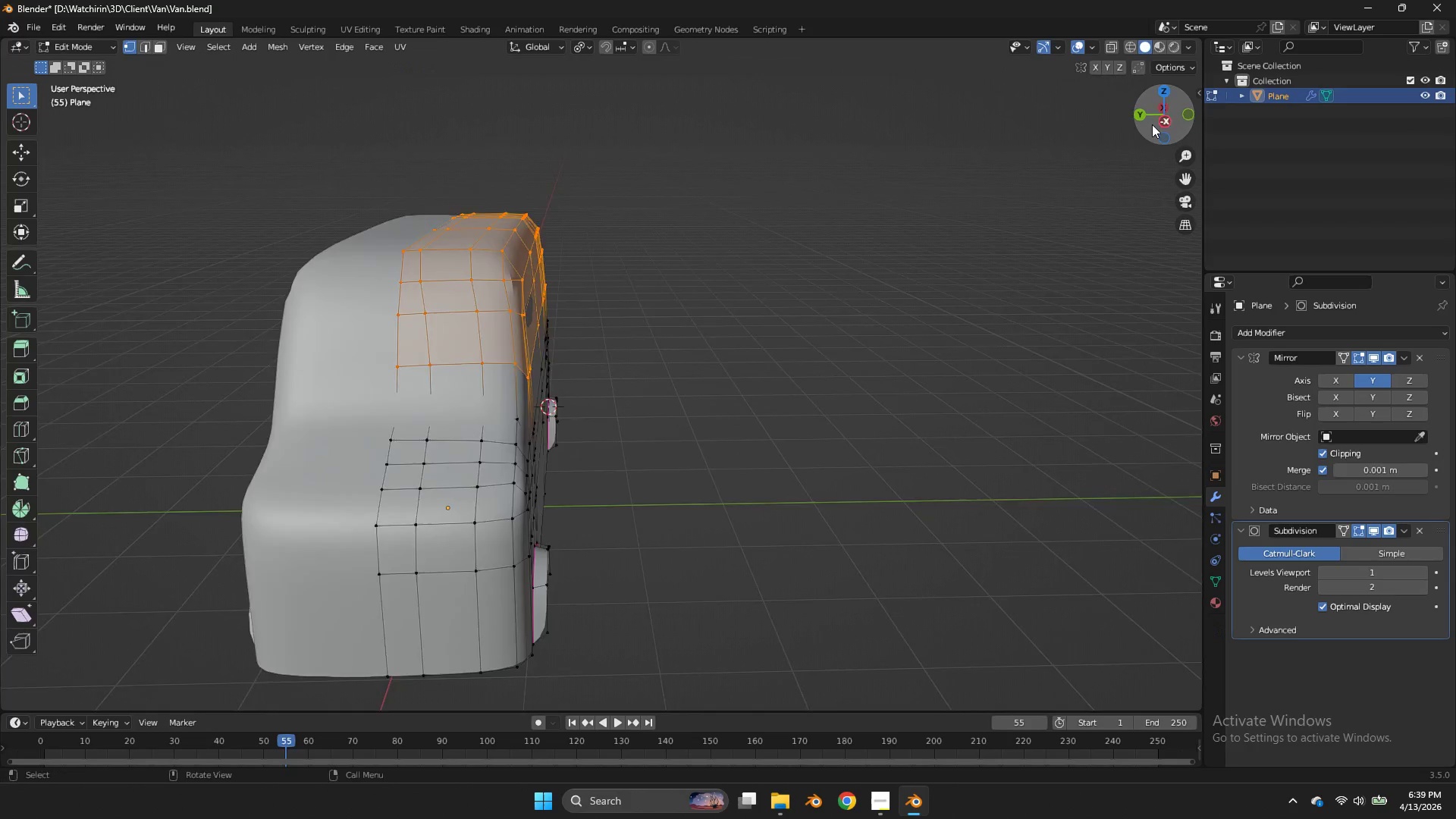 
left_click([1152, 124])
 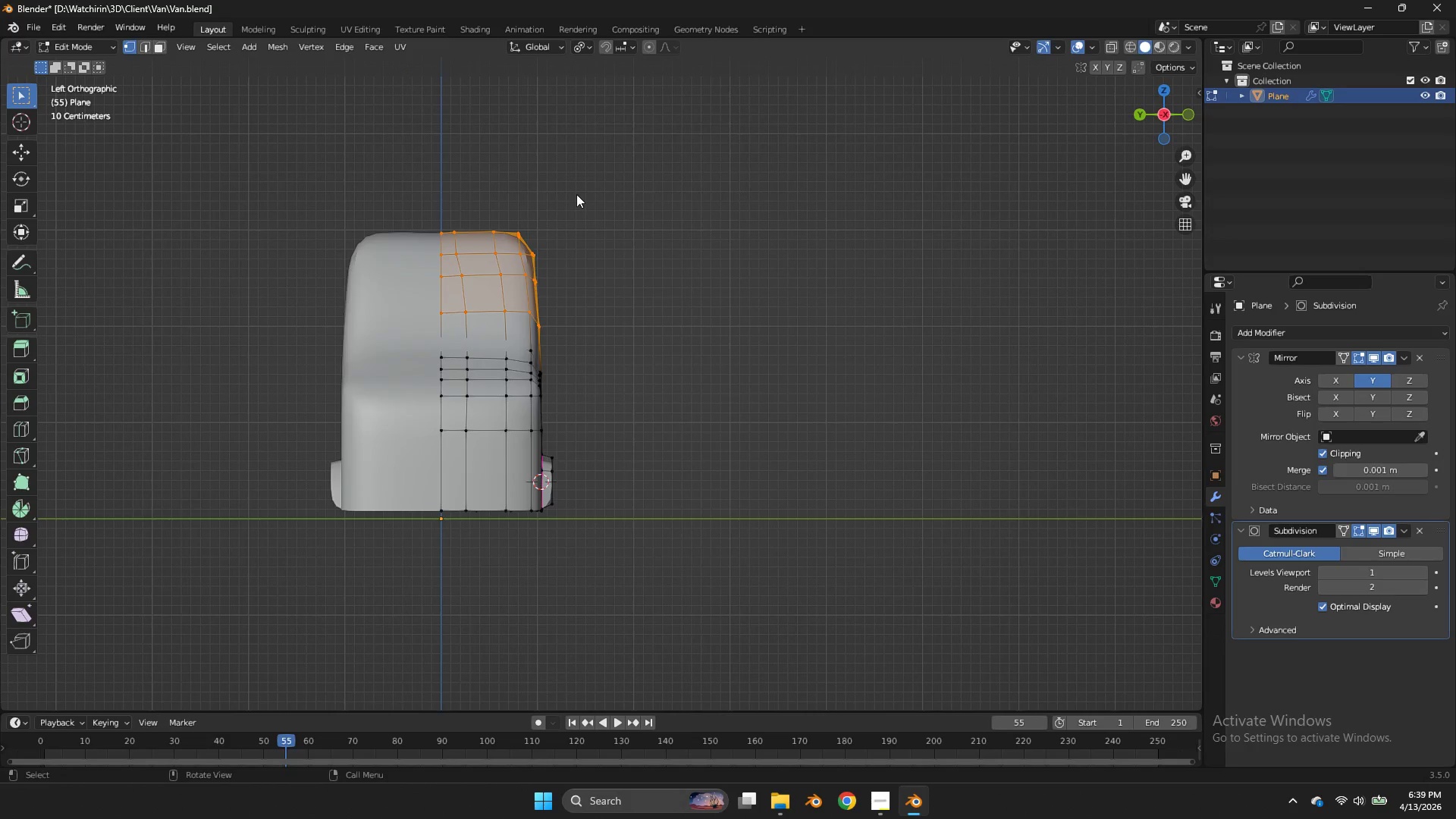 
type(zsz0)
 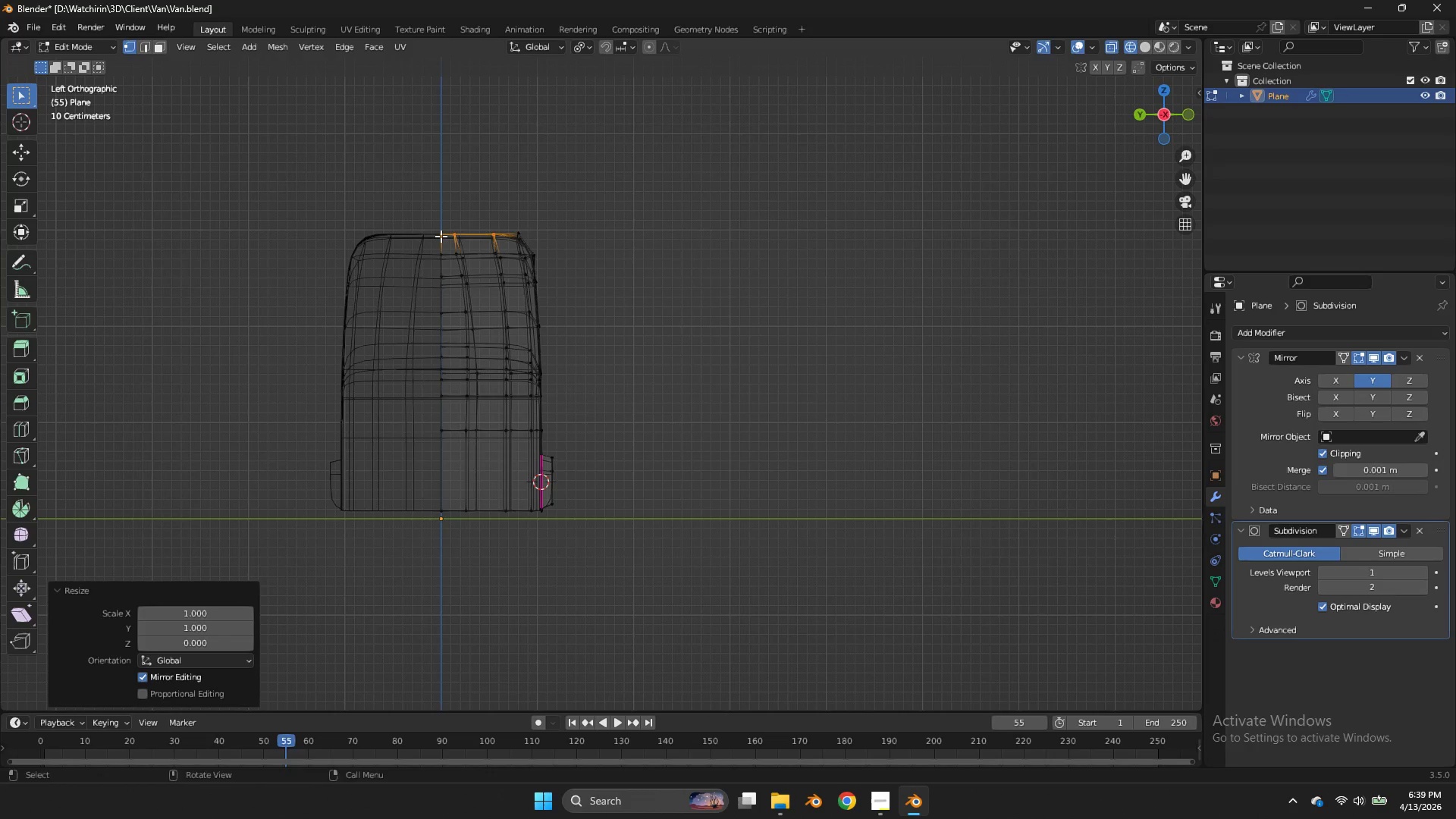 
left_click_drag(start_coordinate=[498, 190], to_coordinate=[429, 243])
 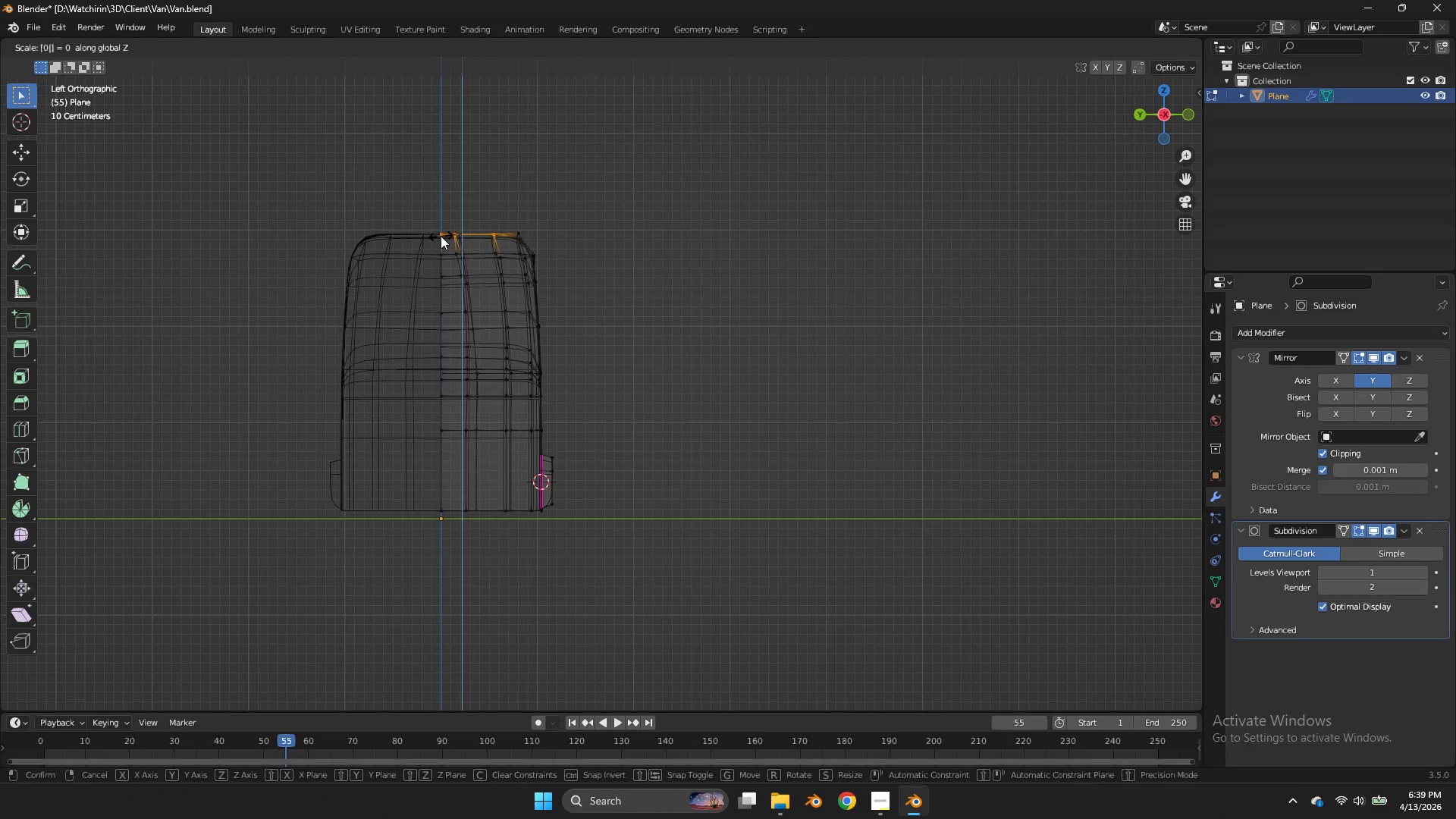 
key(Enter)
 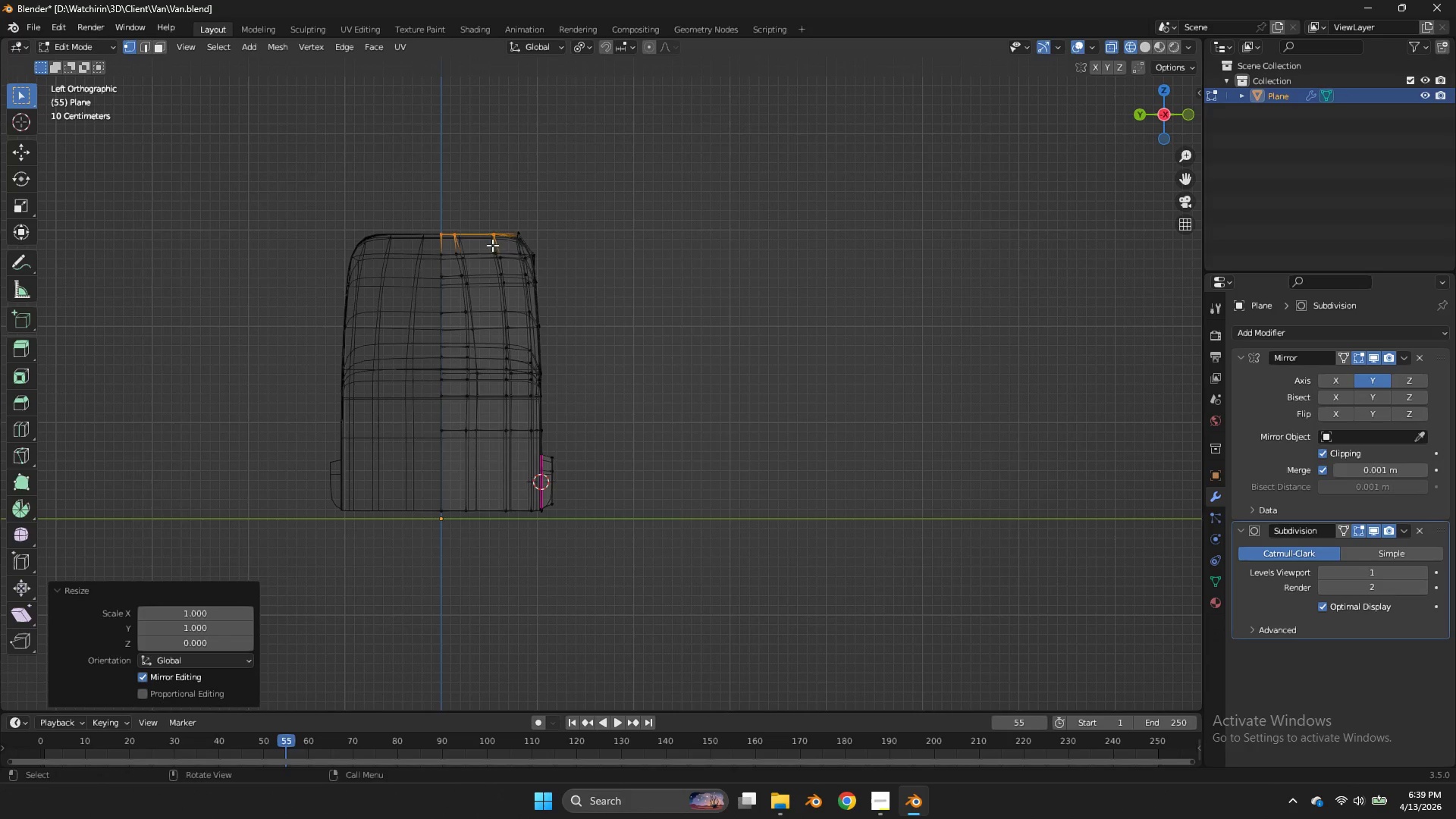 
left_click_drag(start_coordinate=[504, 249], to_coordinate=[408, 271])
 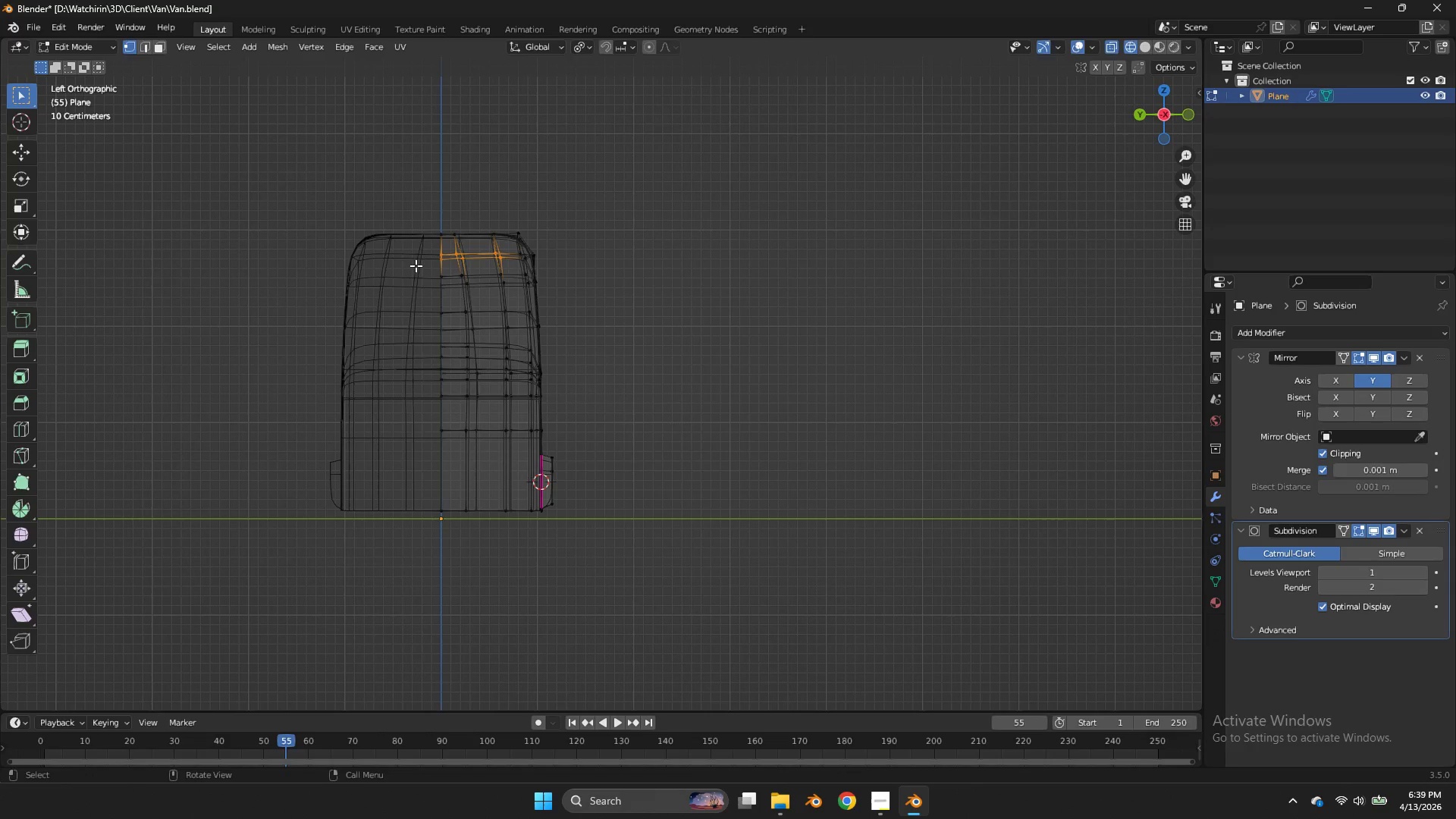 
type(sz0)
 